 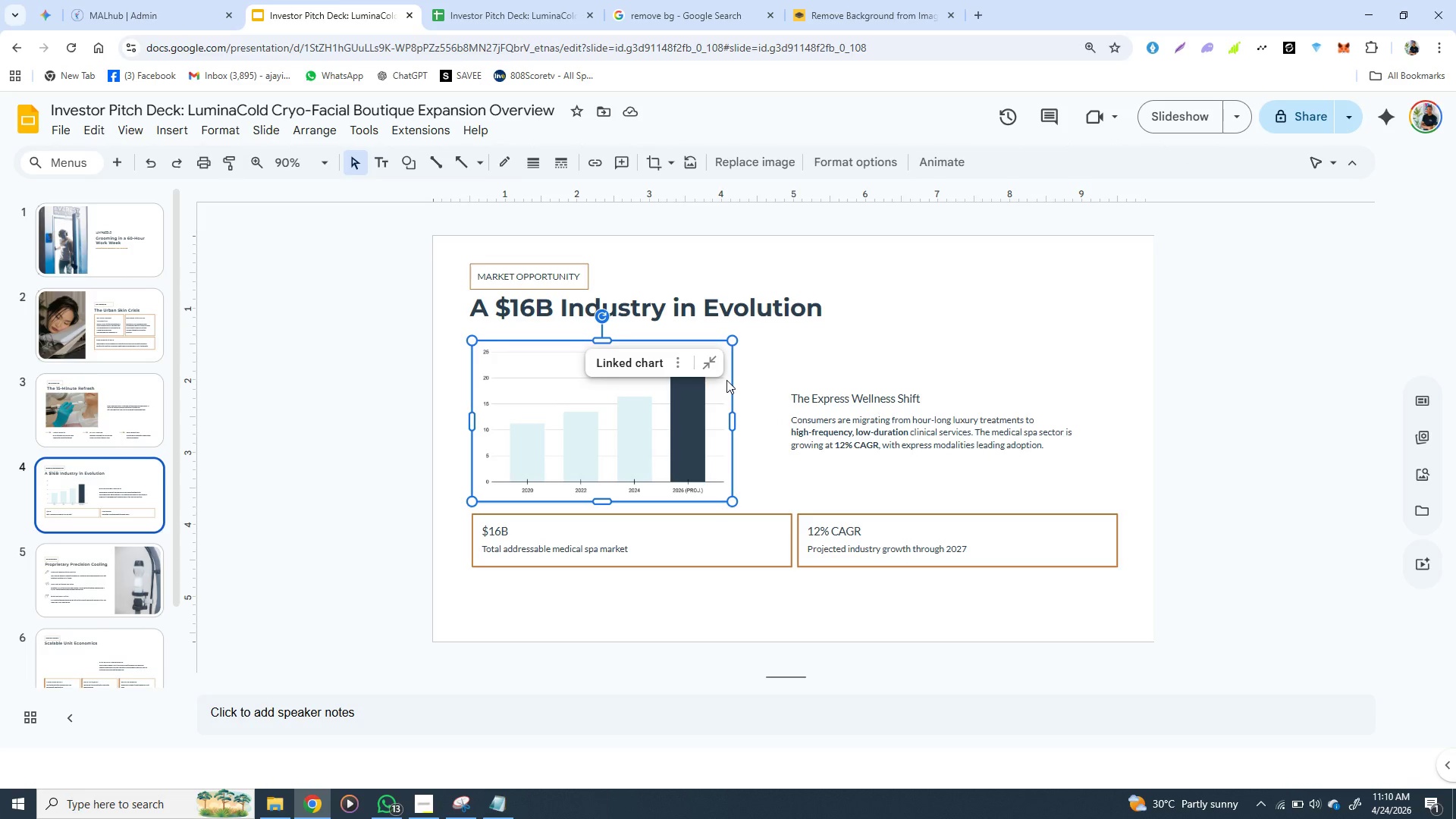 
left_click([895, 341])
 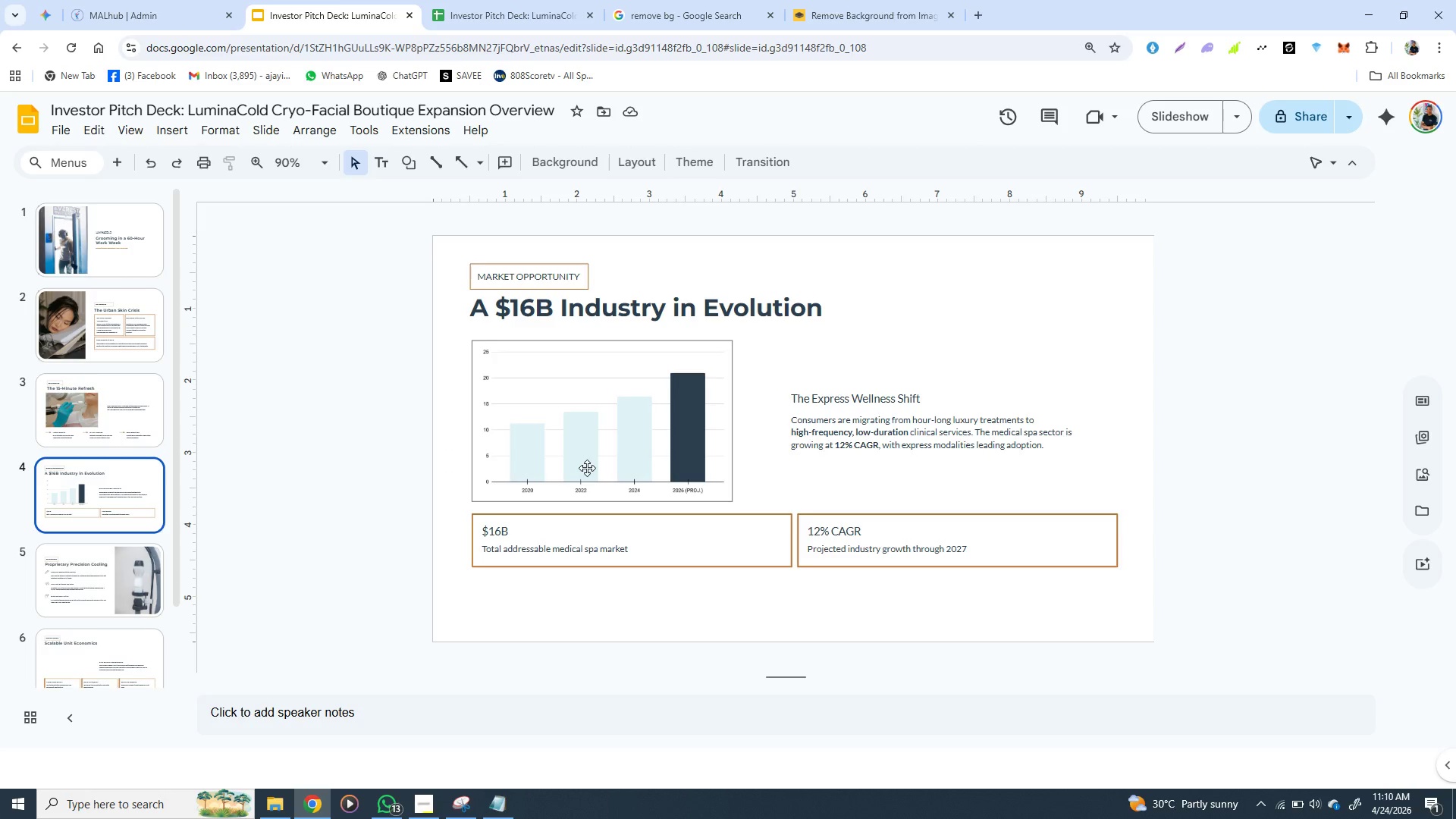 
wait(6.58)
 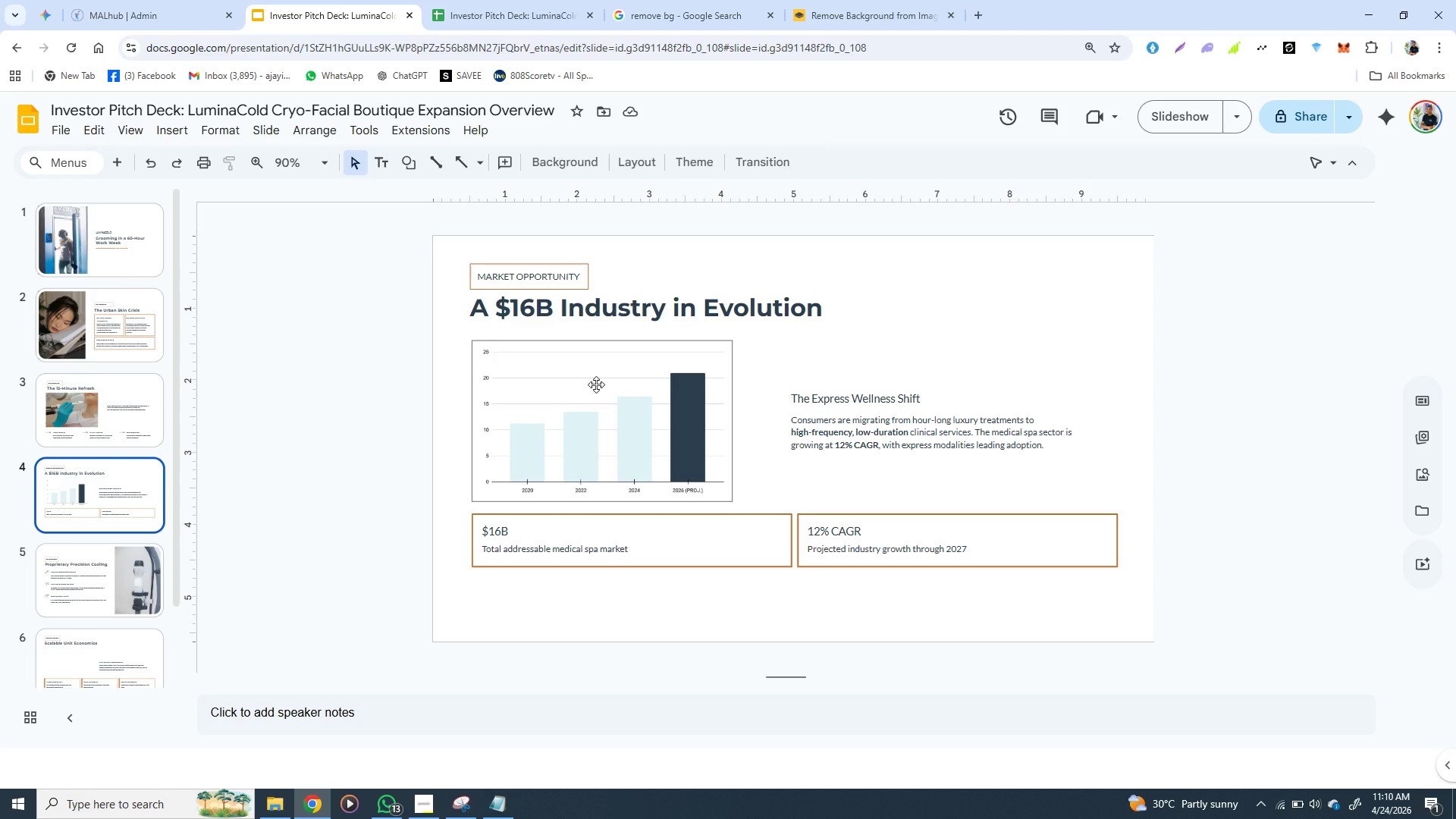 
left_click([695, 438])
 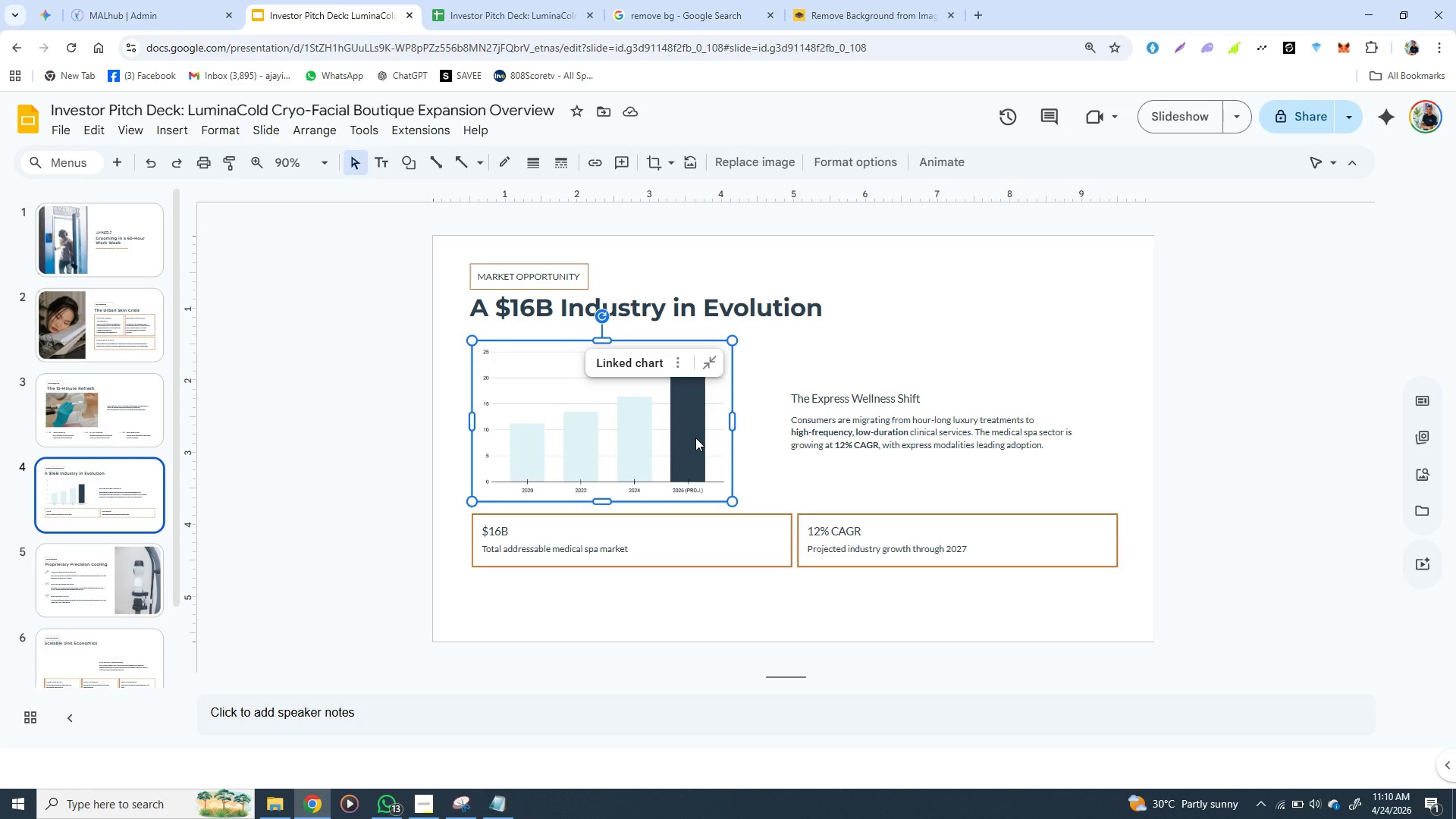 
hold_key(key=ShiftLeft, duration=1.53)
left_click([797, 438])
 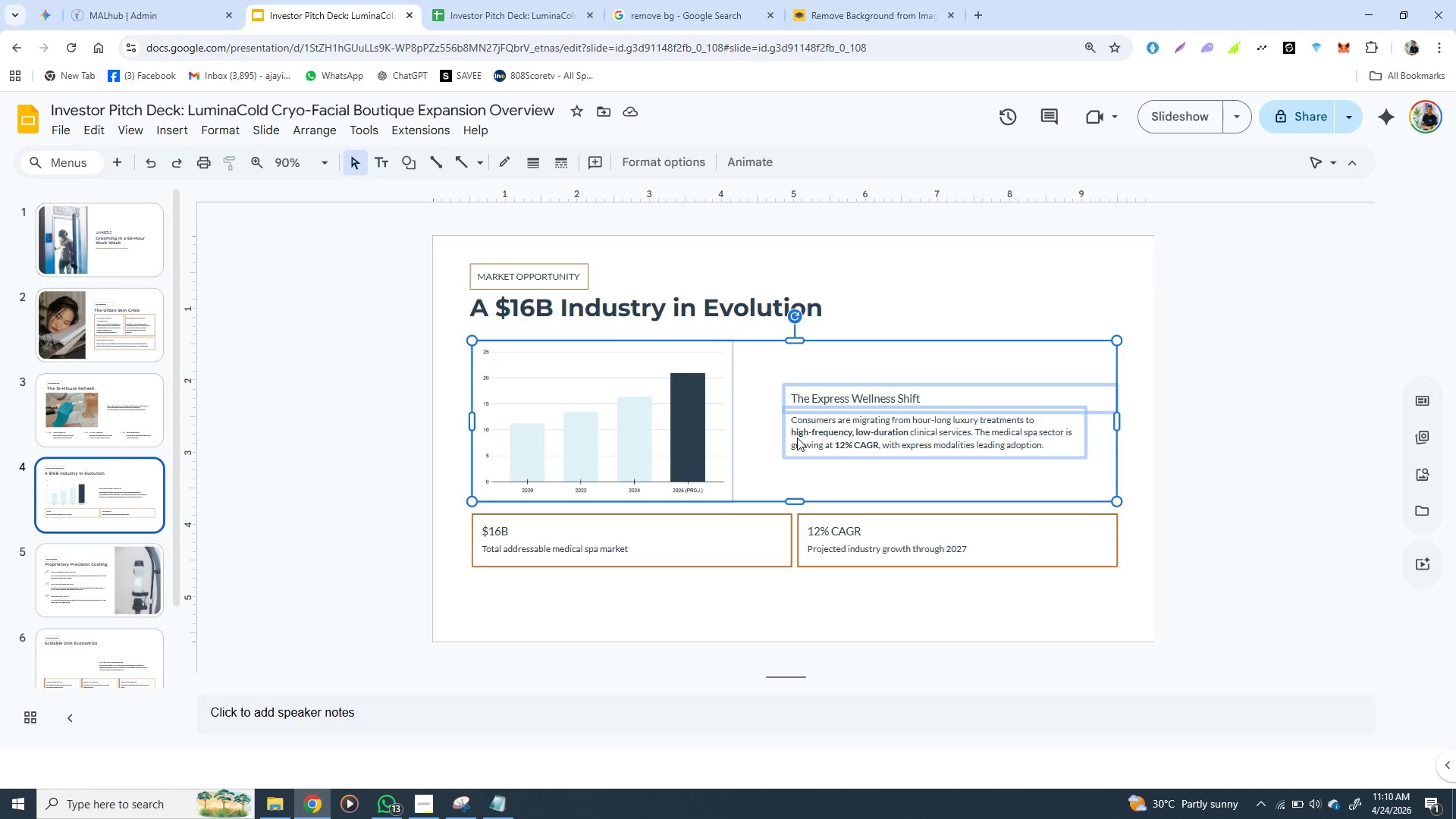 
hold_key(key=ShiftLeft, duration=1.5)
 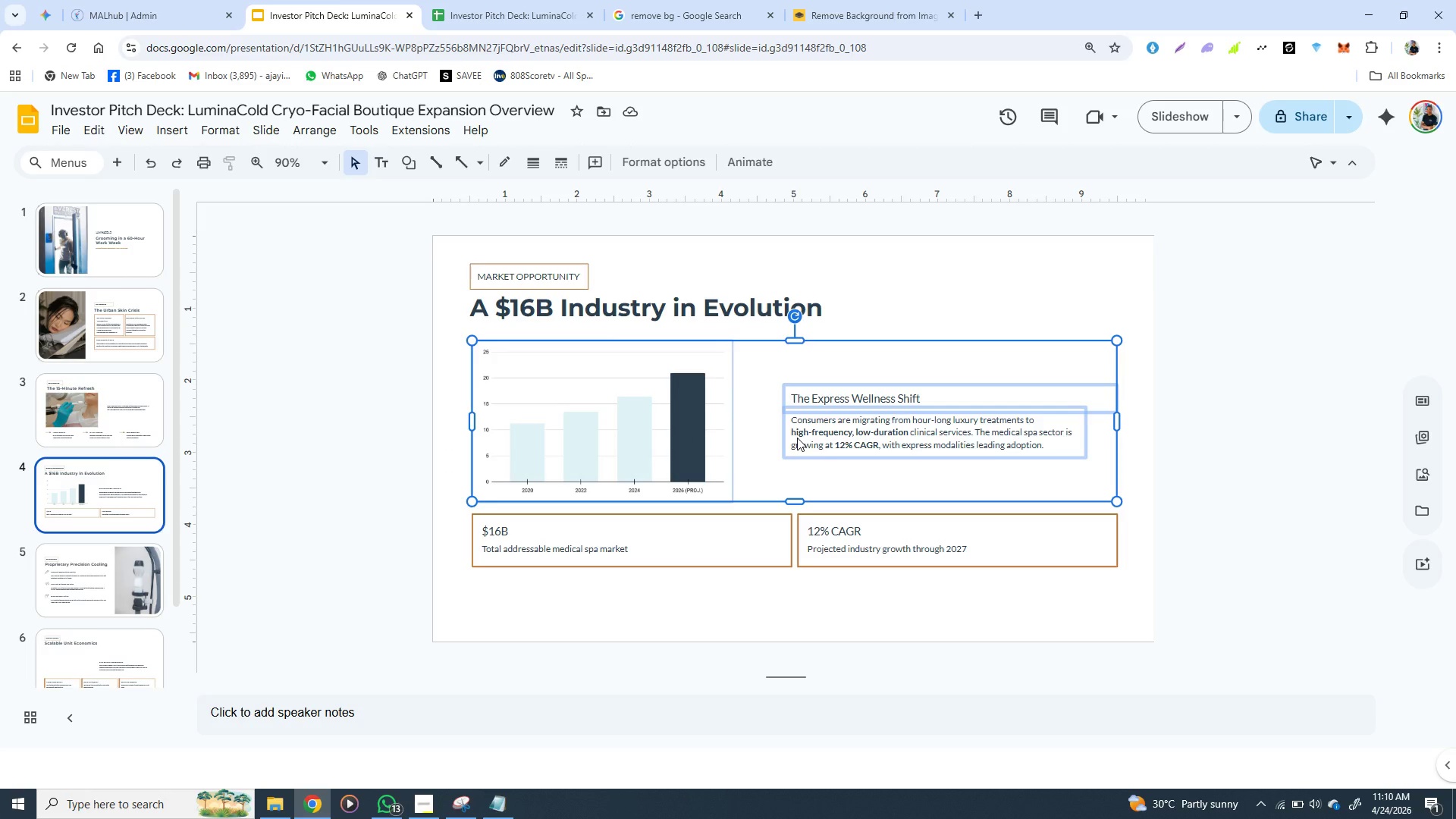 
key(Shift+ShiftLeft)
 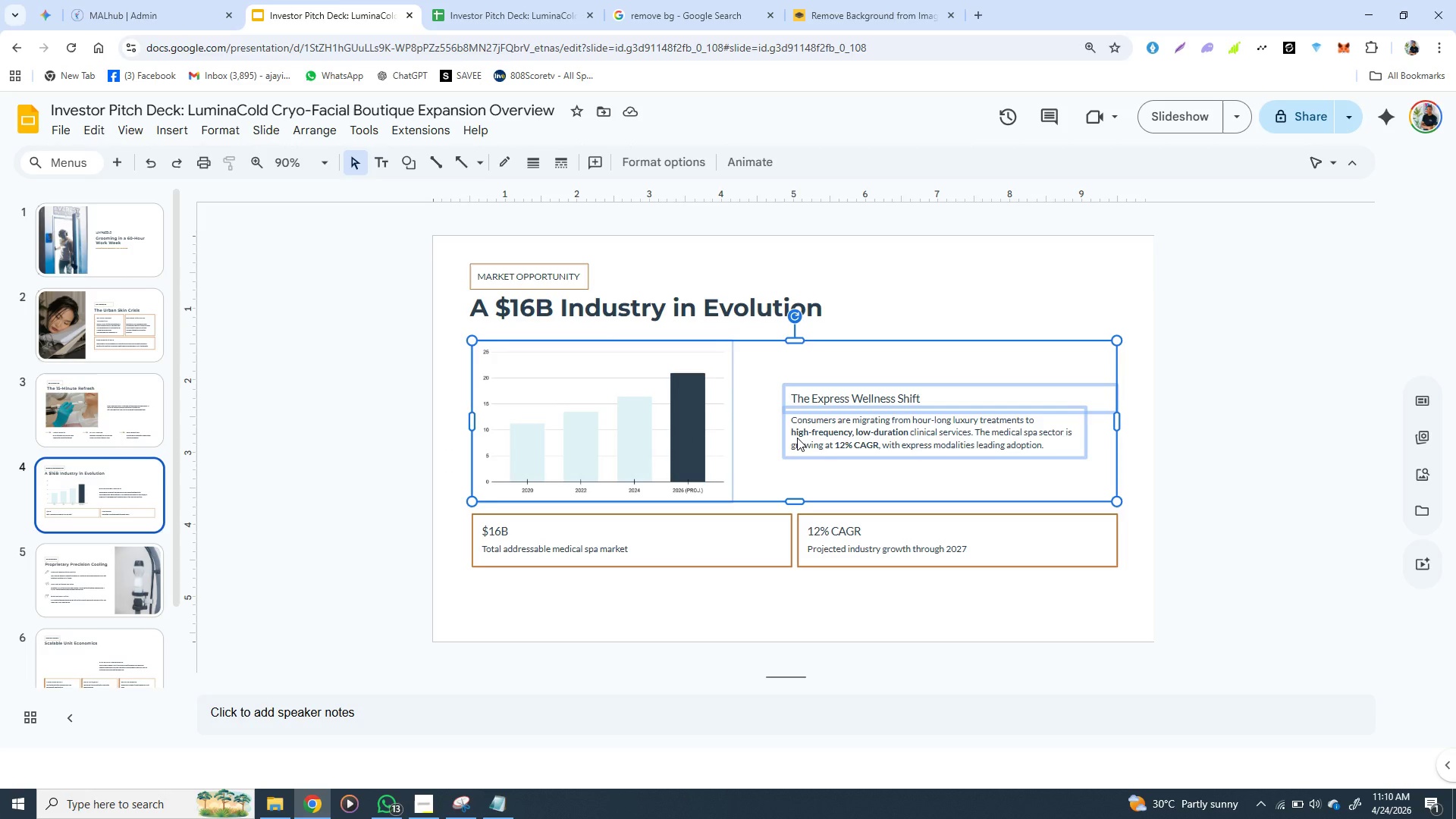 
key(Shift+ShiftLeft)
 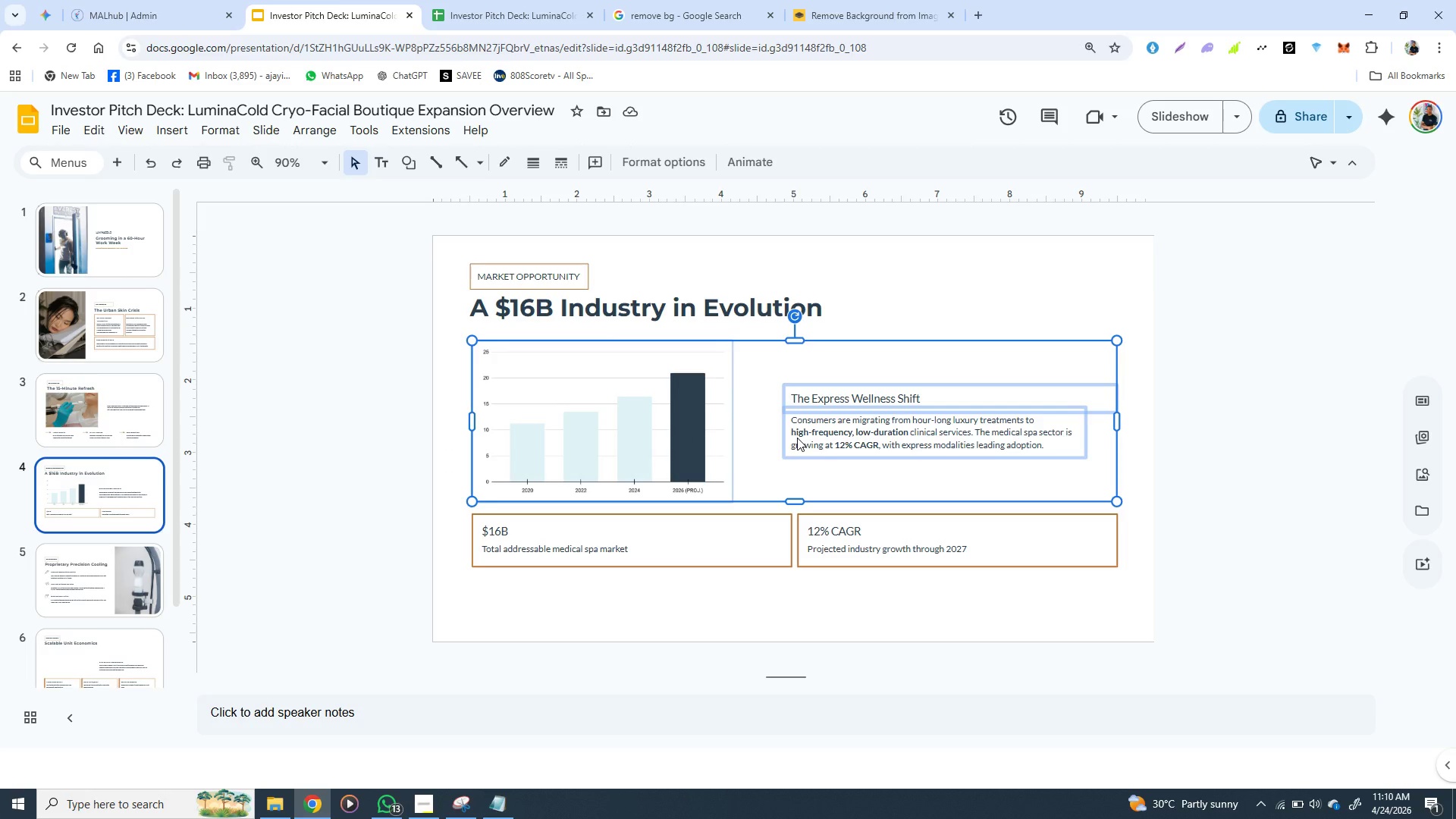 
key(Shift+ShiftLeft)
 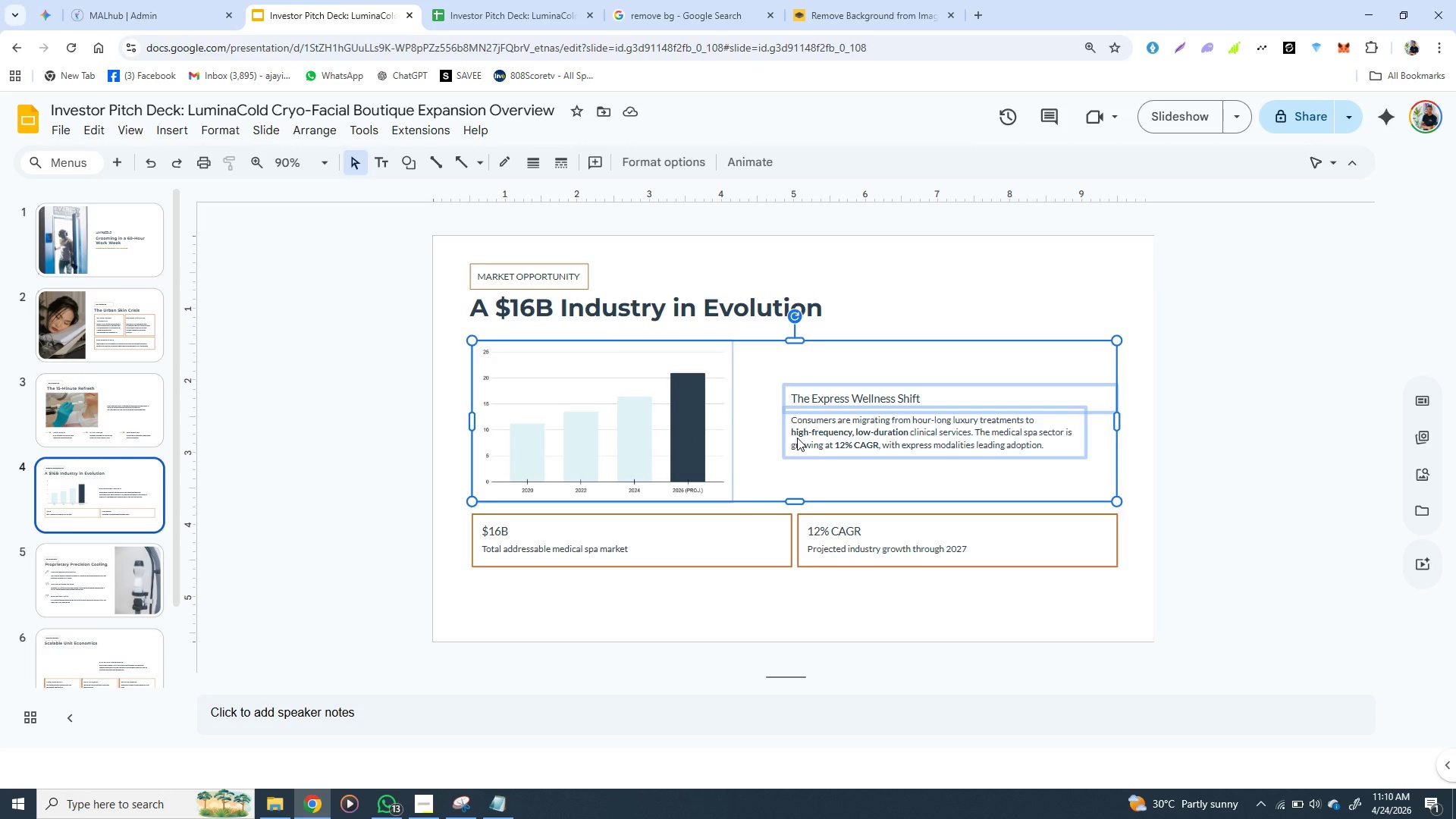 
key(Shift+ShiftLeft)
 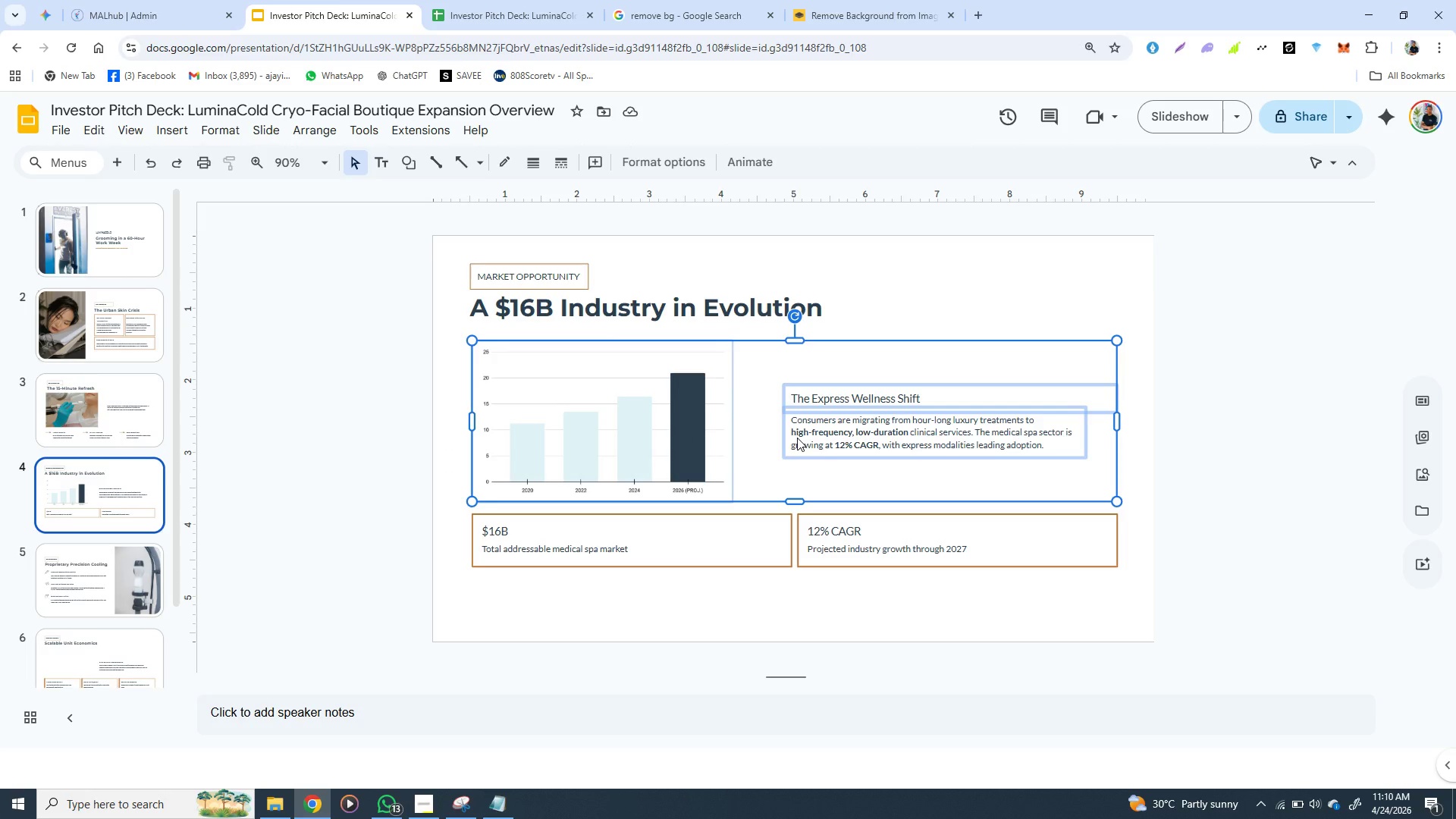 
key(Shift+ShiftLeft)
 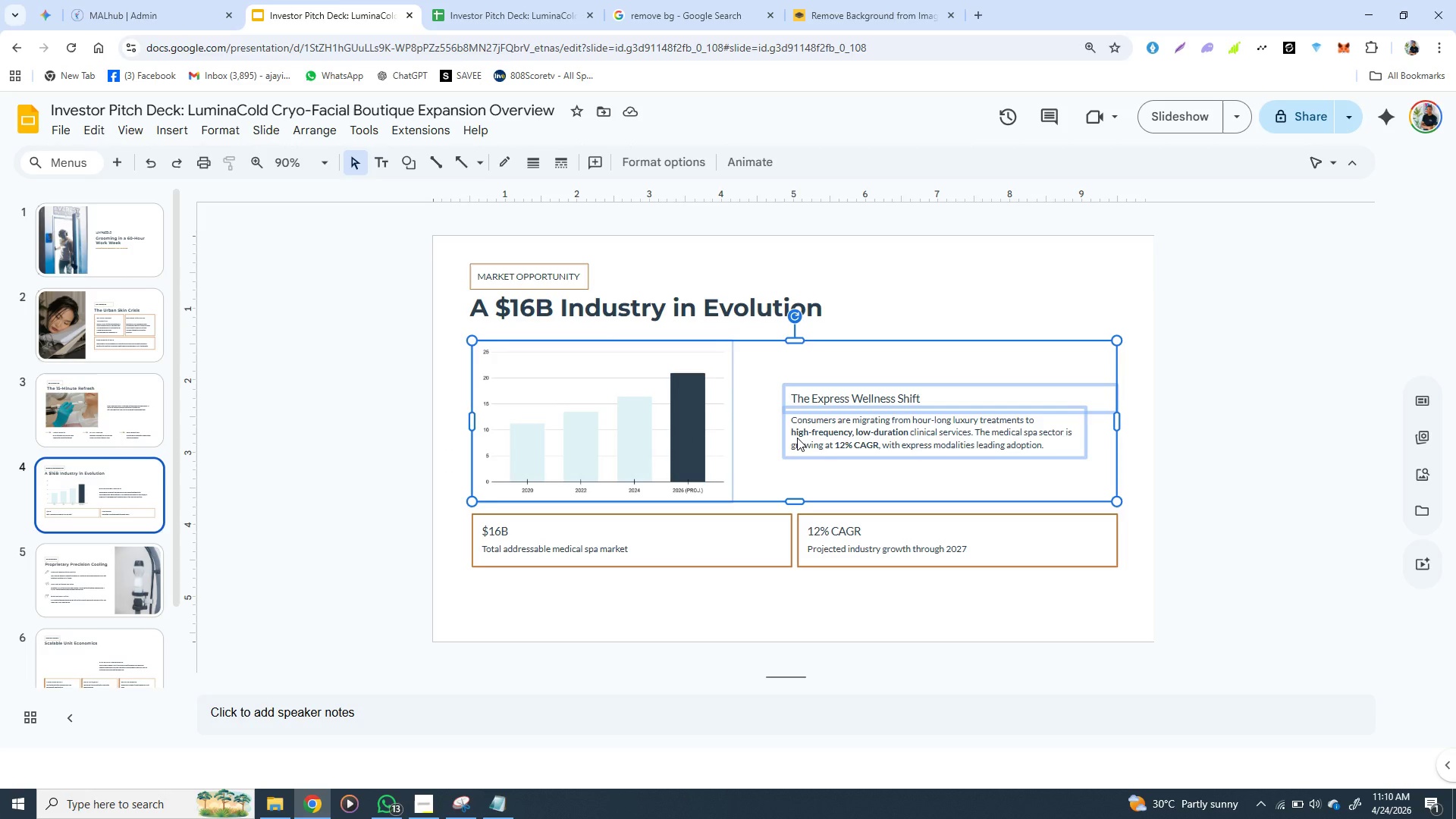 
key(Shift+ShiftLeft)
 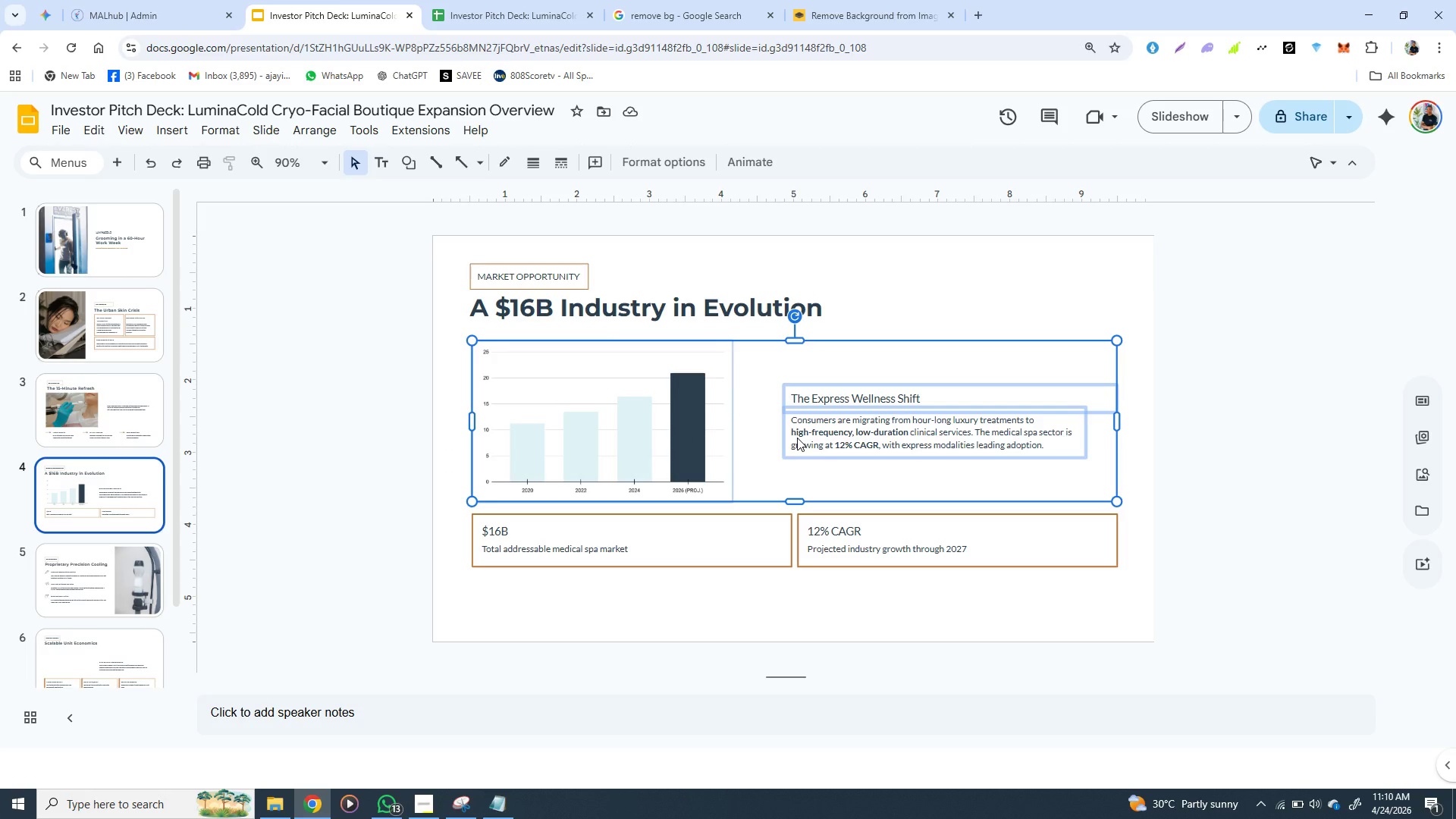 
right_click([797, 438])
 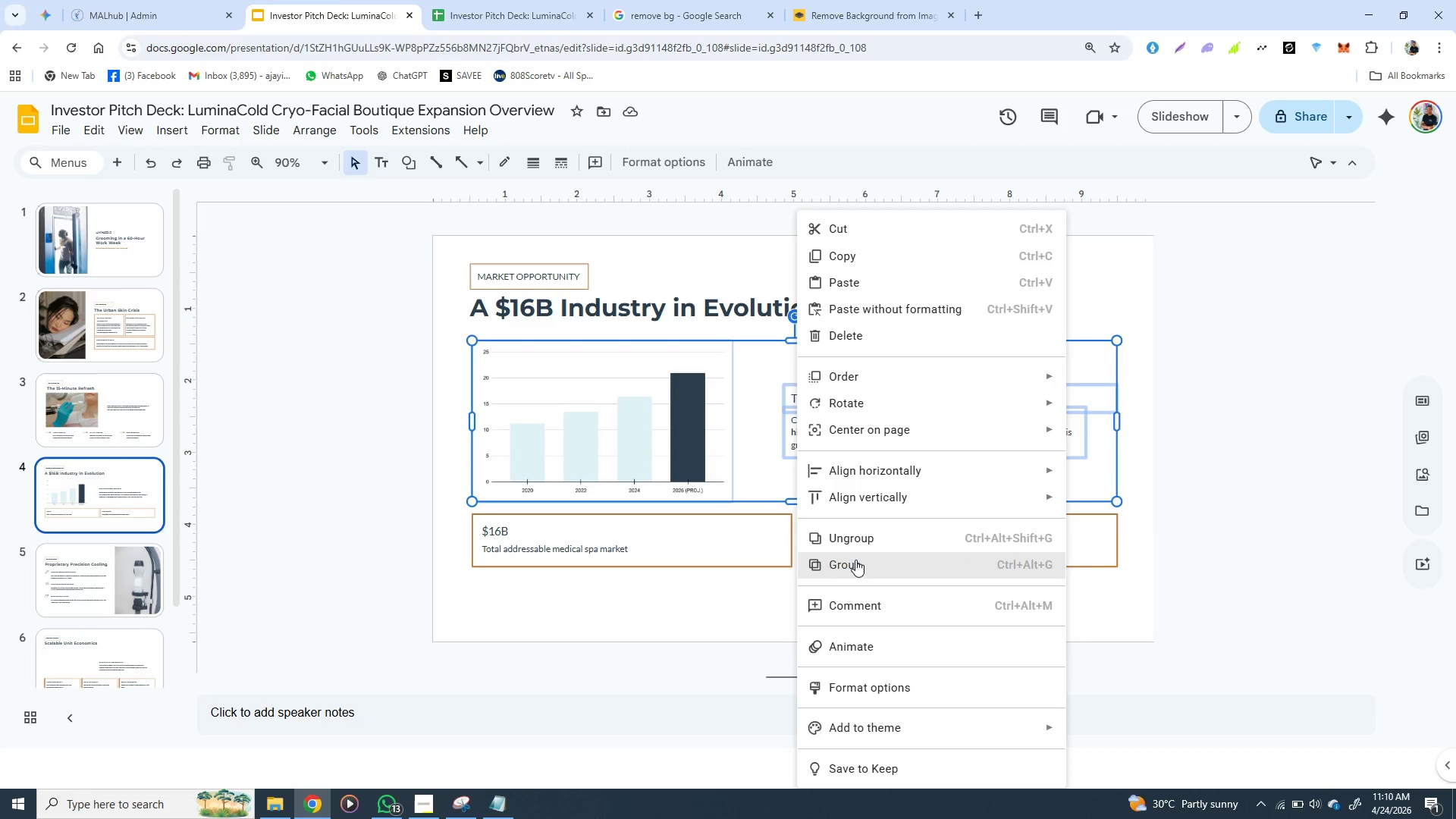 
left_click([852, 563])
 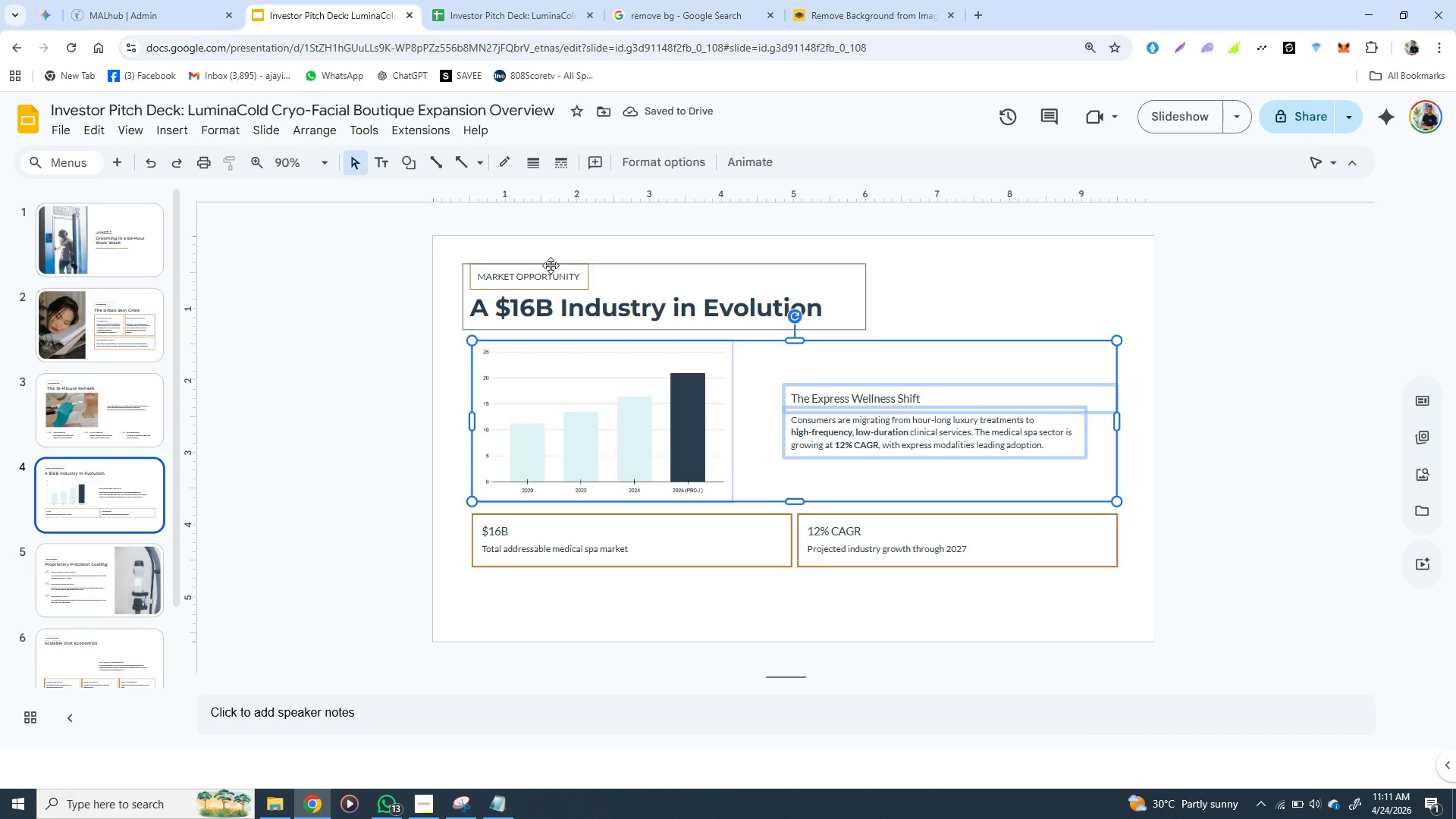 
left_click([565, 265])
 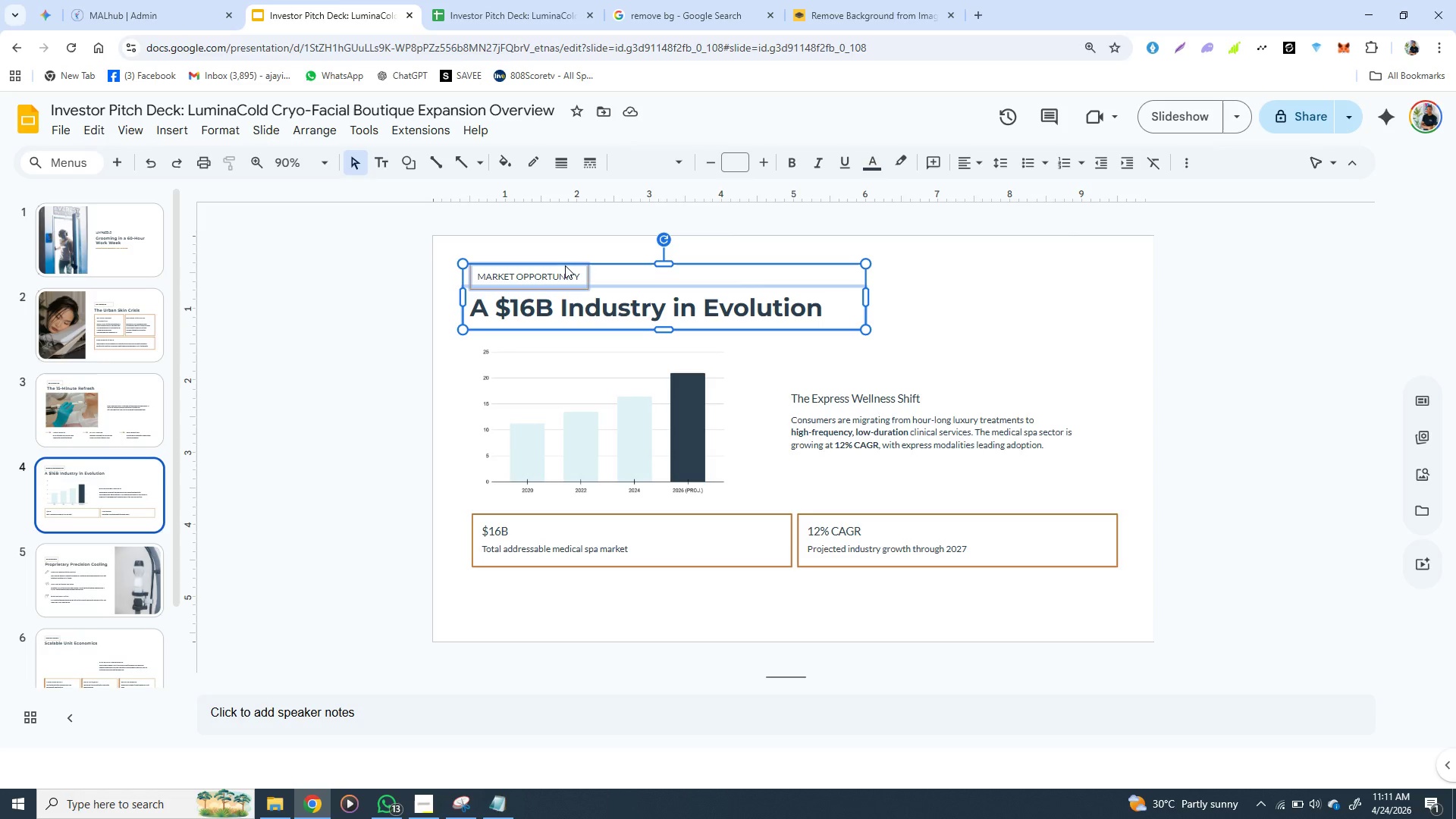 
hold_key(key=ShiftLeft, duration=1.53)
 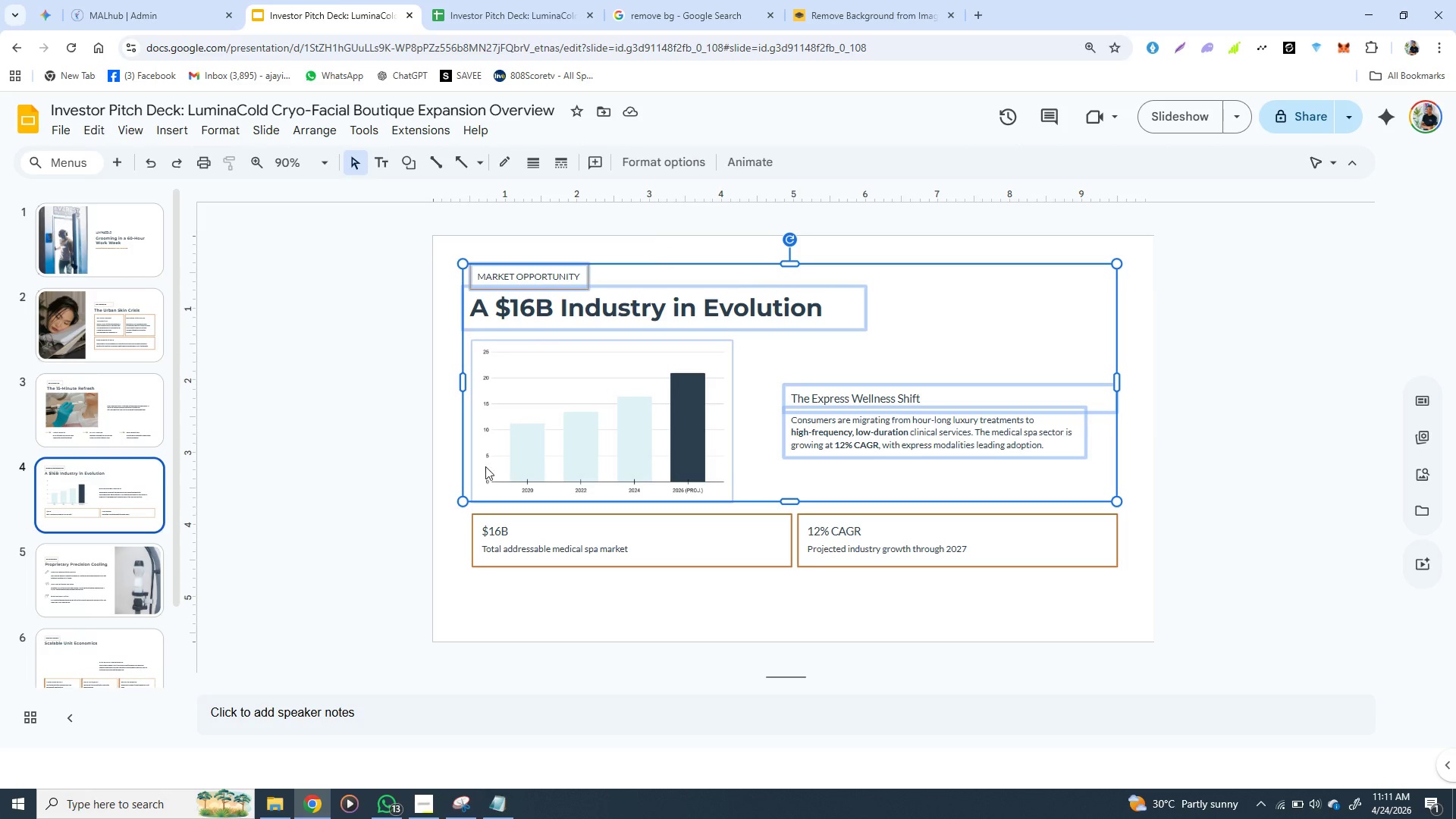 
hold_key(key=ShiftLeft, duration=1.5)
left_click([478, 362])
 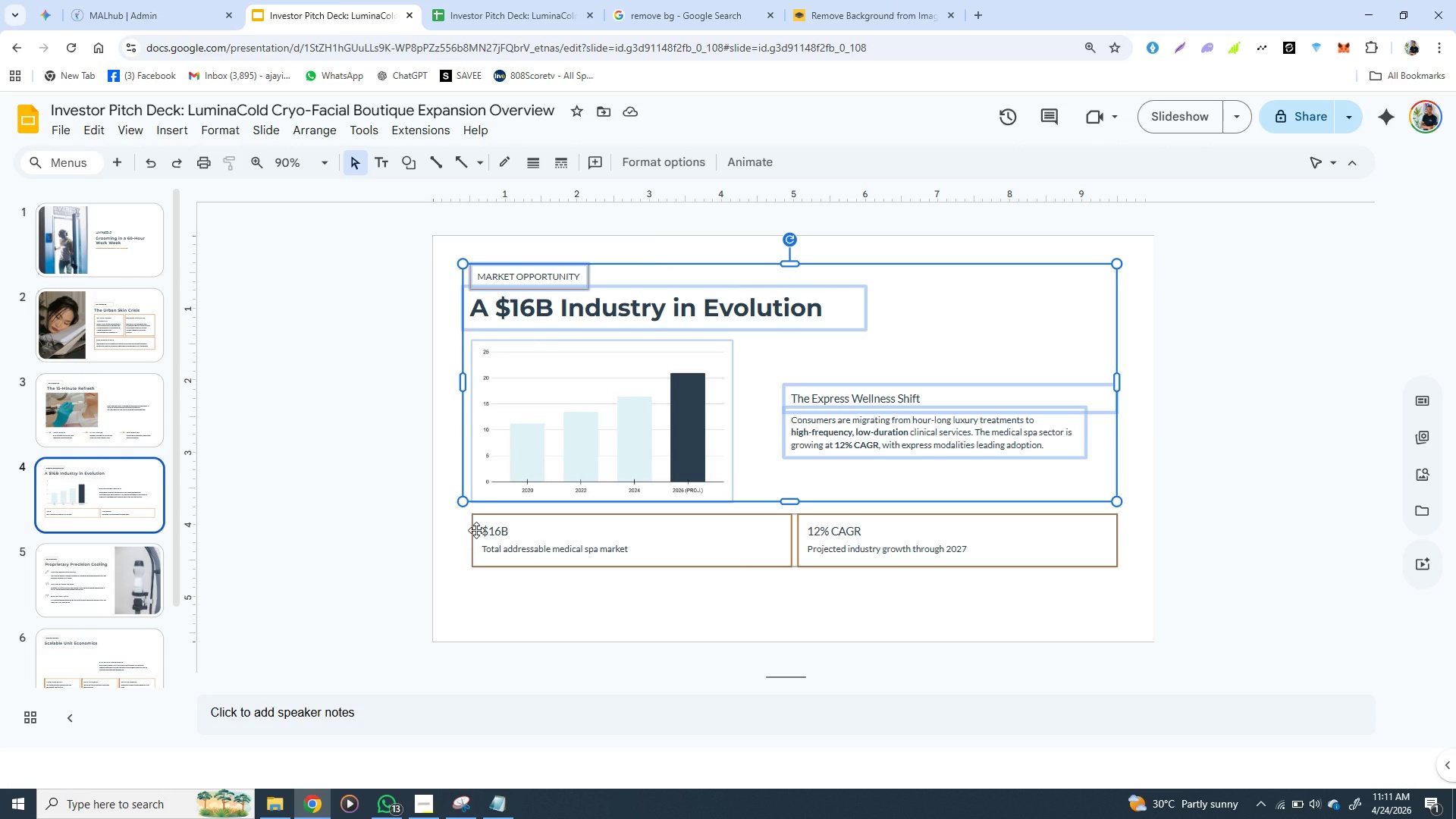 
hold_key(key=ShiftLeft, duration=0.64)
left_click([476, 530])
 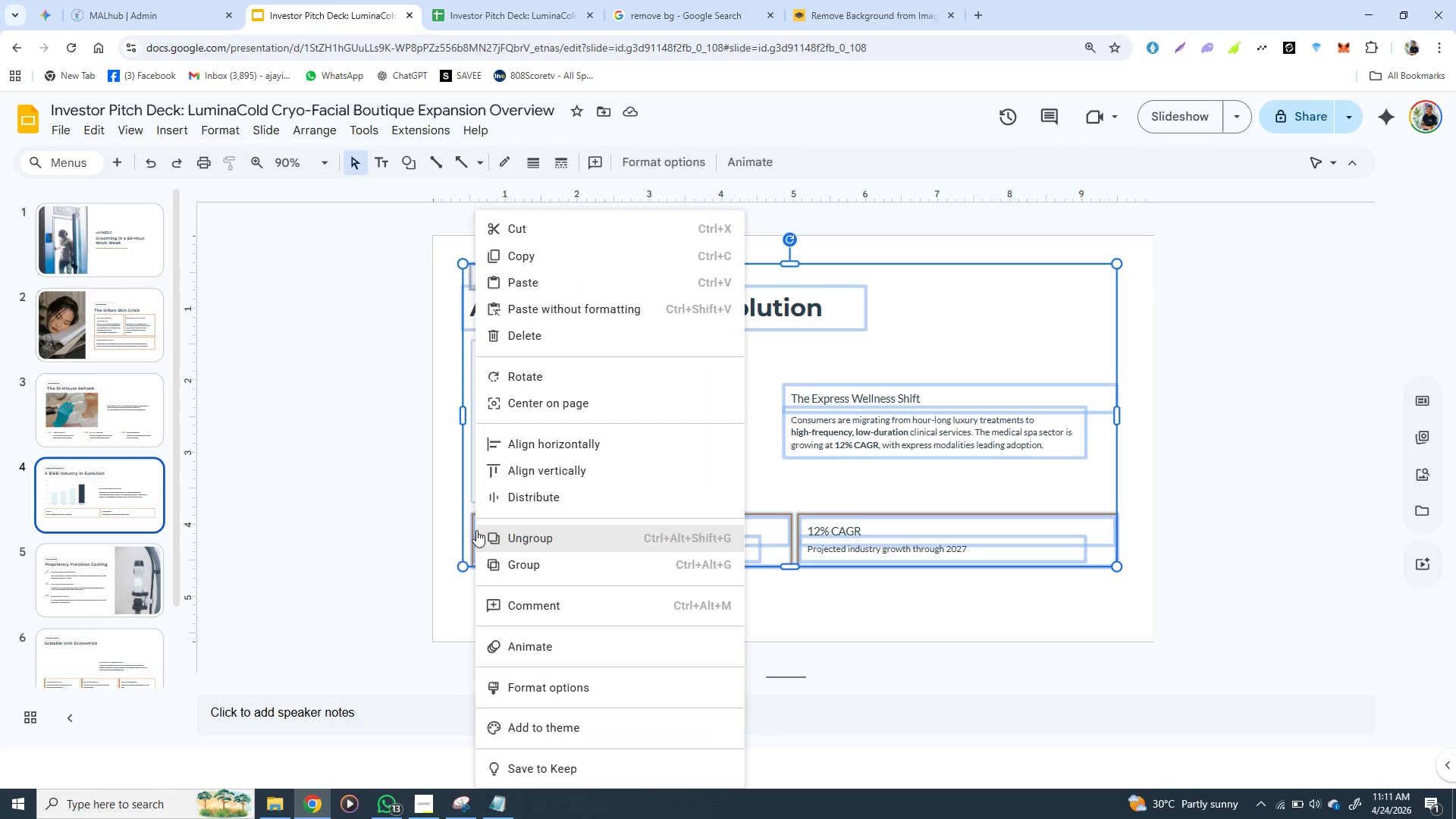 
right_click([476, 530])
 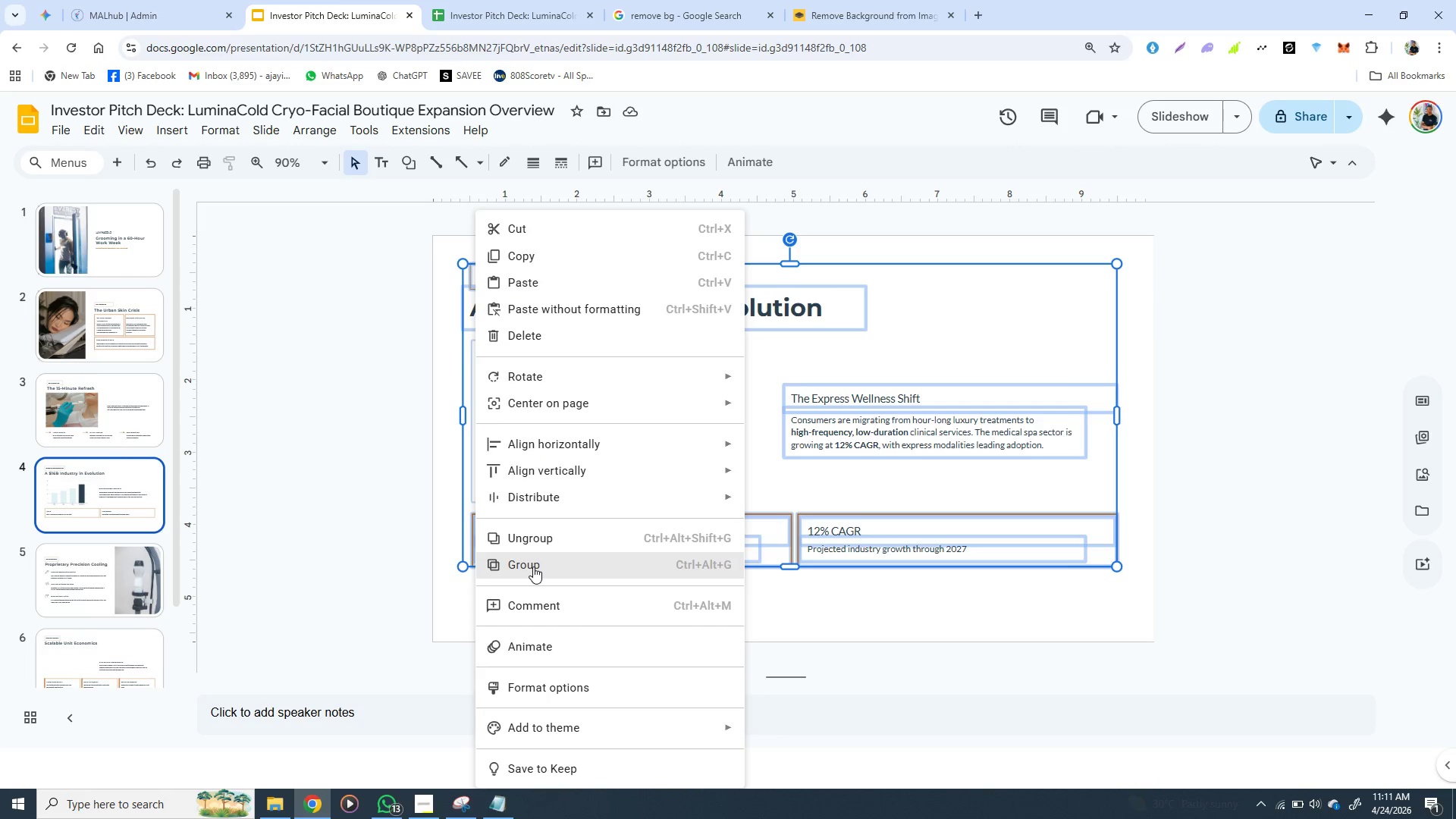 
left_click([533, 566])
 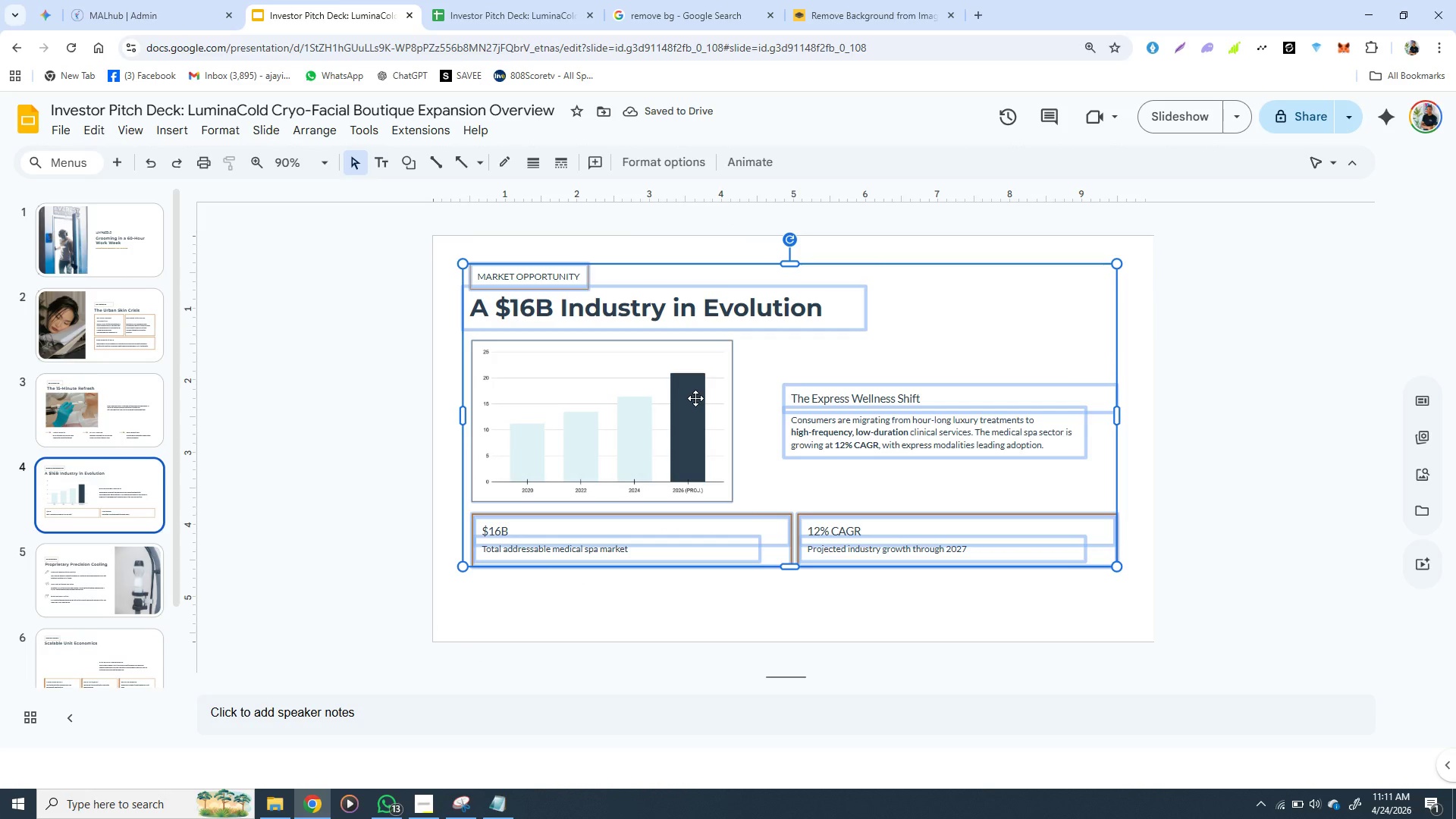 
left_click_drag(start_coordinate=[695, 398], to_coordinate=[704, 422])
 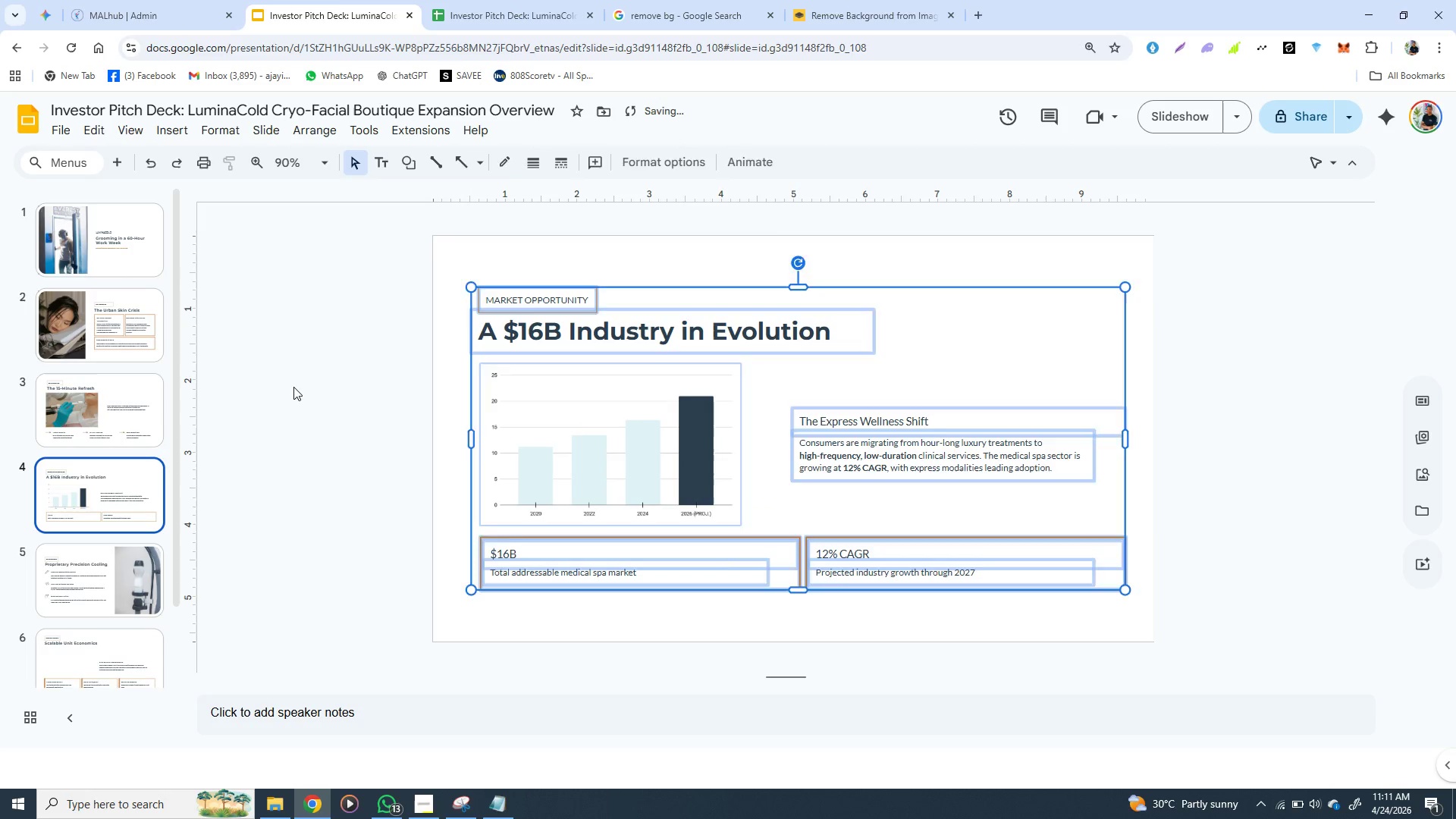 
left_click([293, 387])
 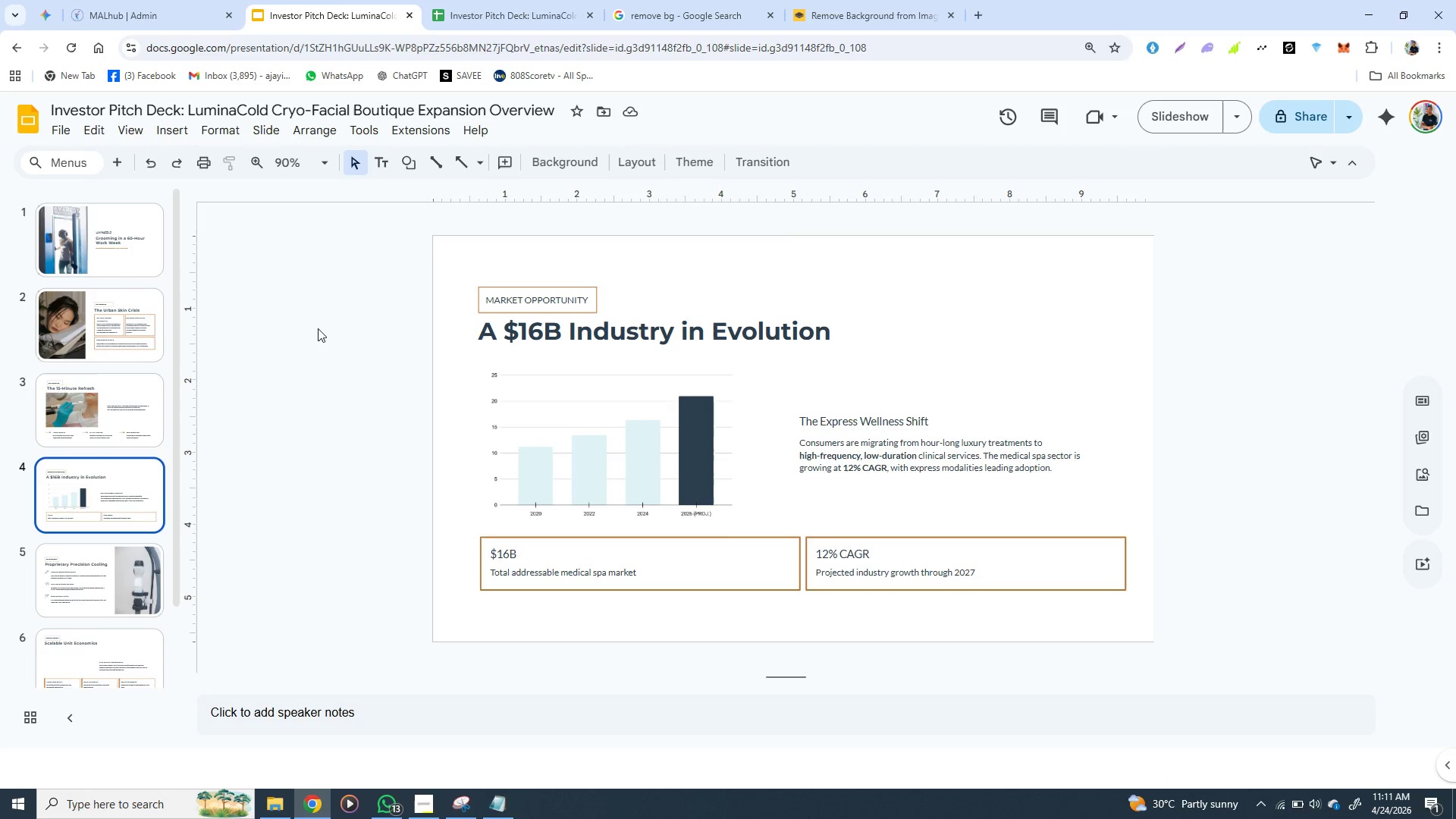 
wait(9.2)
 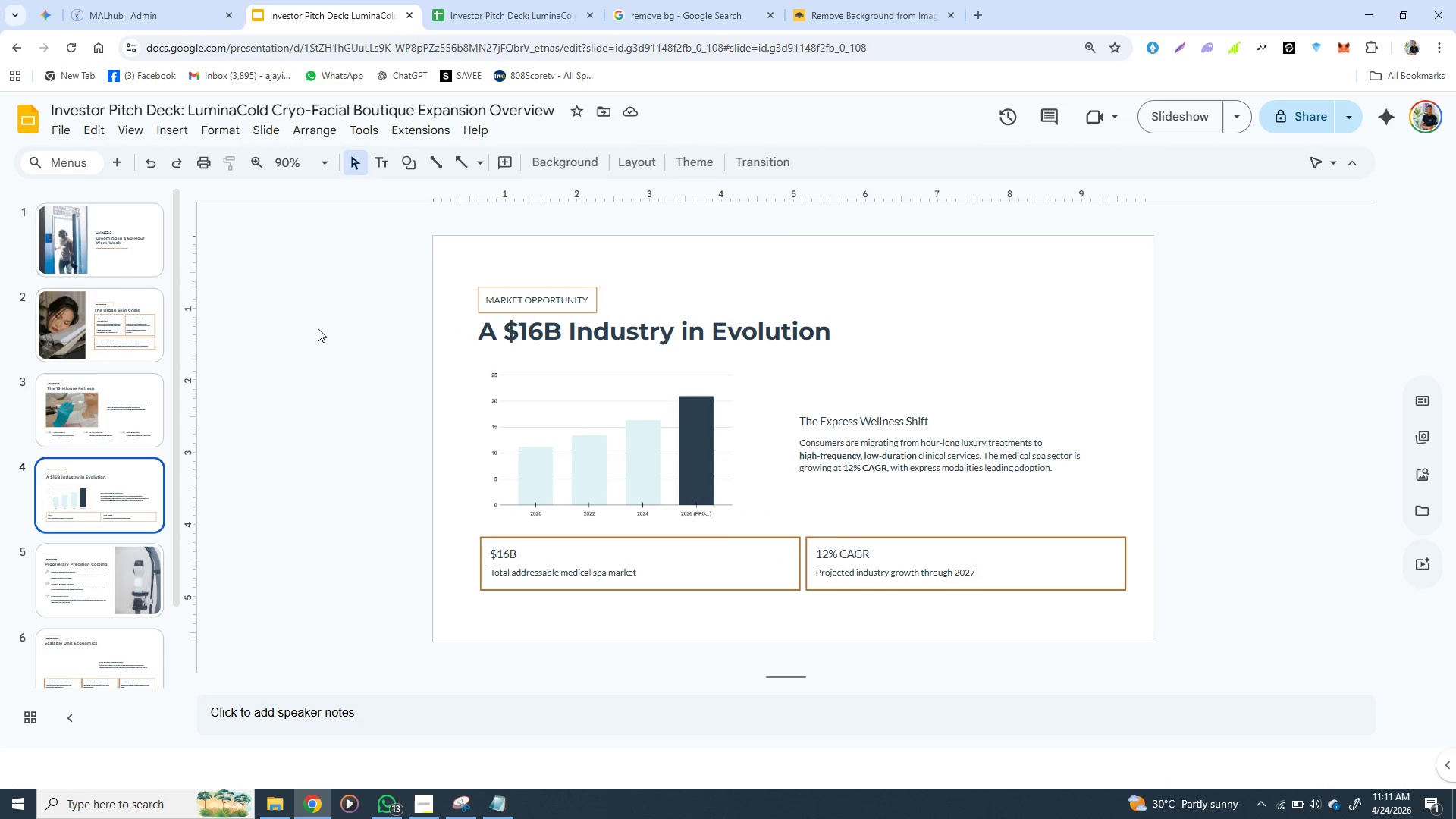 
left_click([103, 516])
 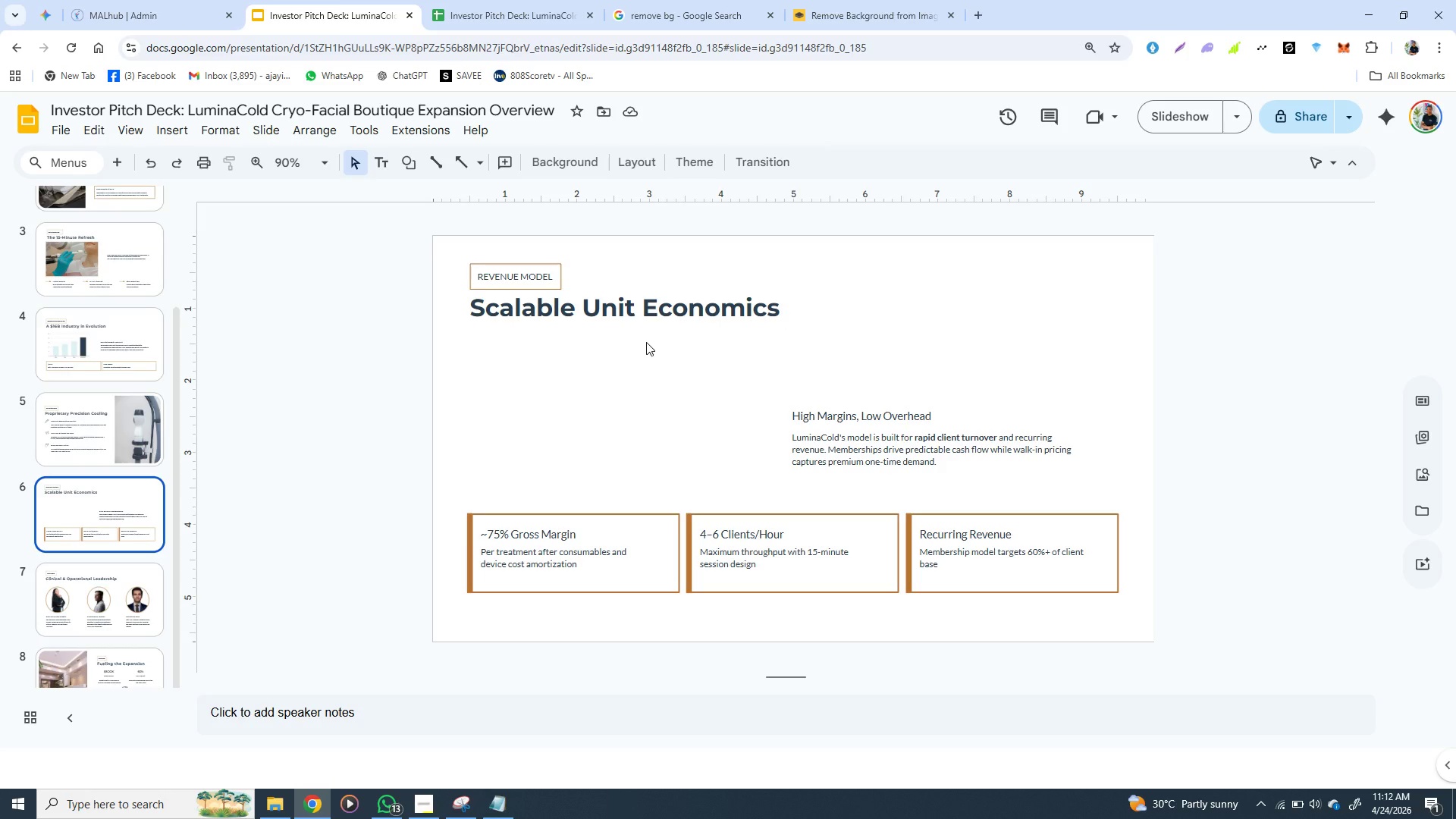 
wait(71.72)
 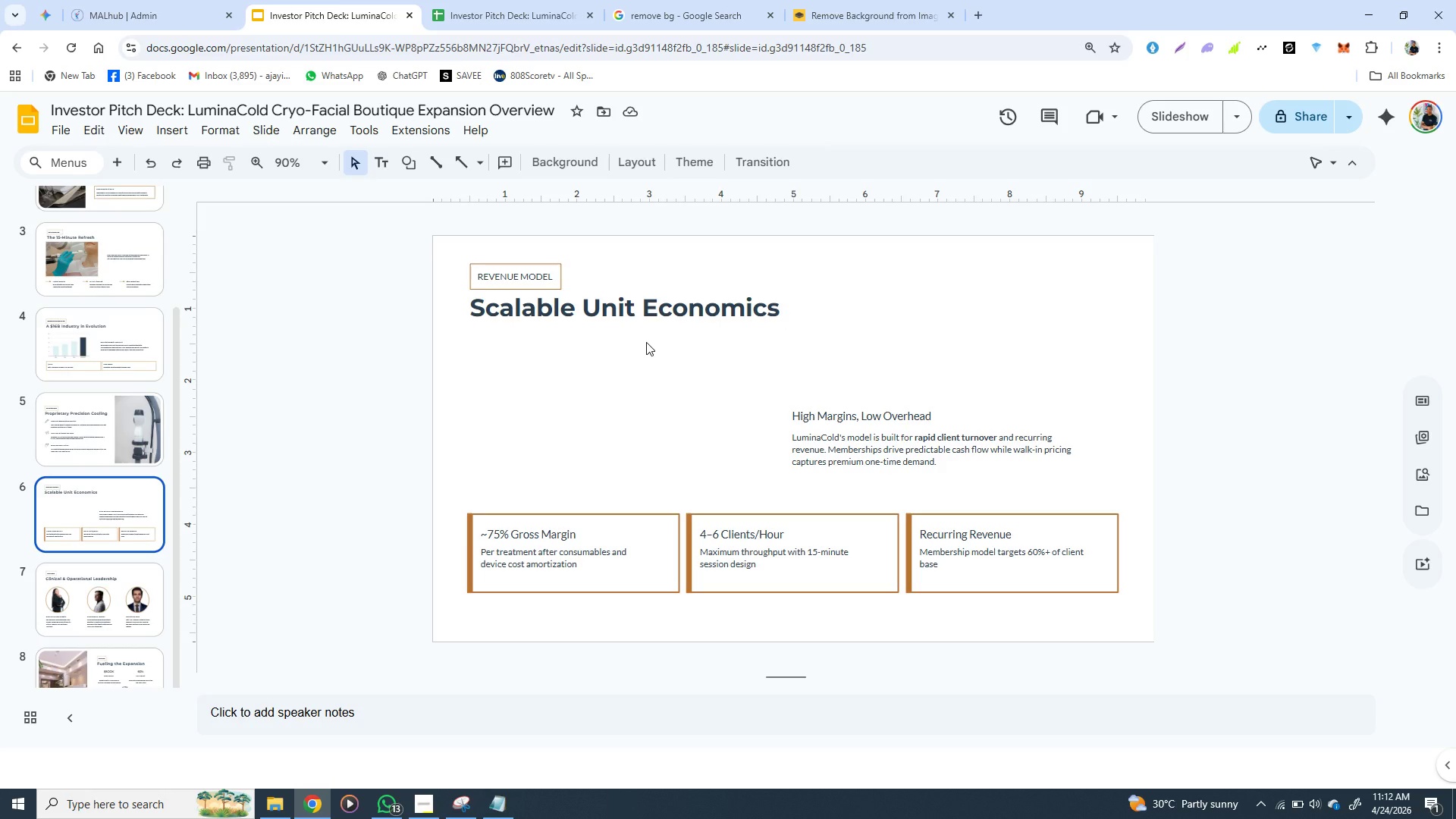 
left_click([486, 340])
 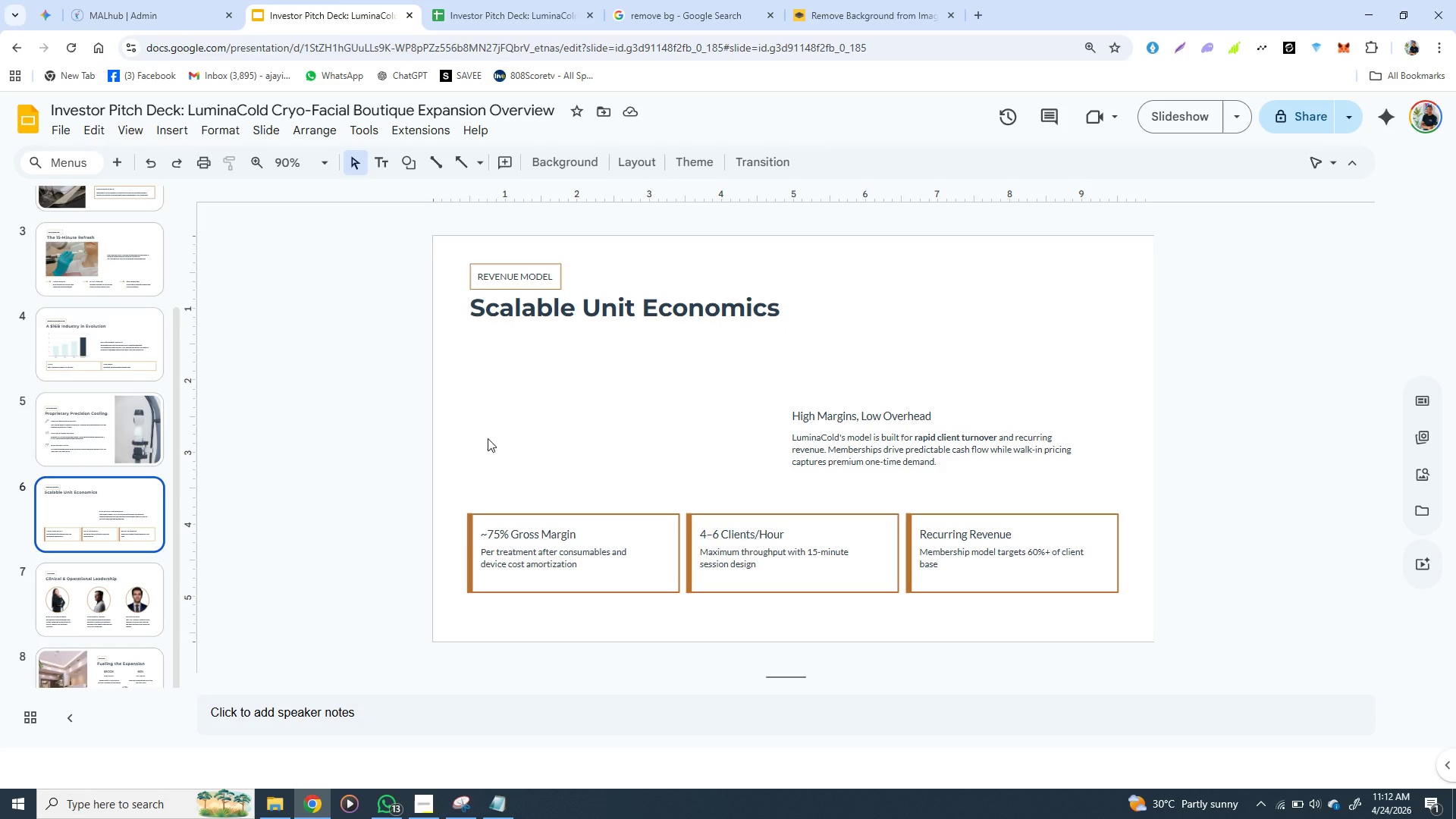 
left_click([488, 438])
 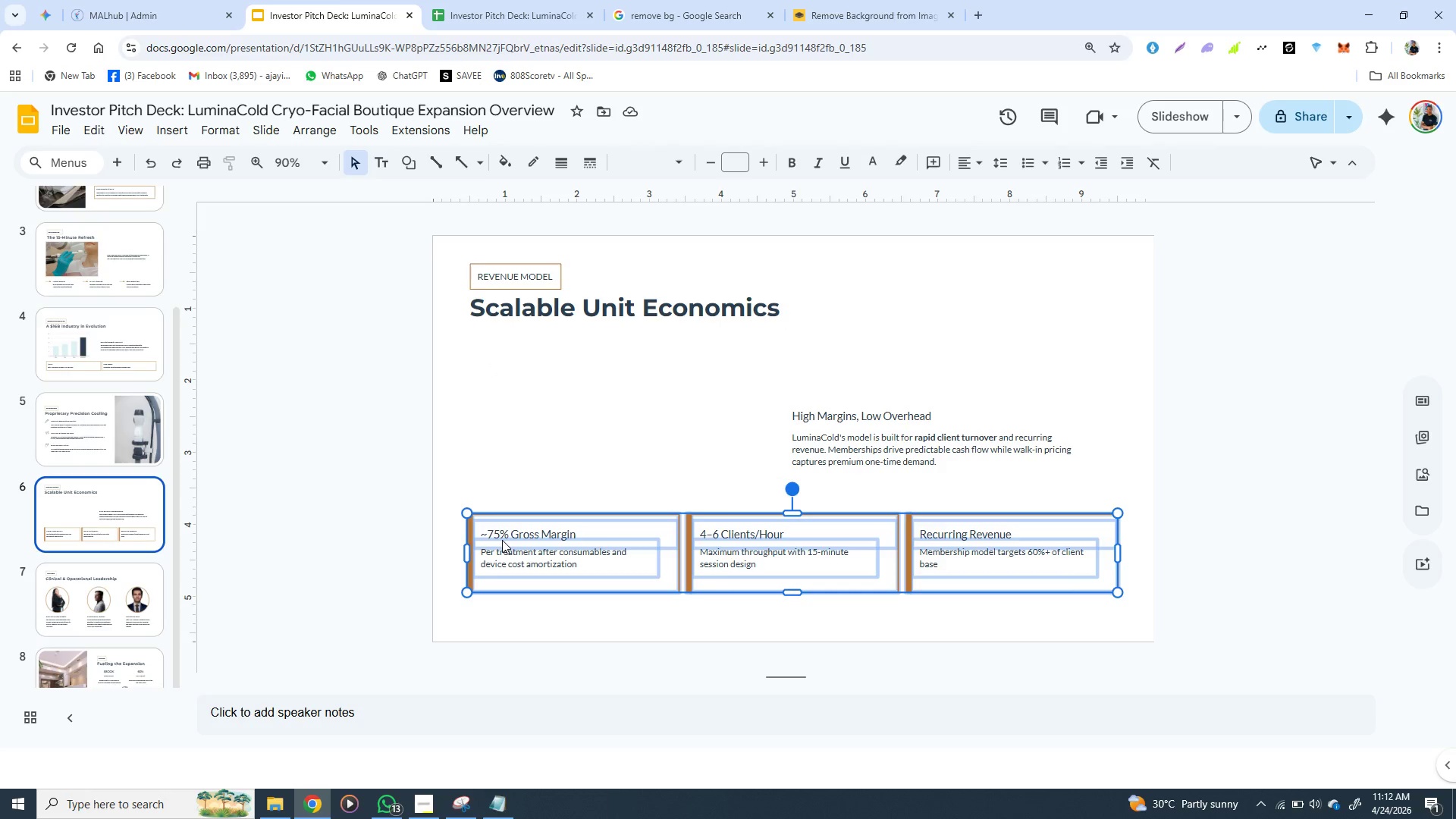 
left_click([502, 540])
 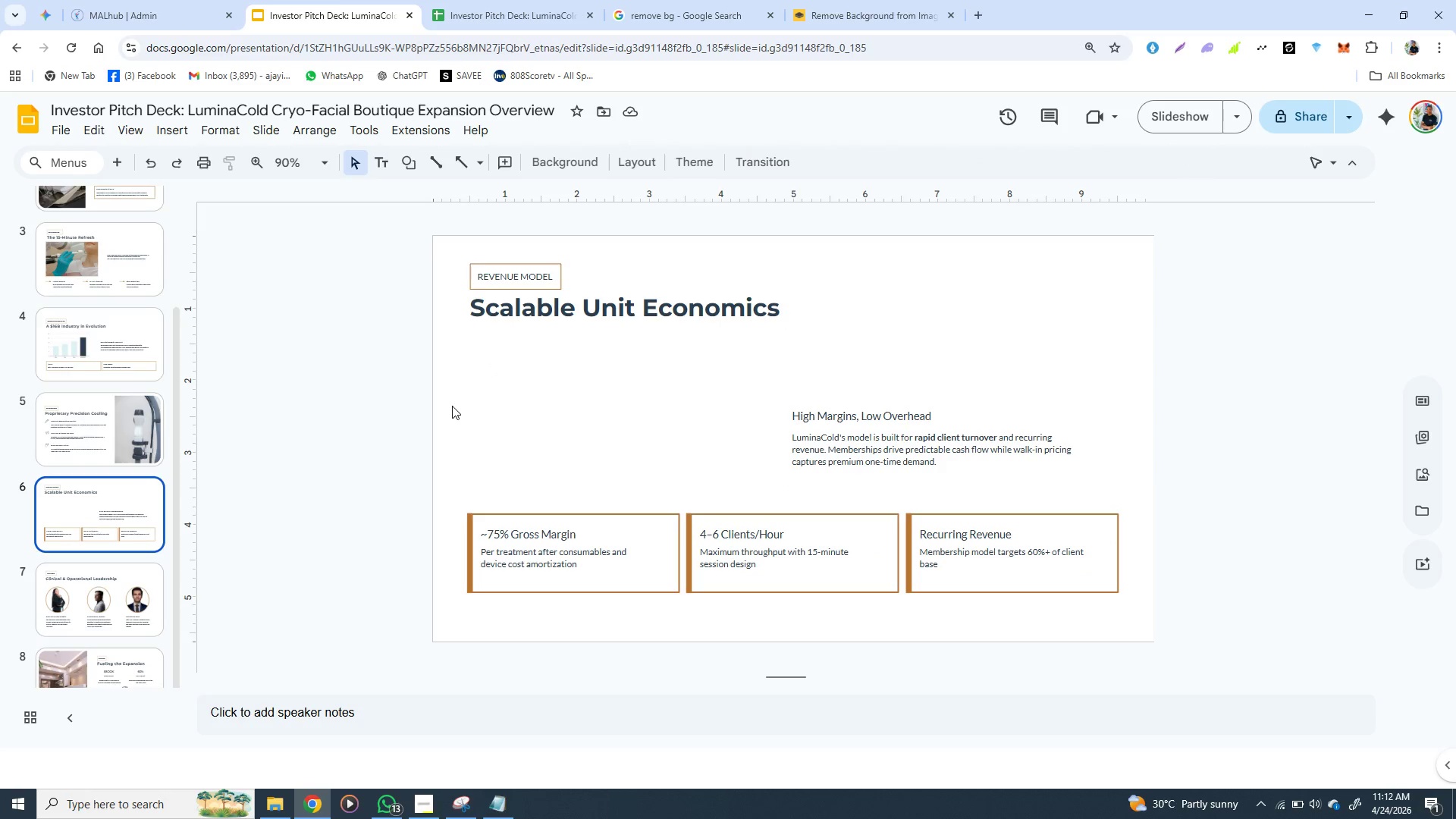 
left_click([452, 406])
 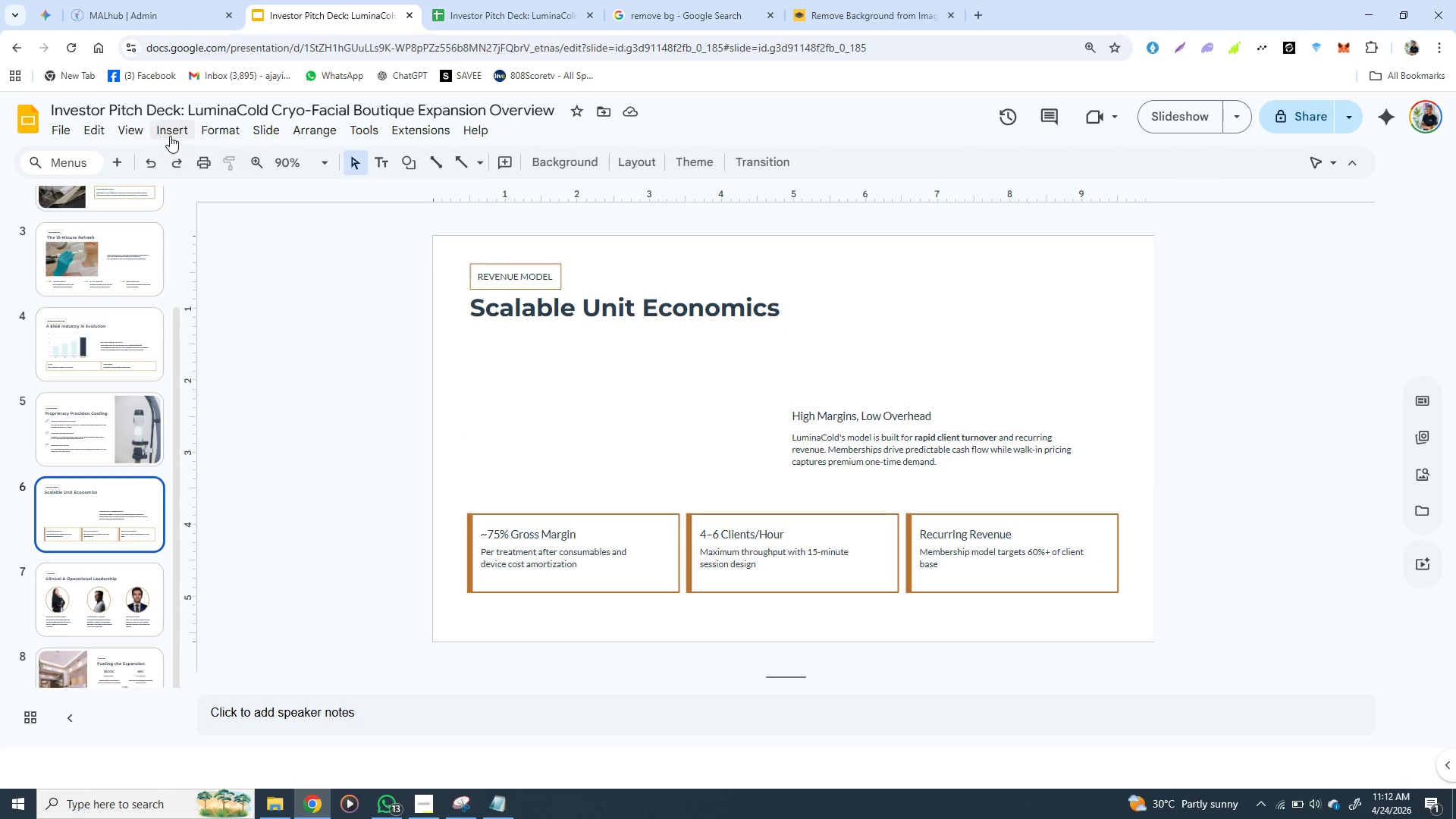 
left_click([168, 132])
 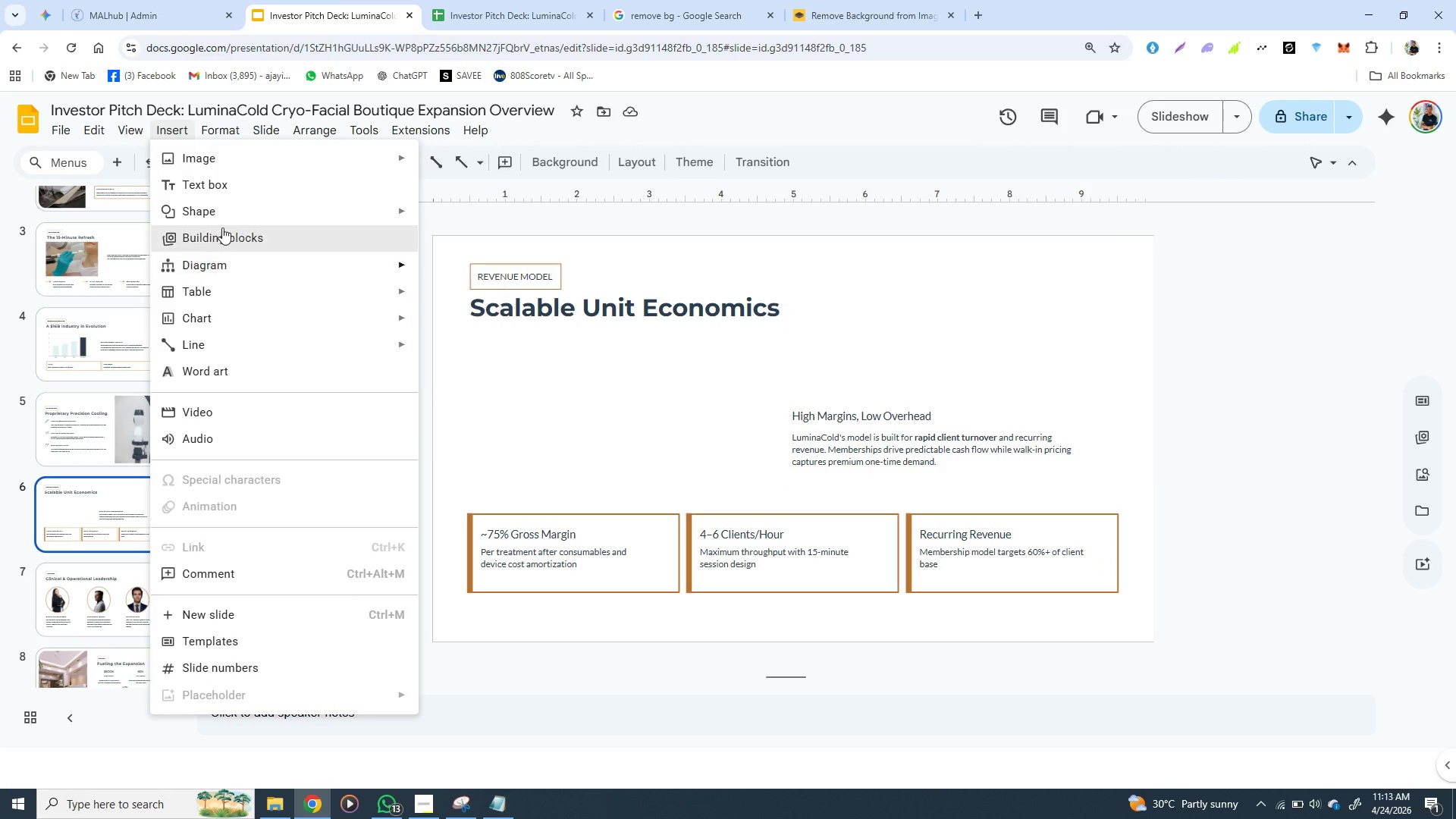 
wait(8.47)
 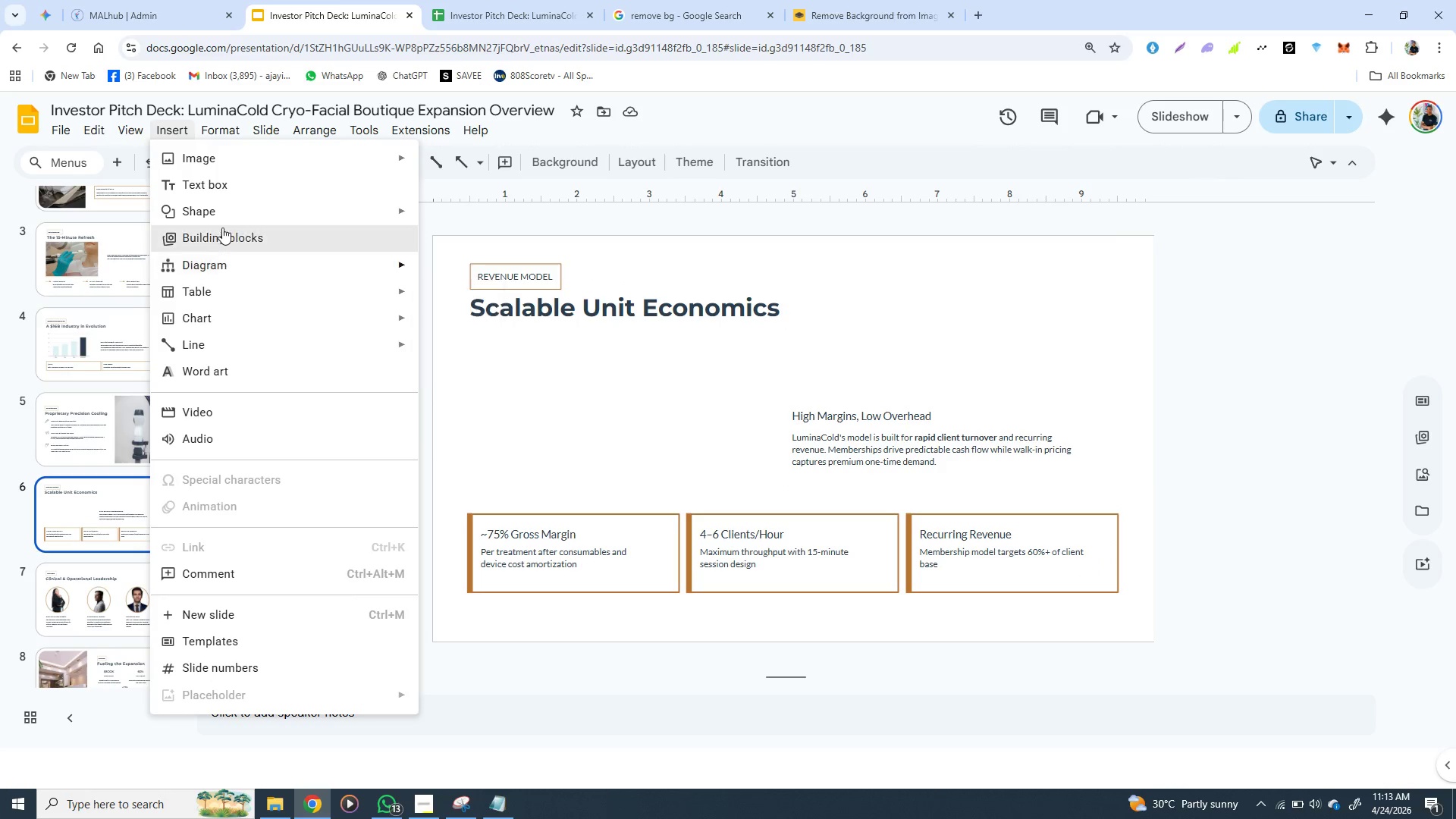 
left_click([466, 347])
 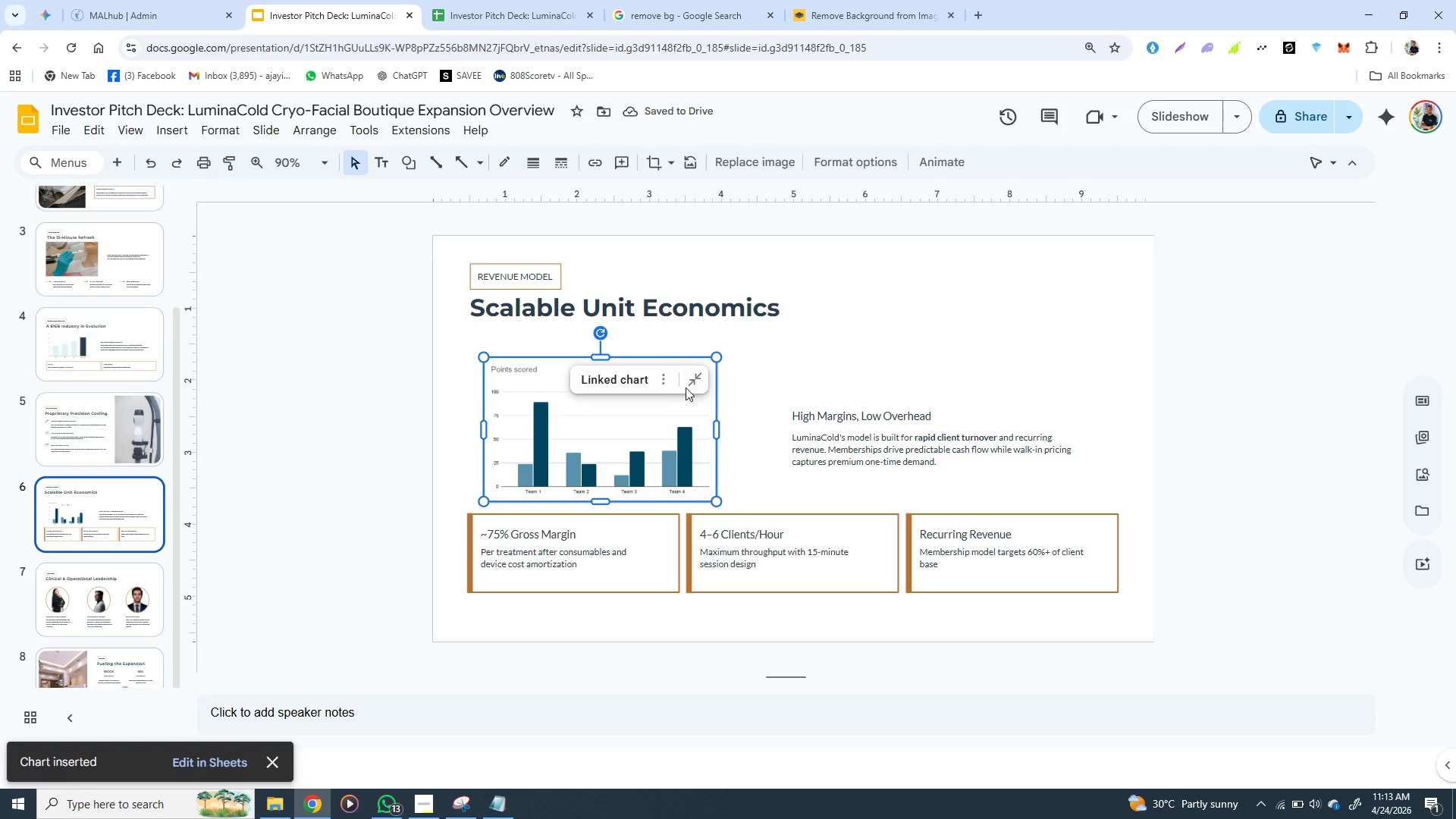 
wait(5.92)
 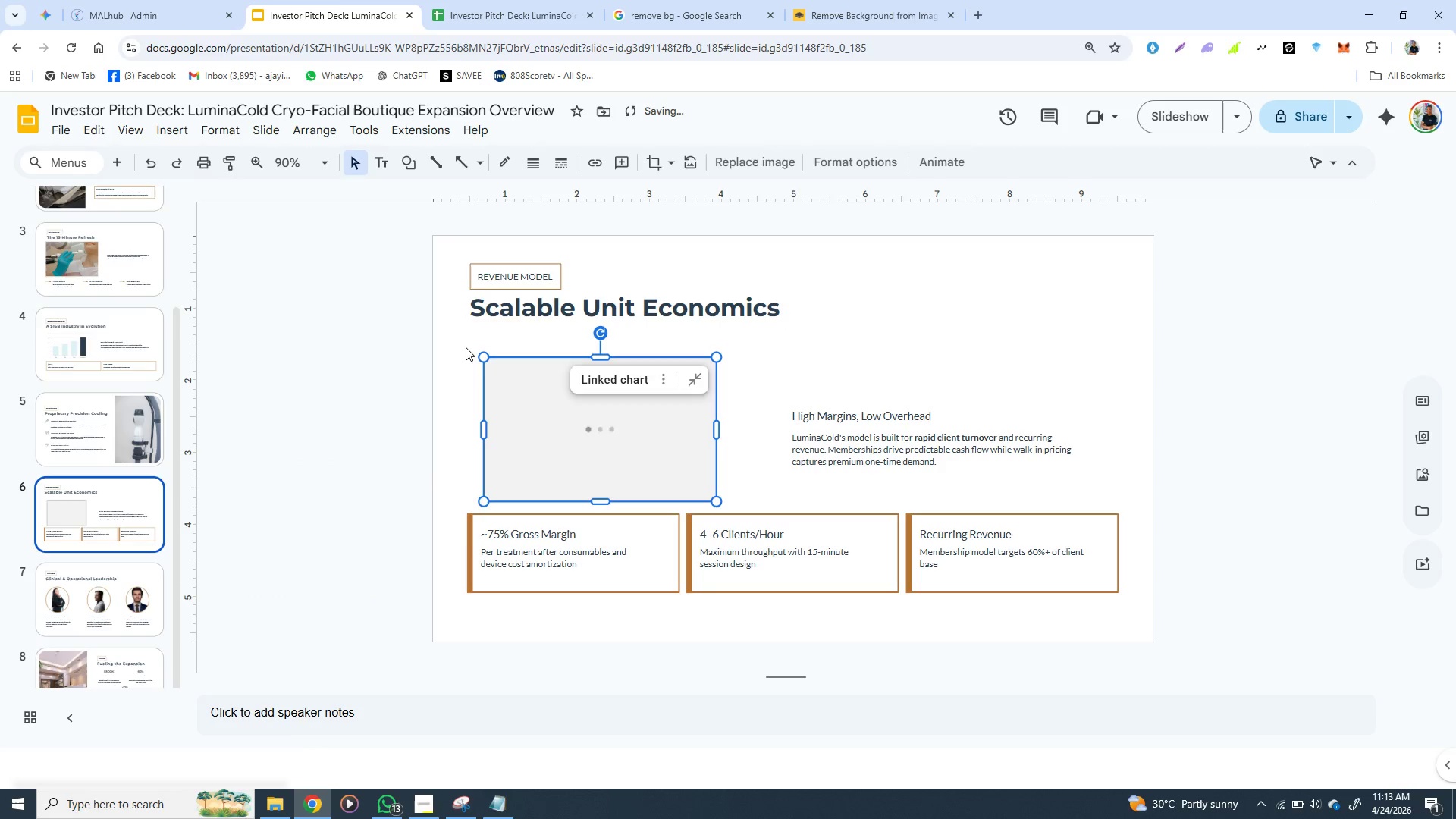 
left_click([663, 379])
 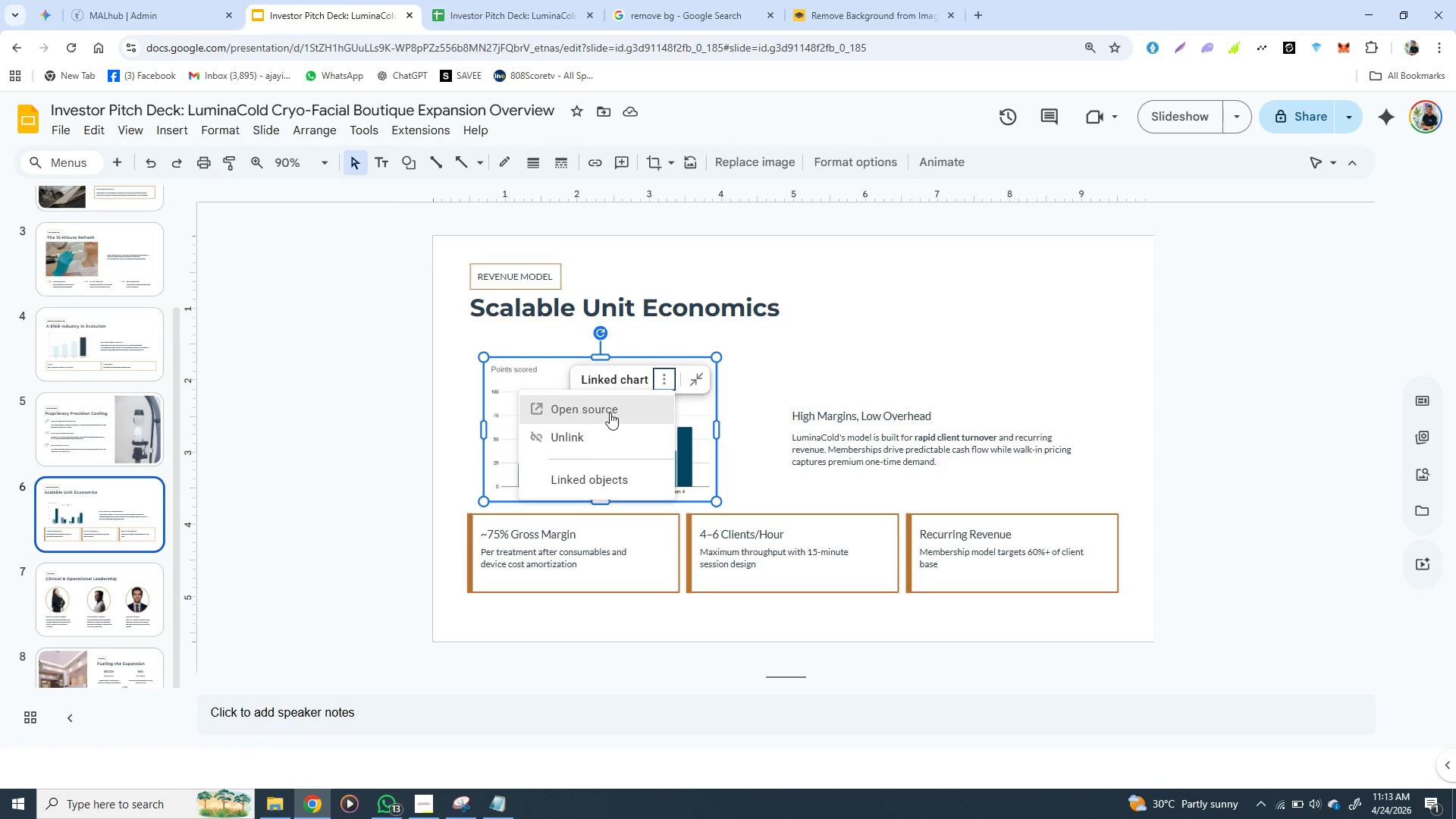 
left_click([610, 410])
 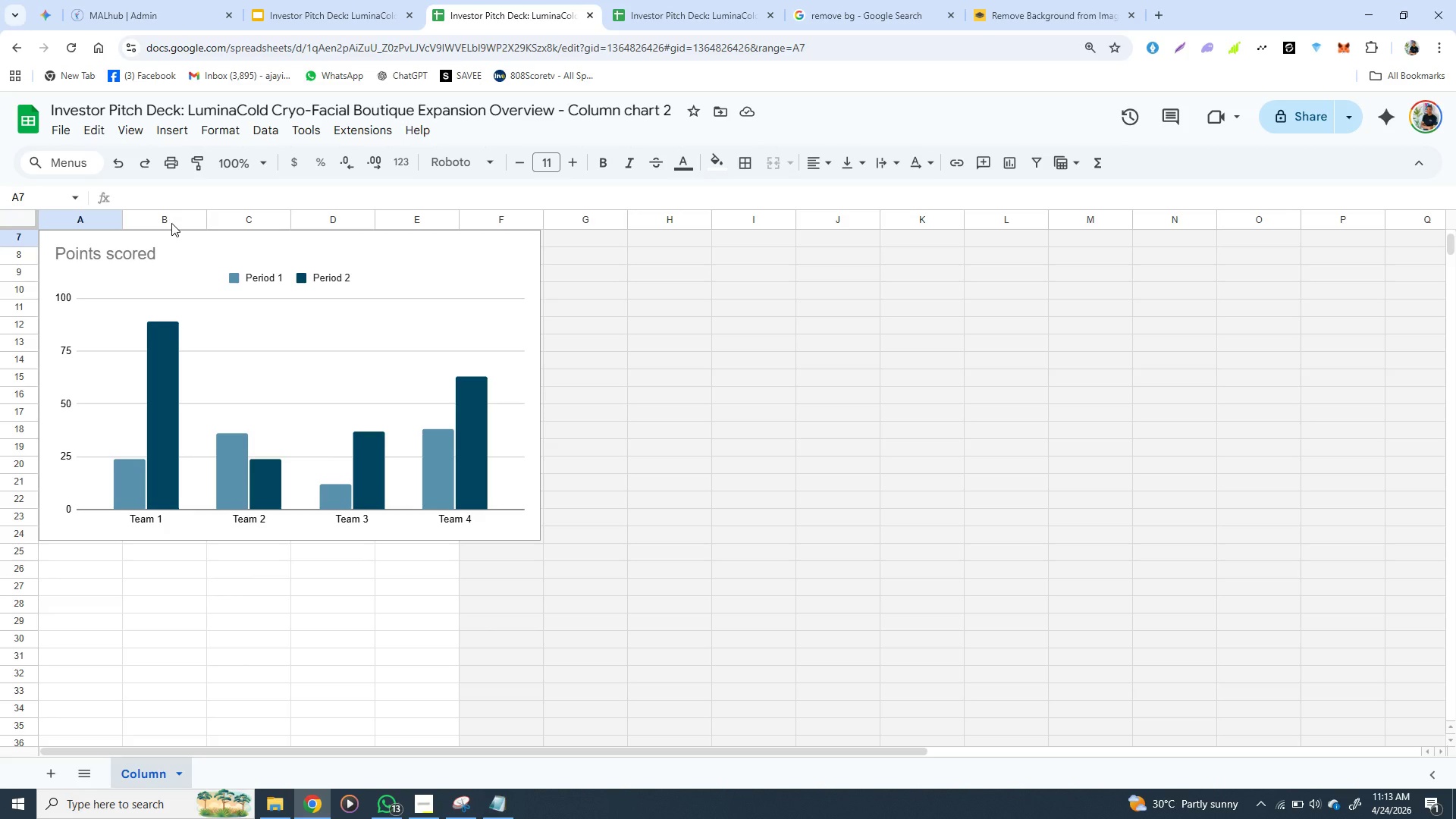 
wait(42.41)
 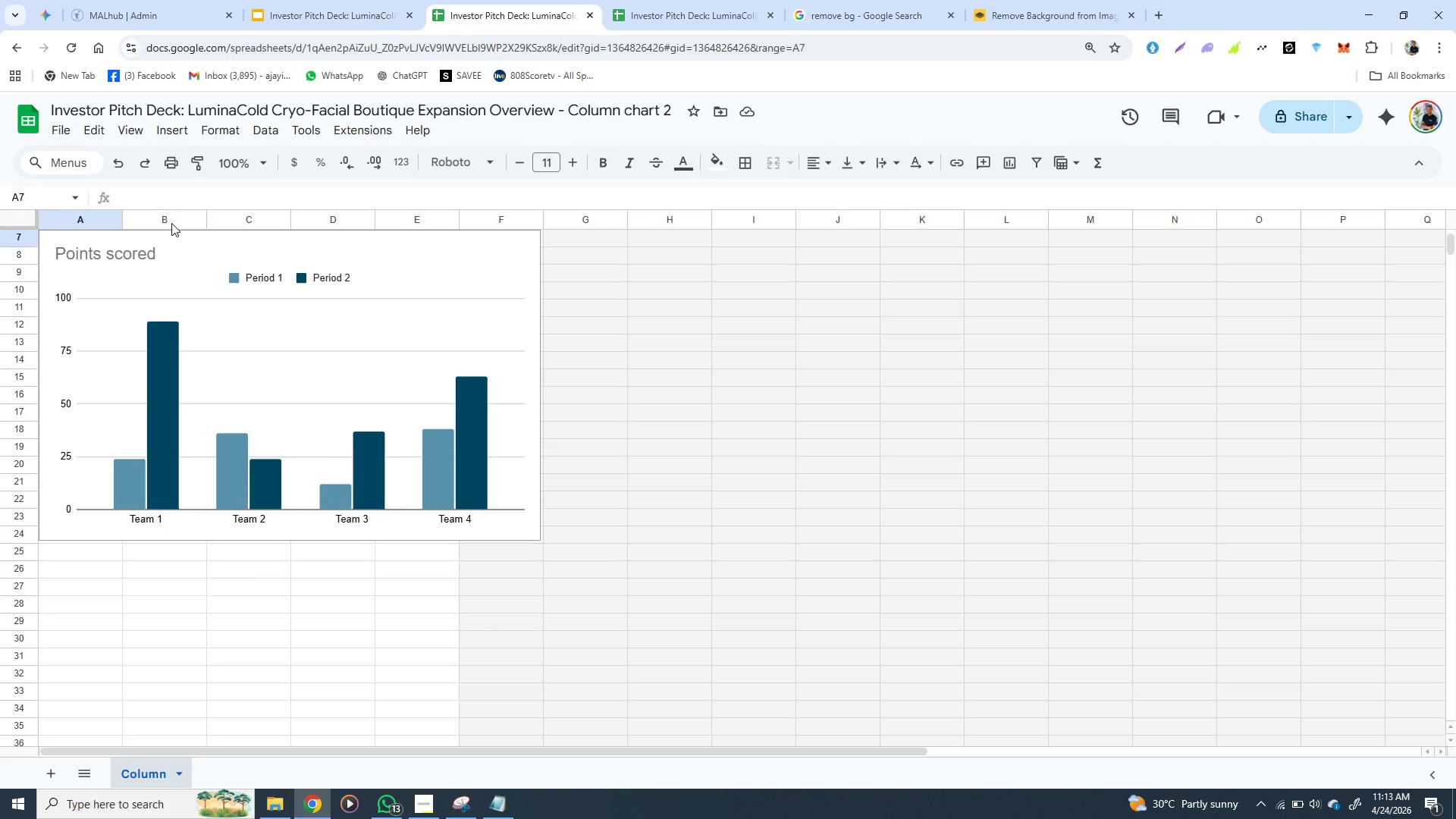 
left_click([76, 254])
 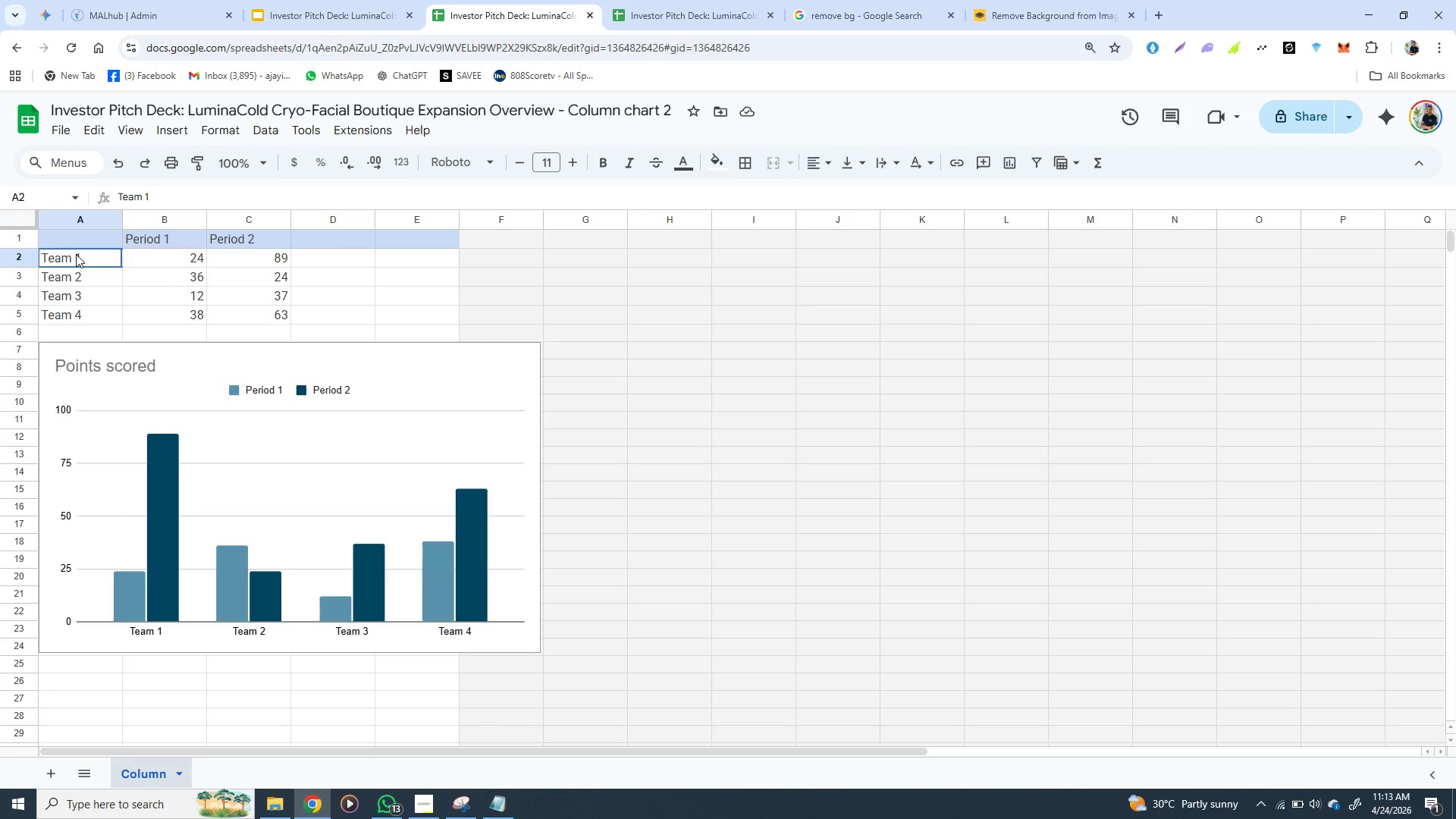 
double_click([76, 254])
 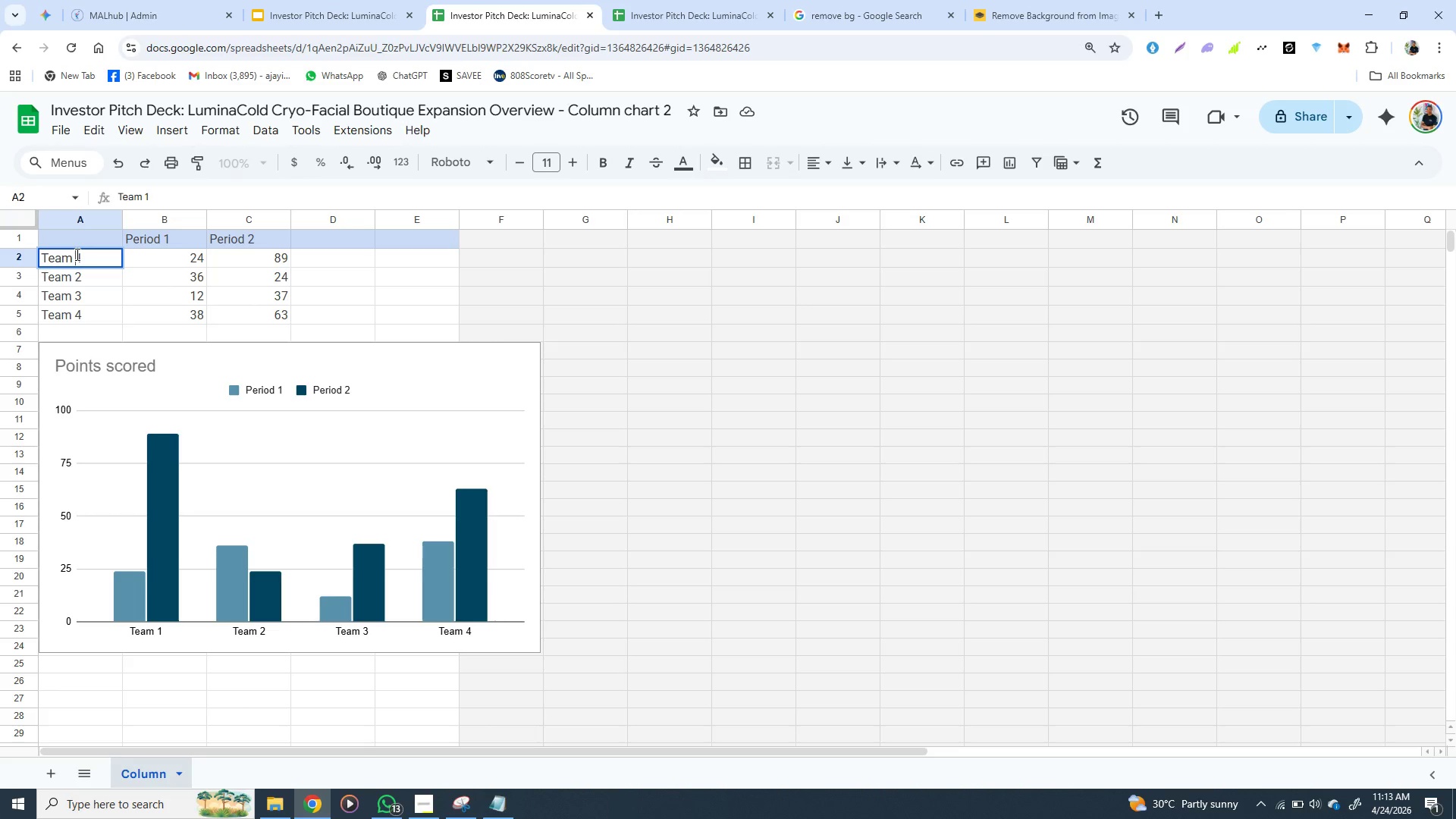 
double_click([76, 254])
 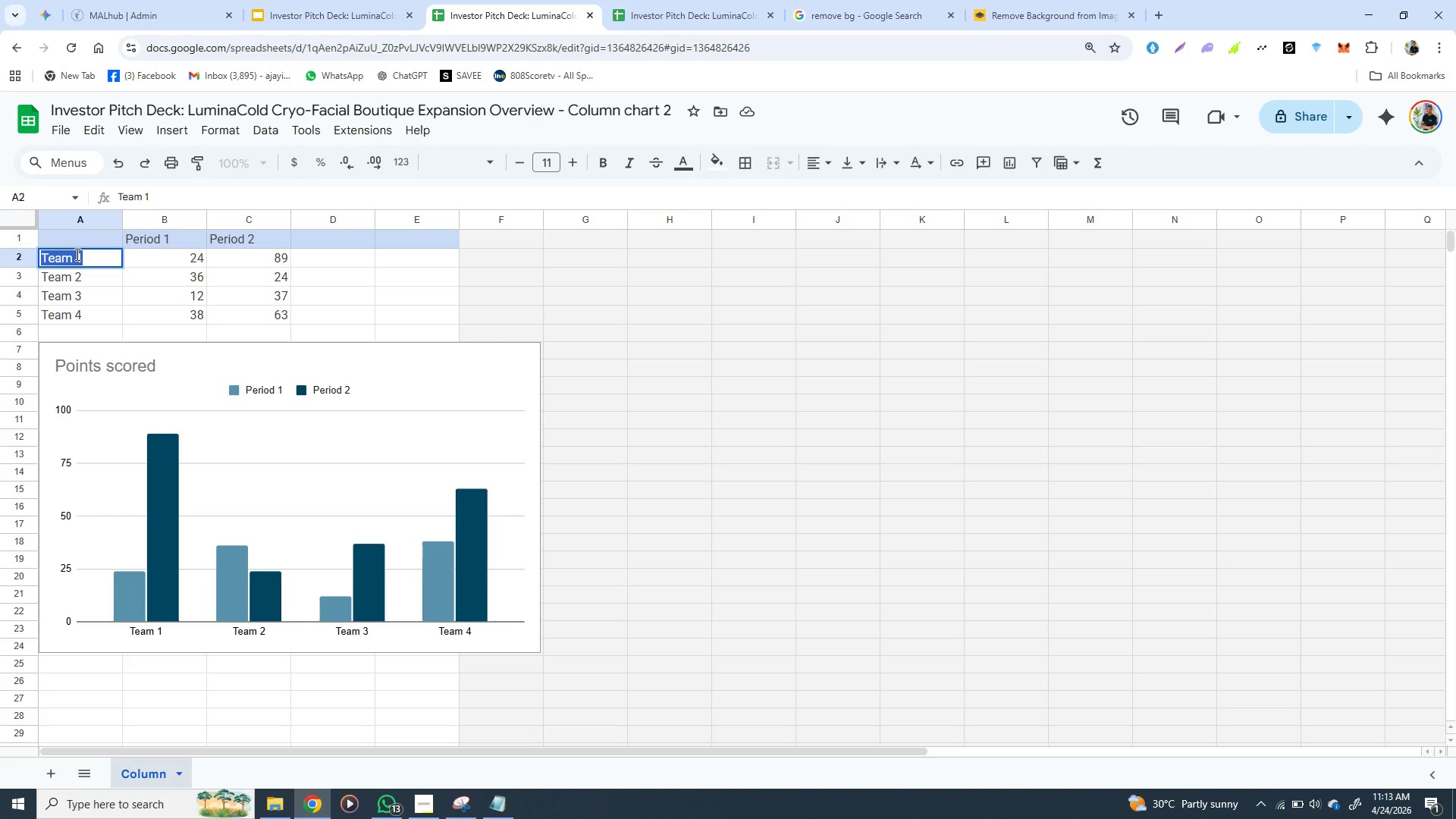 
triple_click([76, 254])
 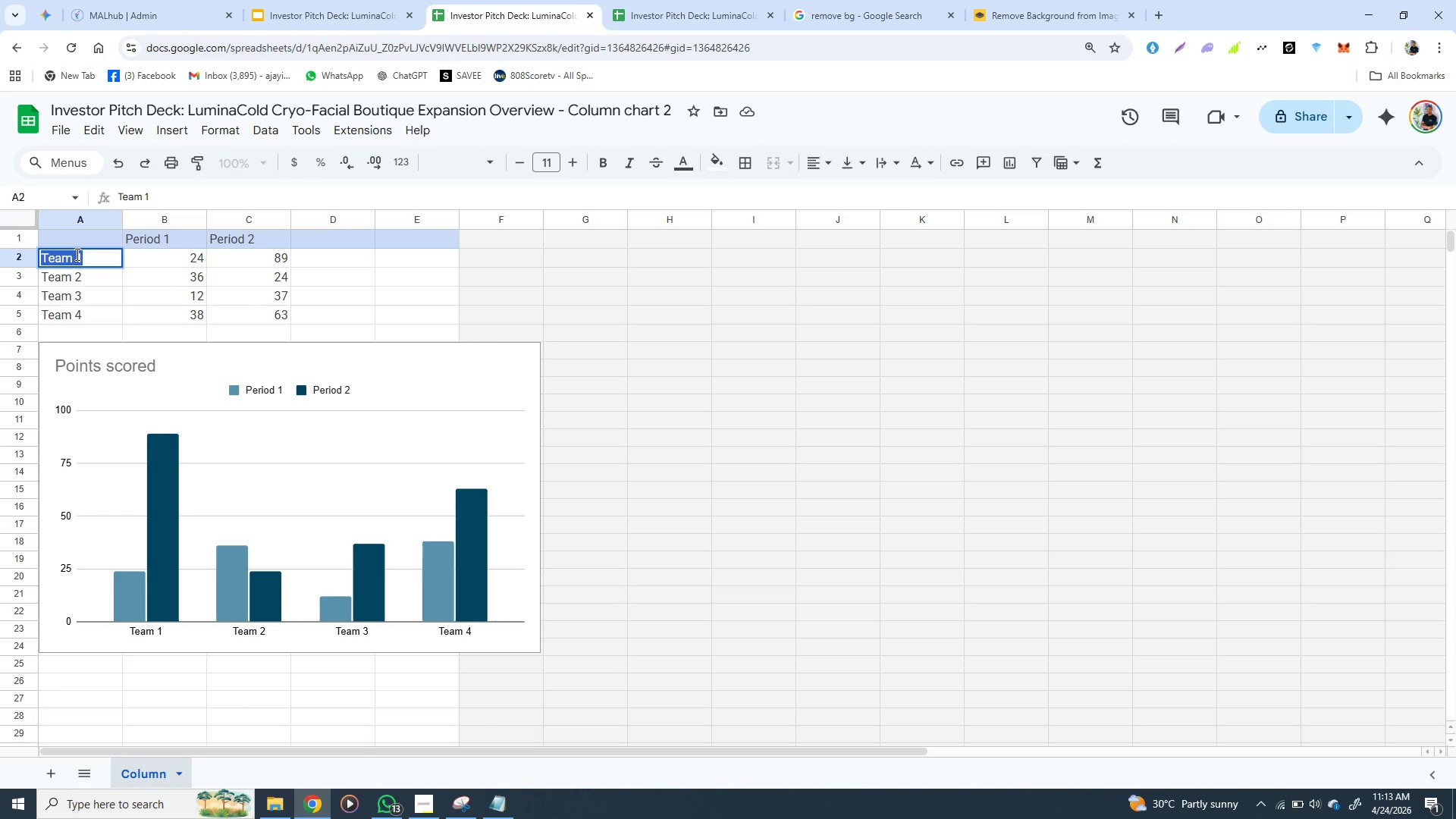 
triple_click([76, 254])
 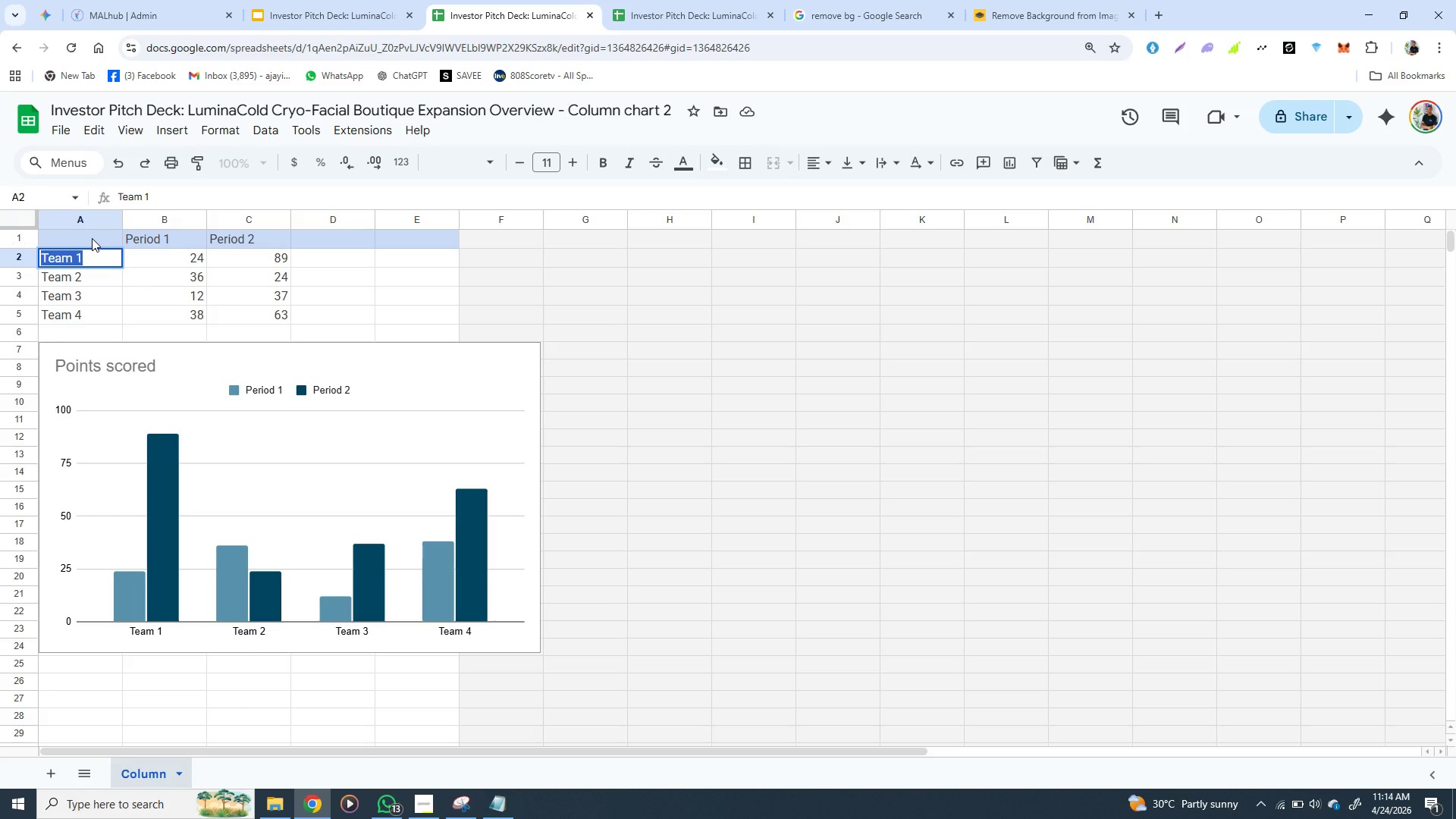 
wait(35.22)
 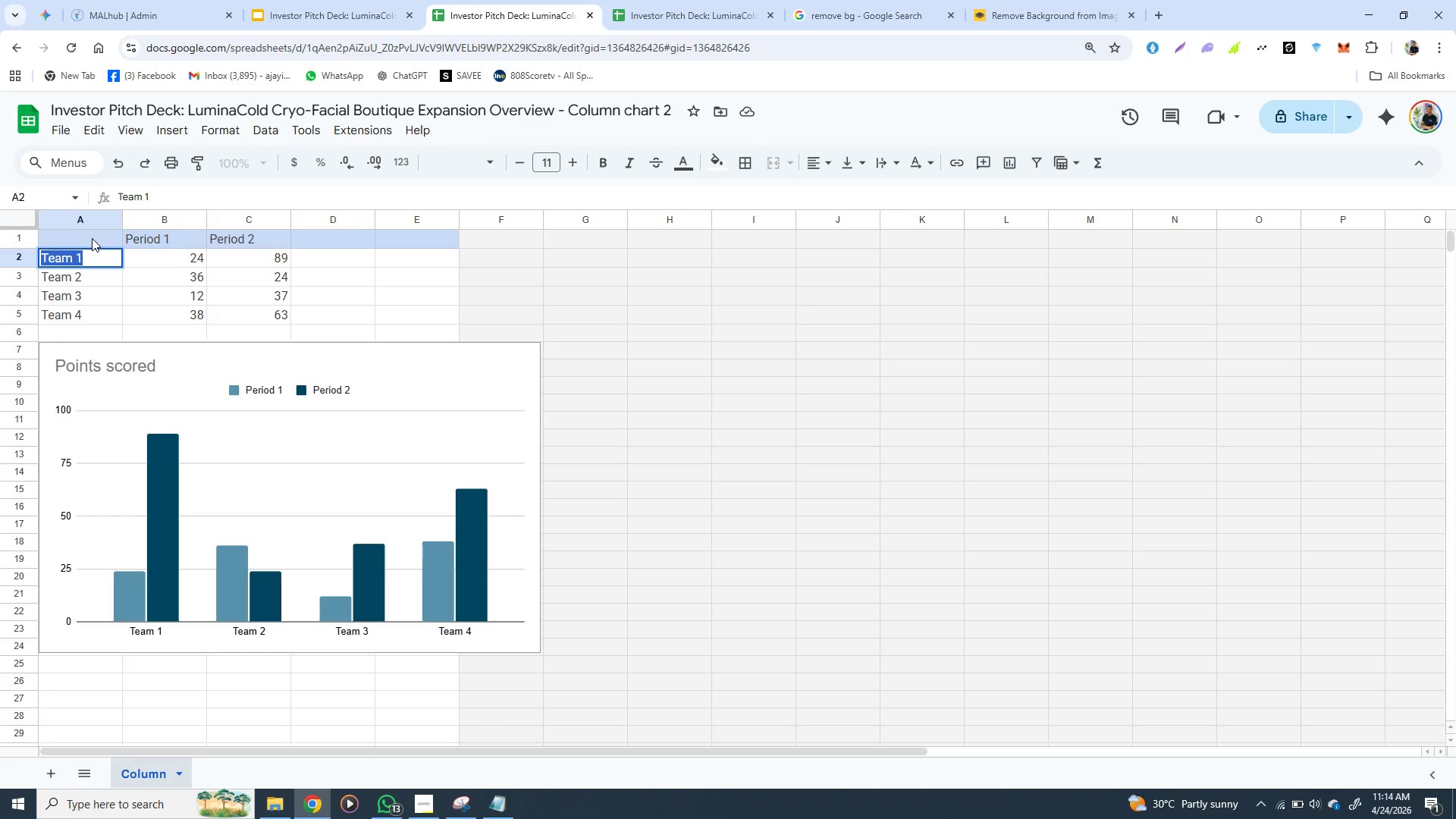 
left_click([80, 239])
 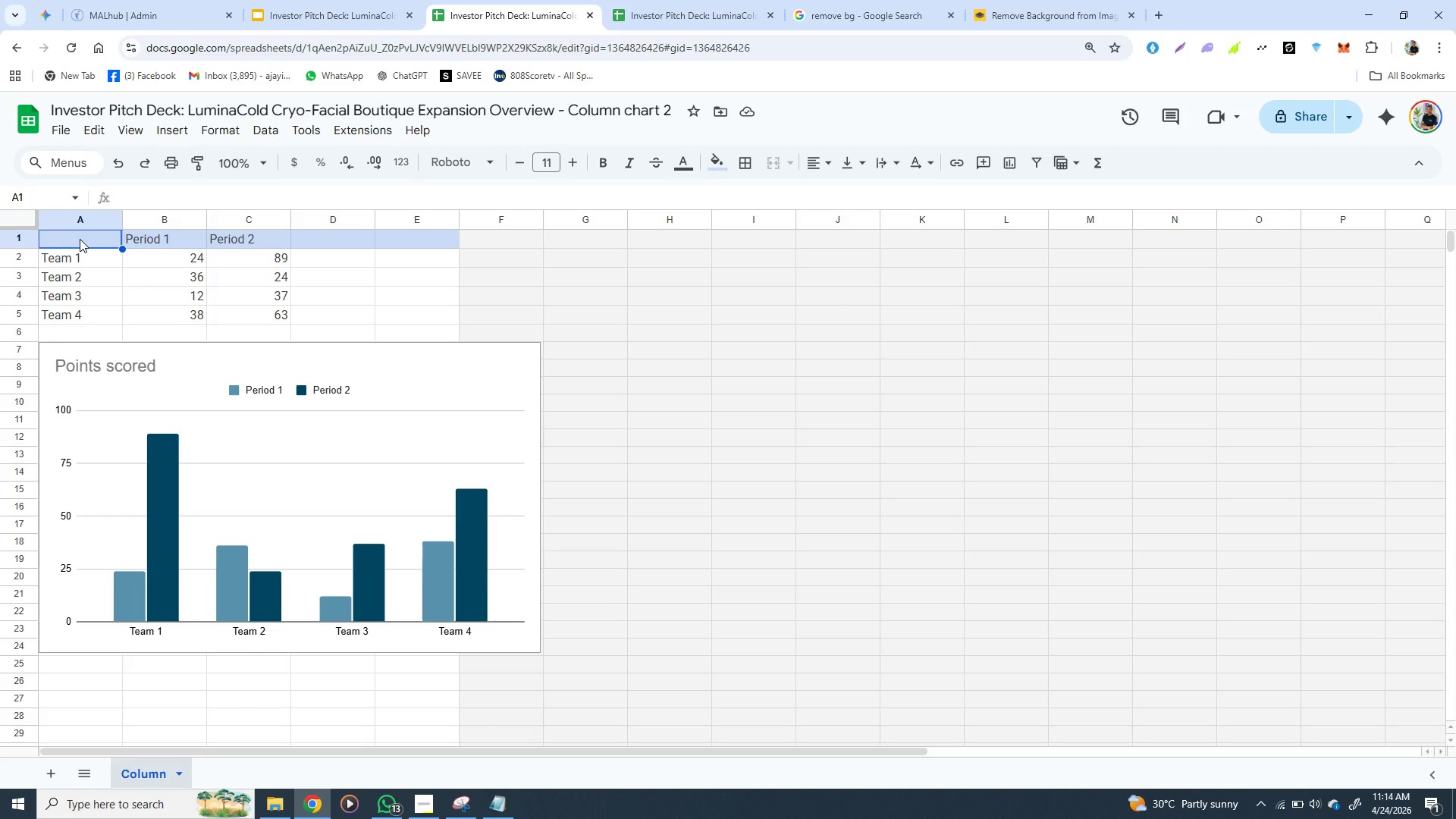 
type(t)
key(Backspace)
type(Tier Tp)
key(Backspace)
type(yp)
 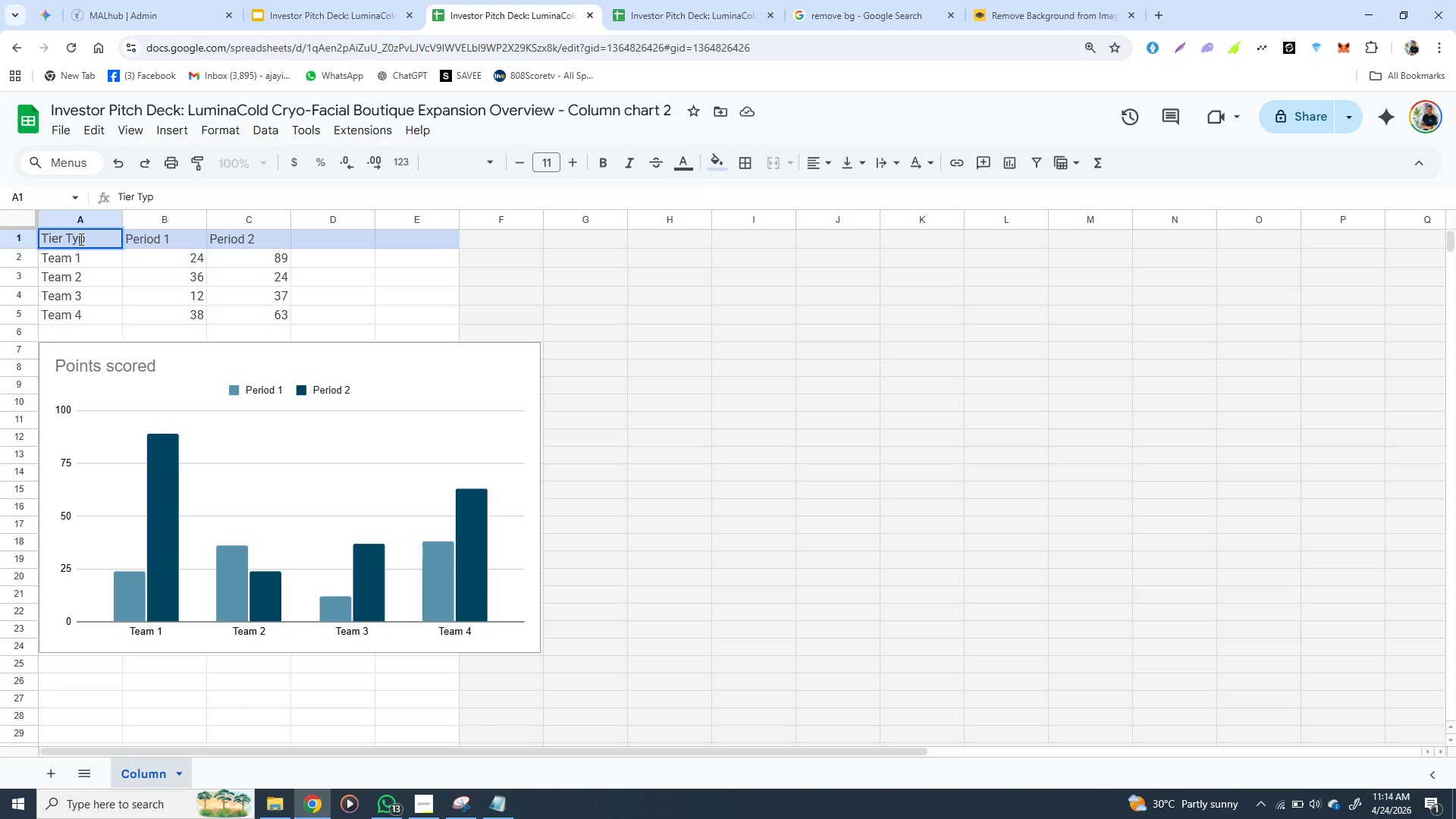 
wait(5.39)
 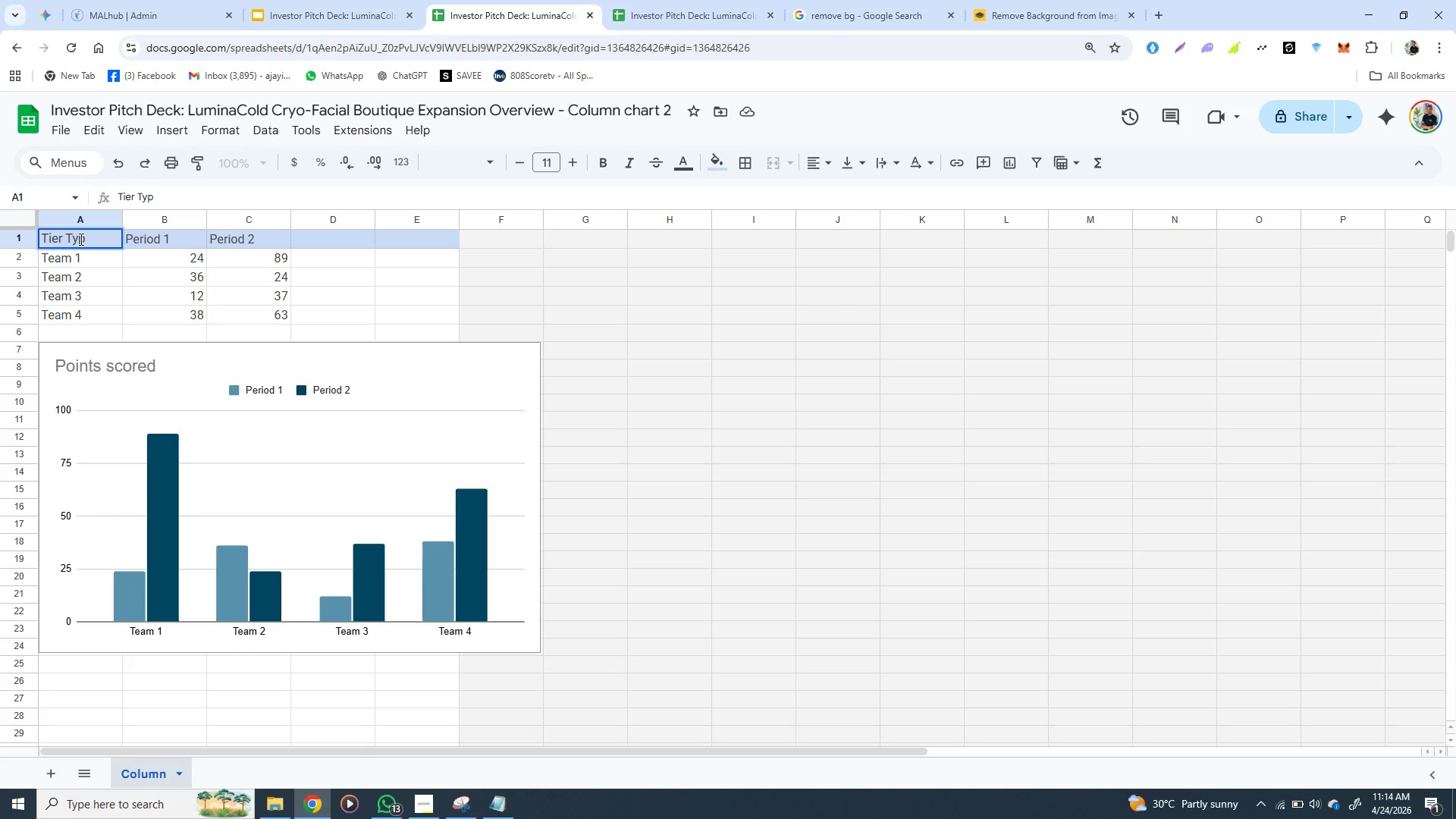 
key(E)
 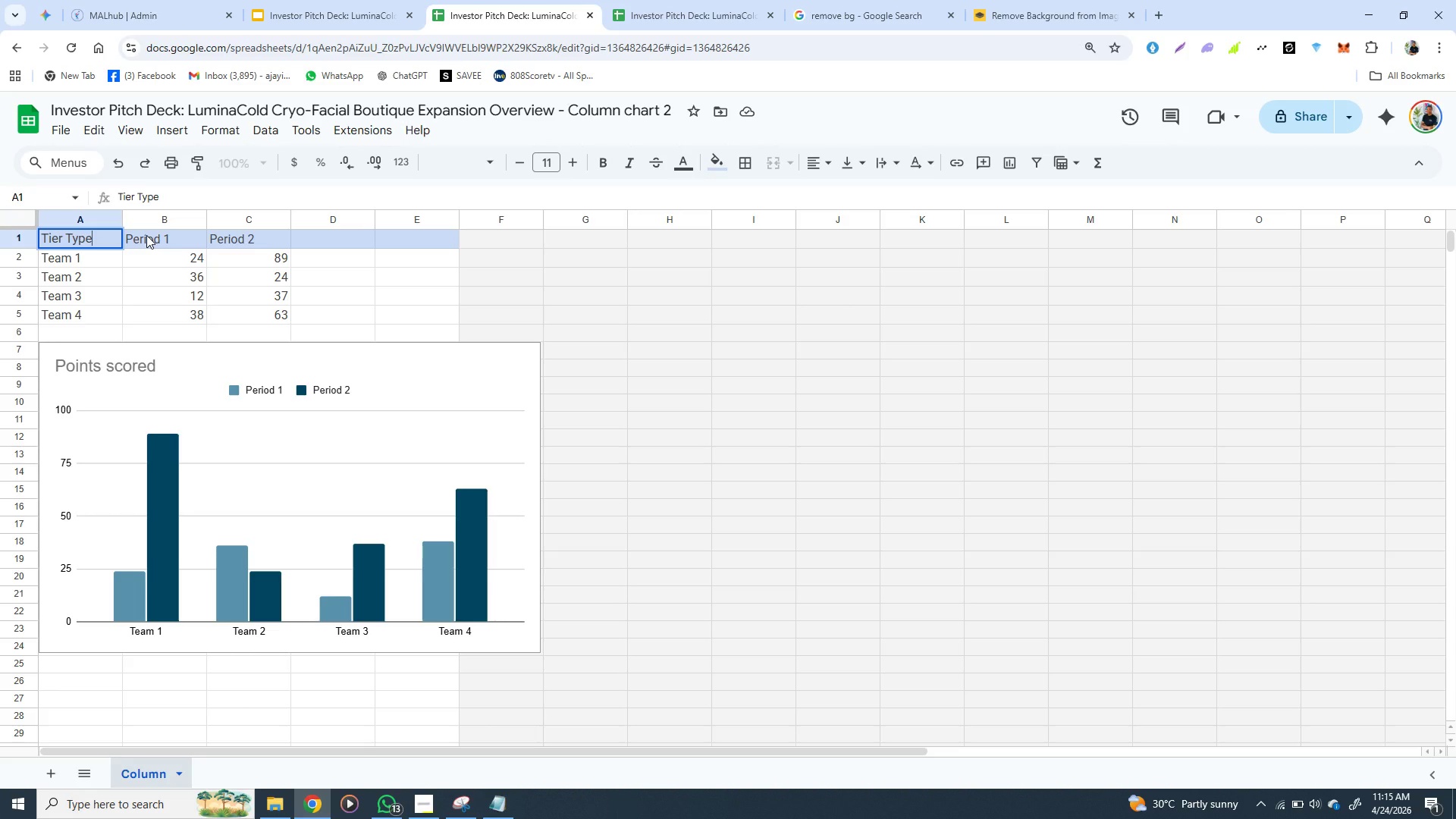 
wait(9.25)
 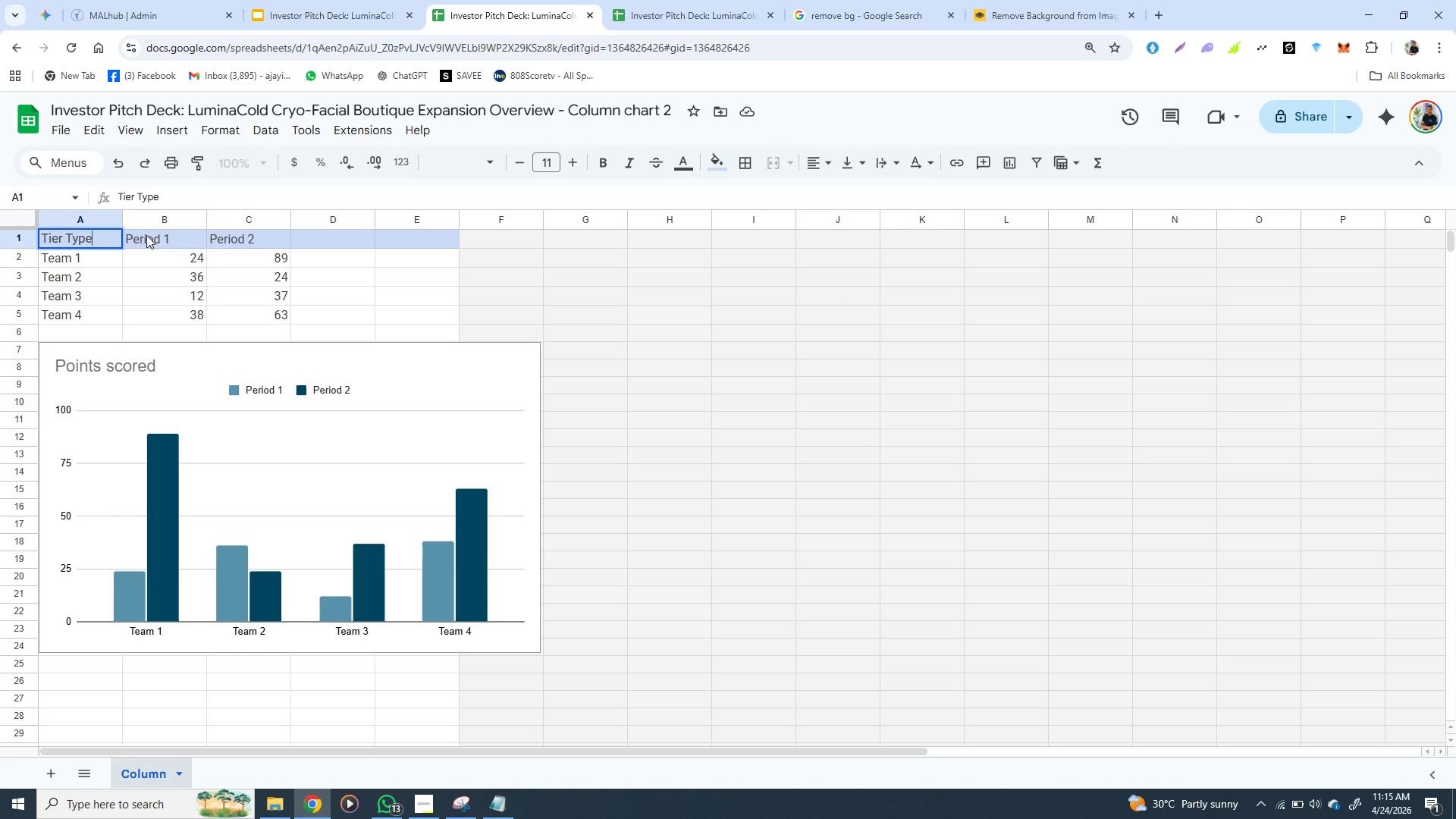 
left_click([82, 262])
 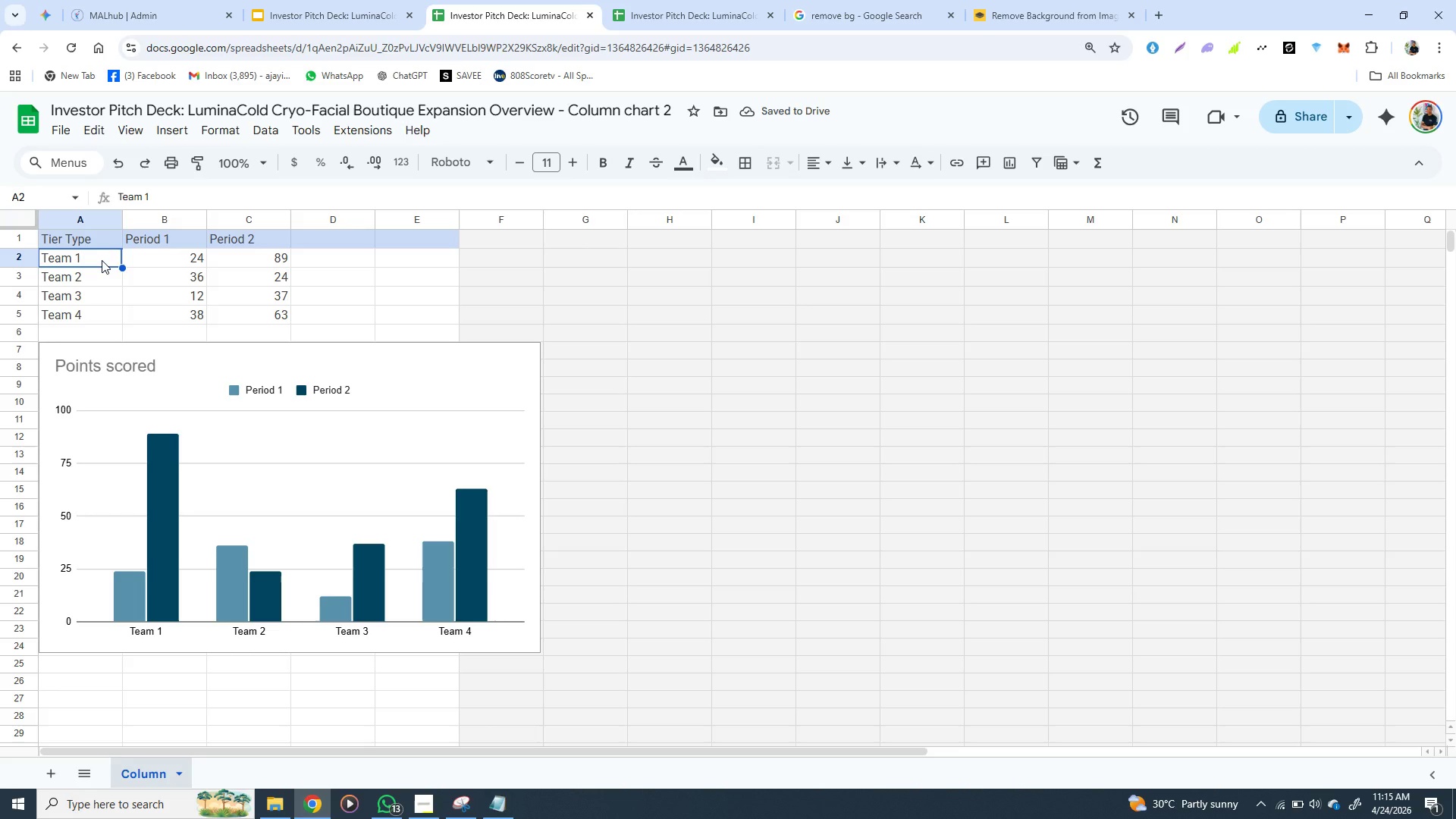 
type(Essential)
 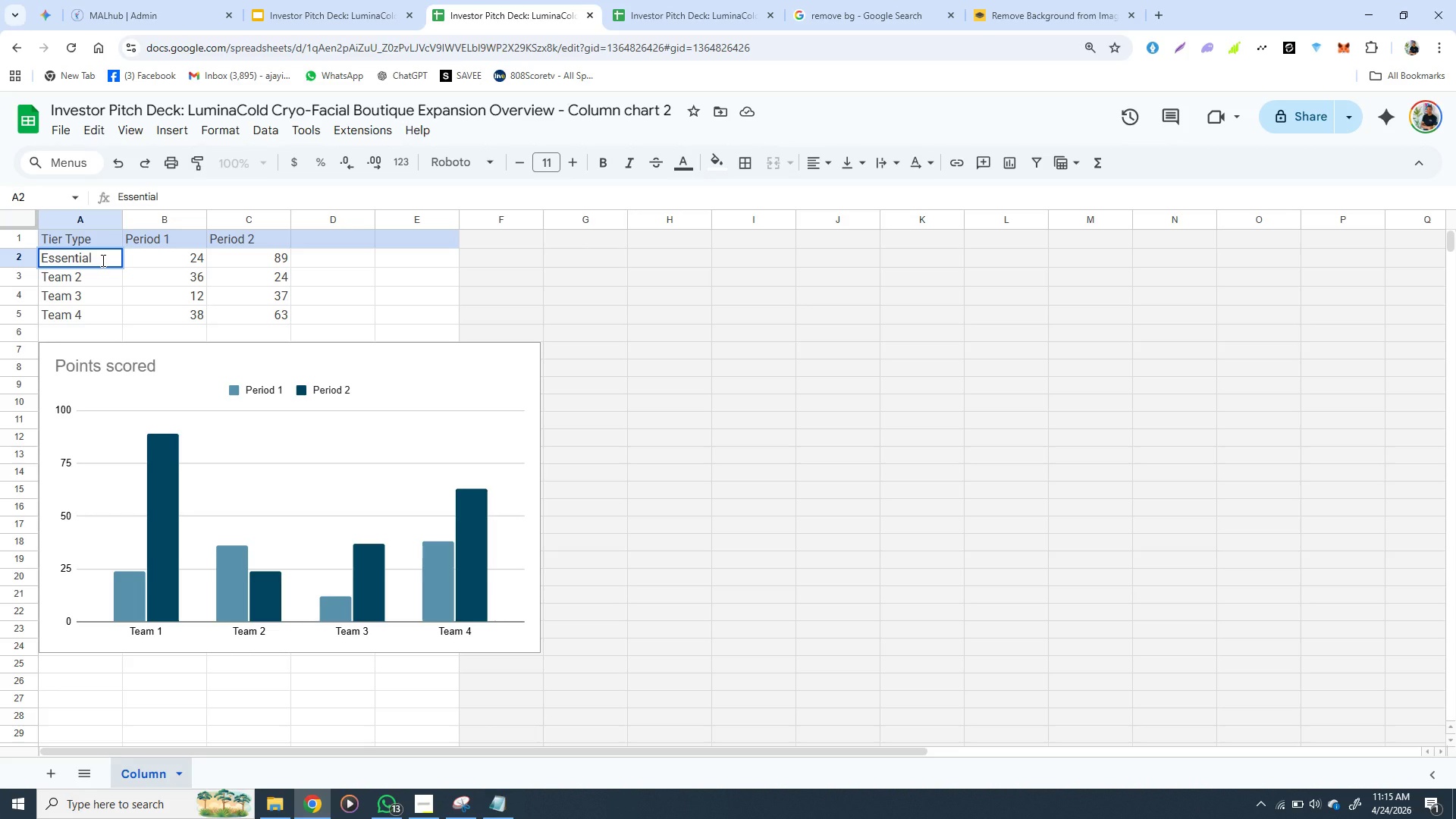 
wait(6.31)
 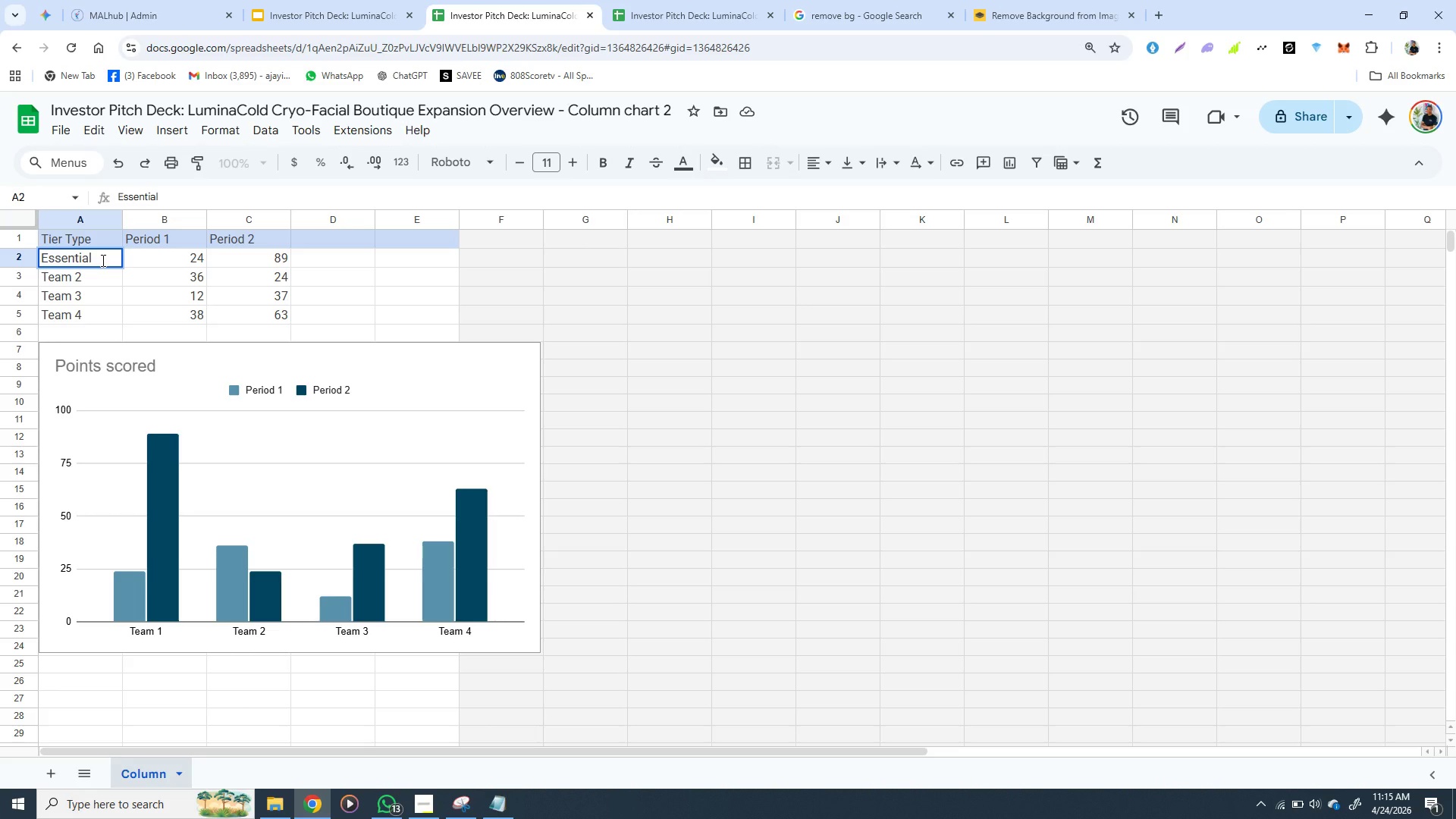 
key(Space)
 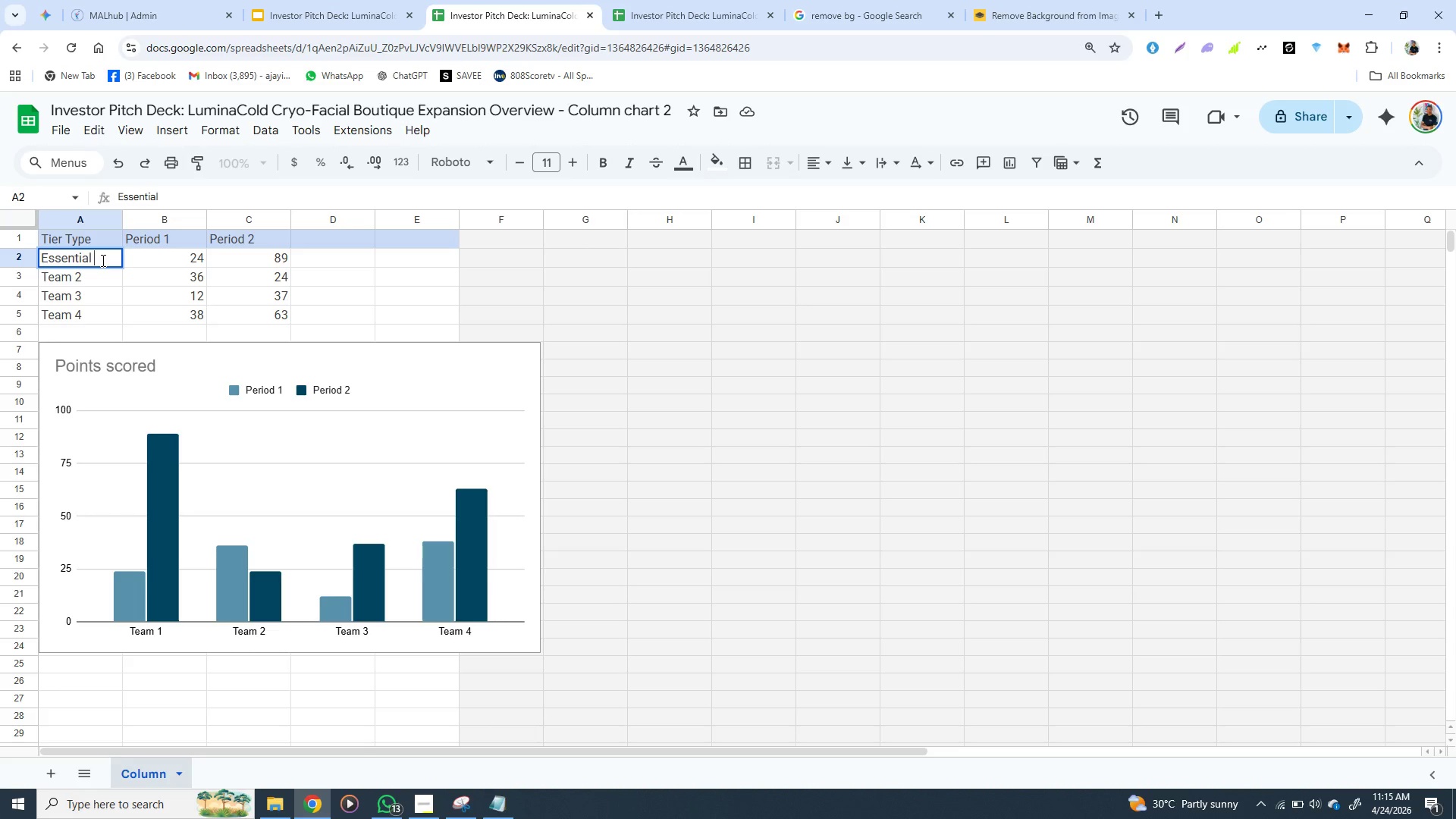 
key(Shift+9)
 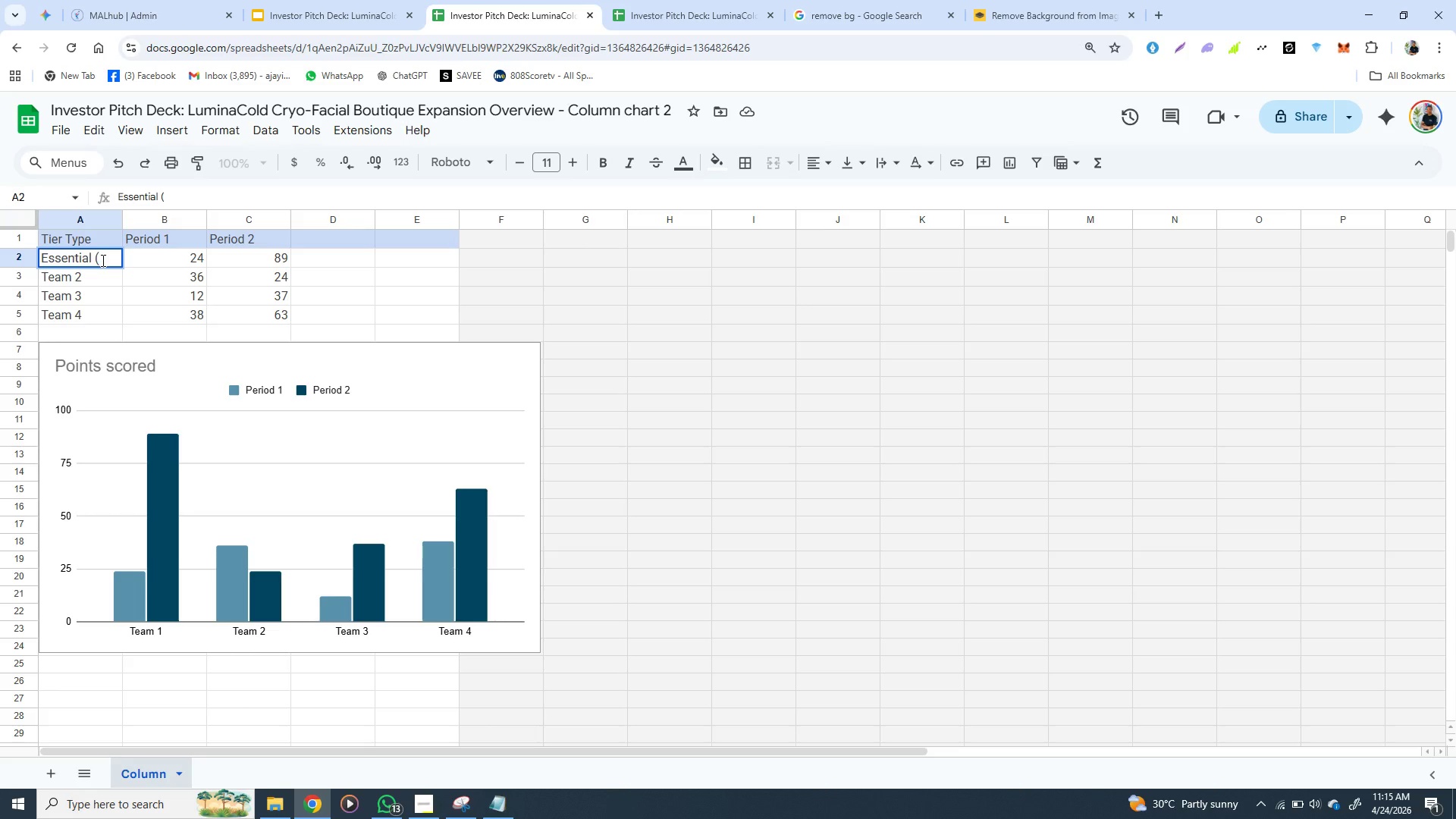 
key(2)
 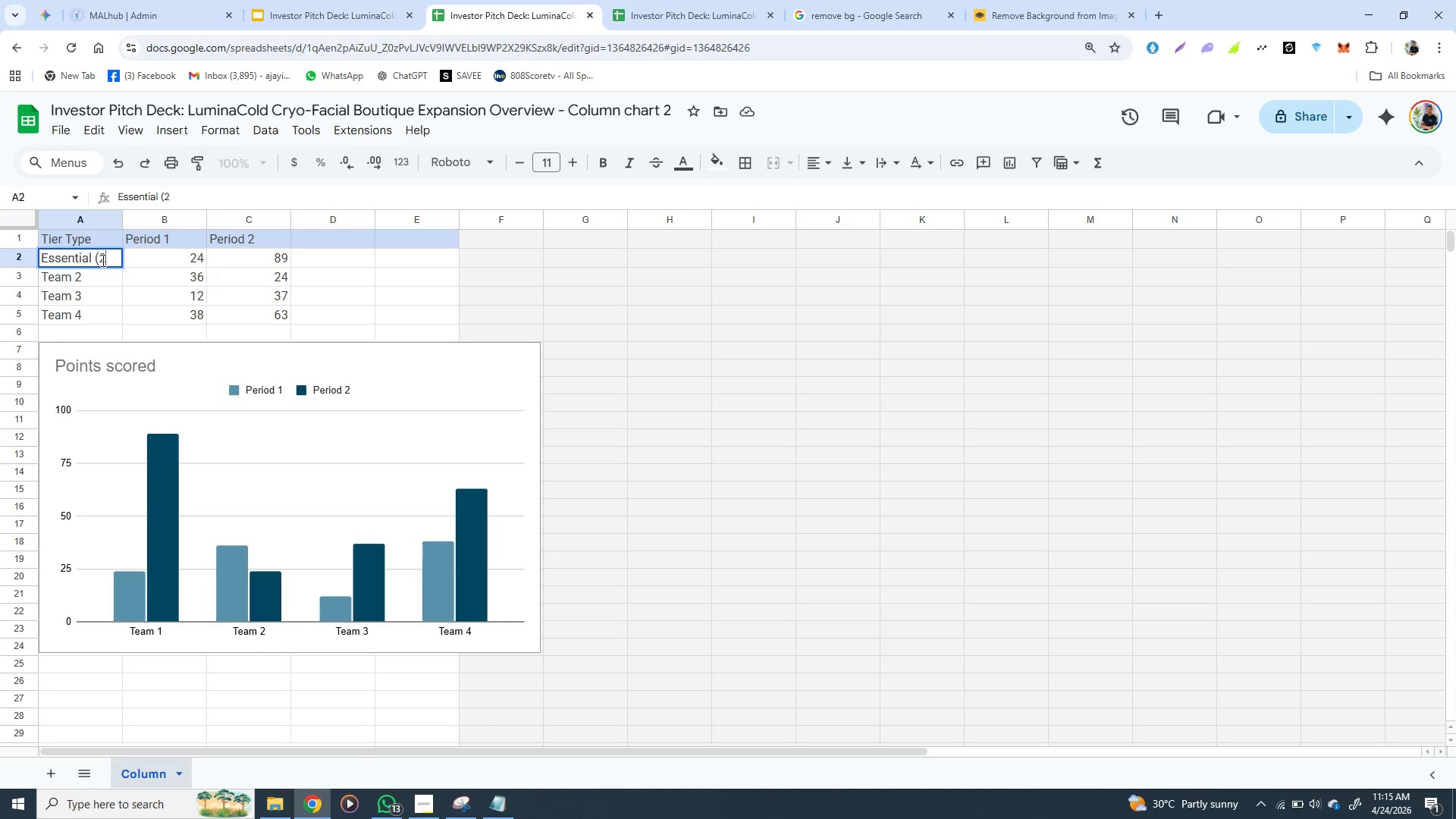 
key(Space)
 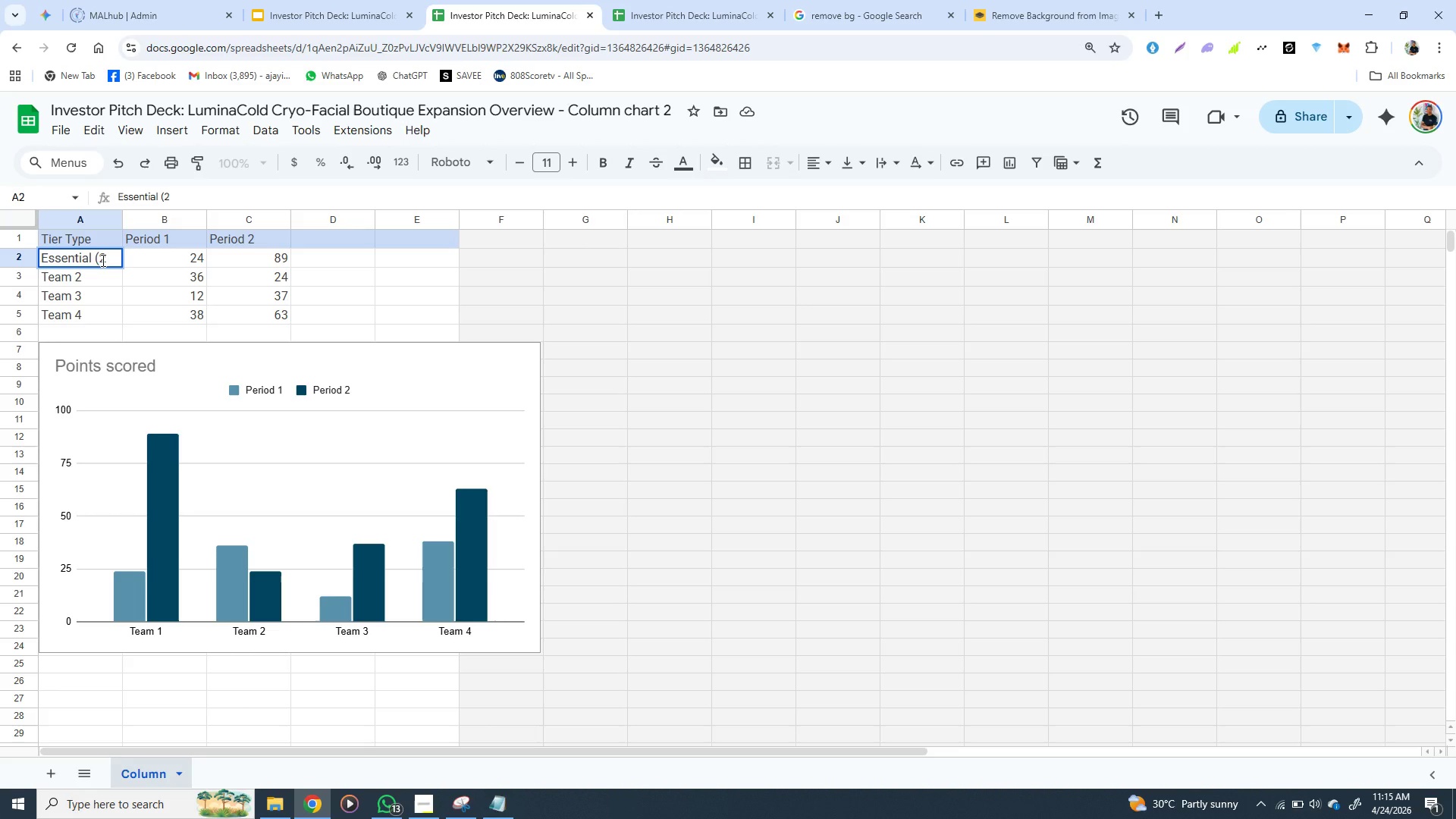 
type(facials)
 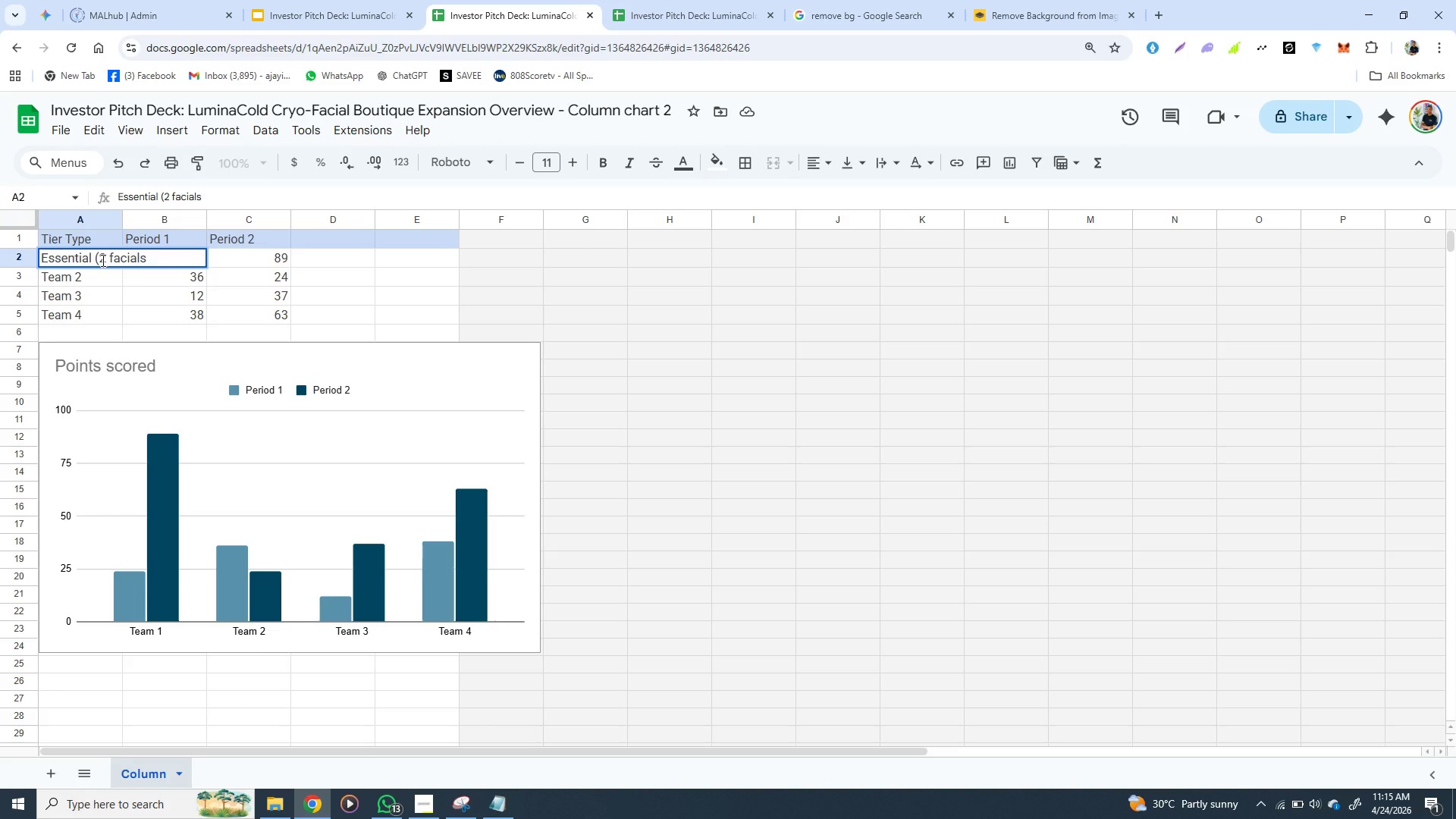 
hold_key(key=ShiftLeft, duration=1.5)
 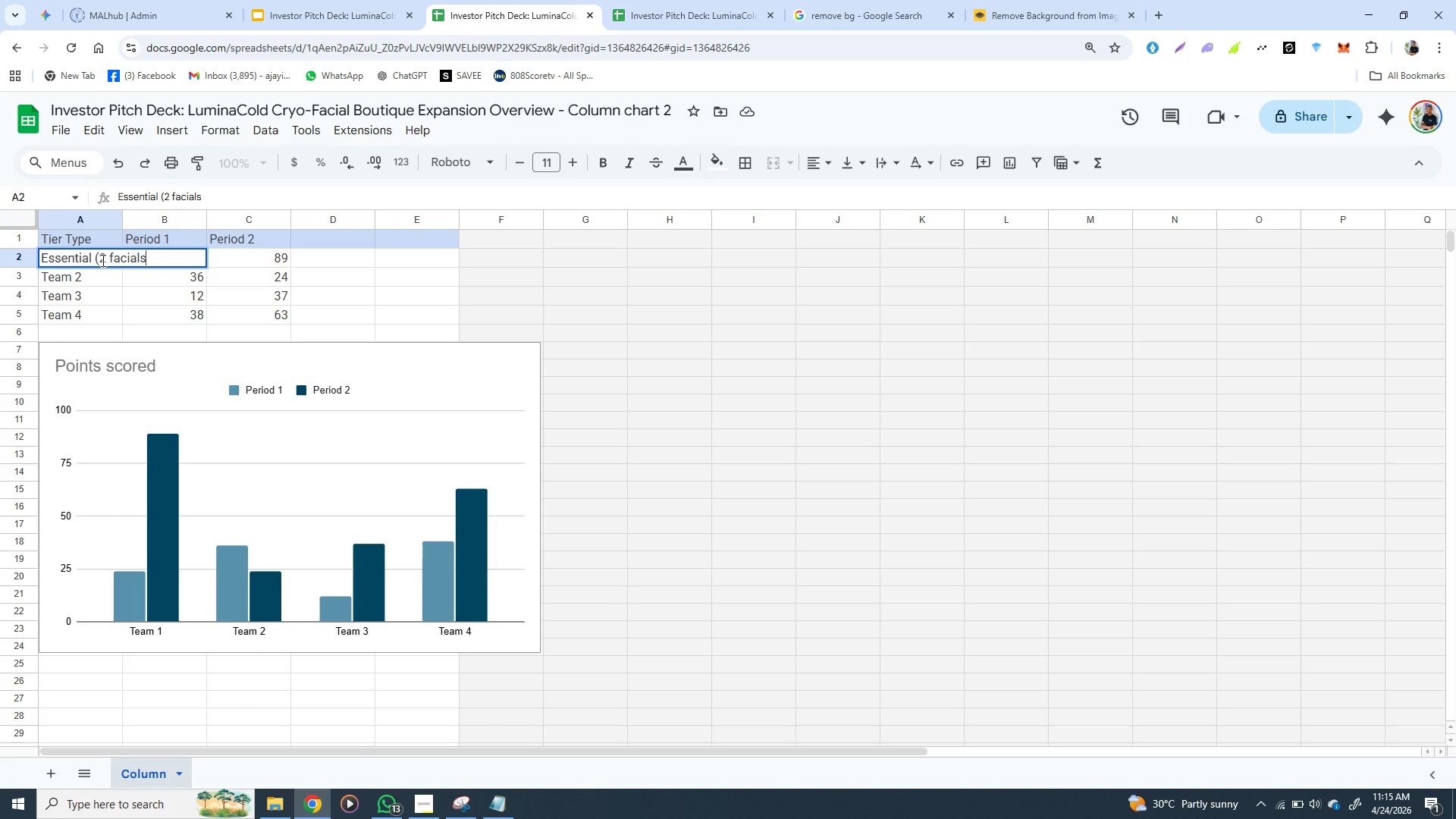 
key(Shift+Slash)
 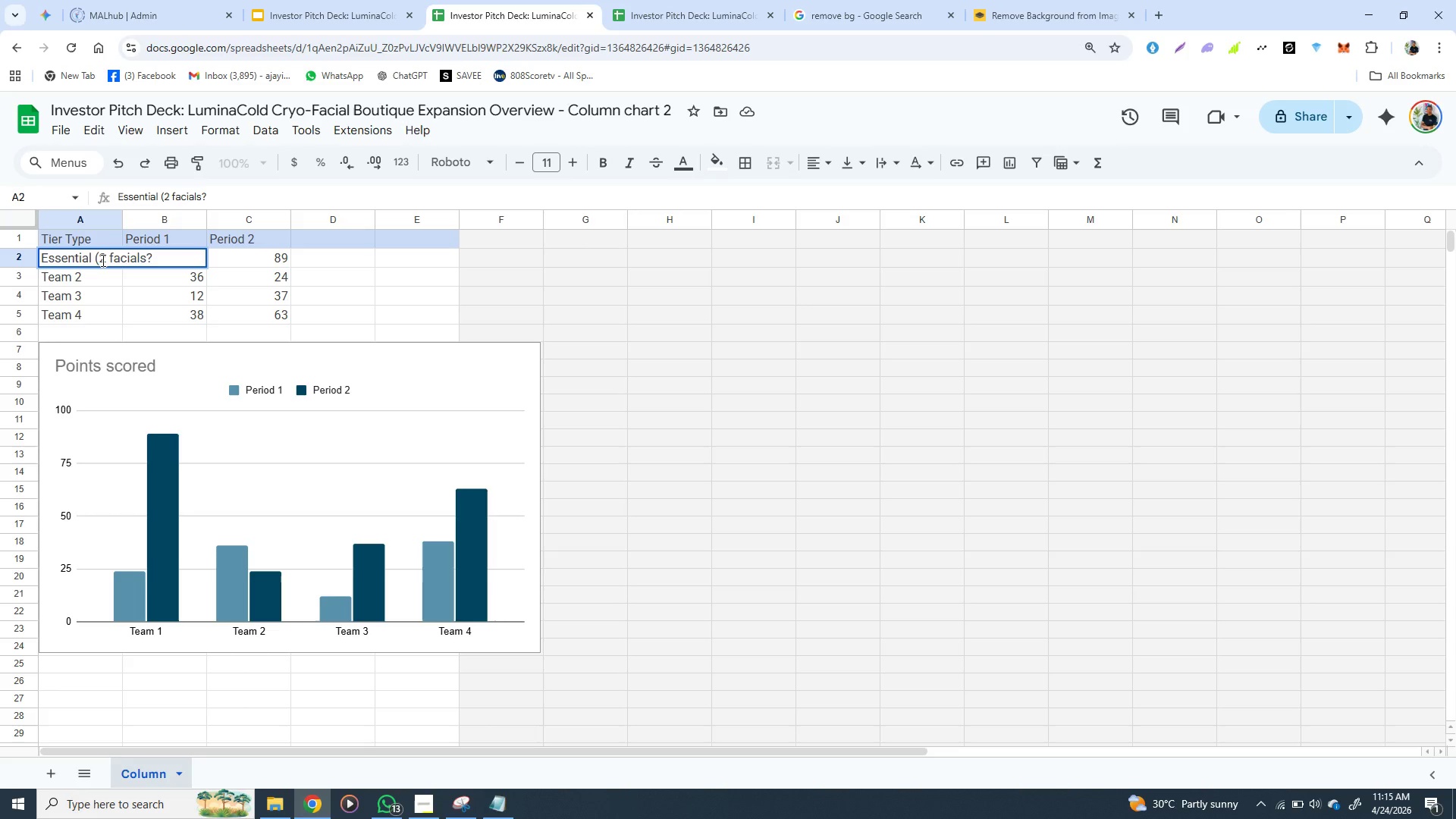 
key(Backspace)
 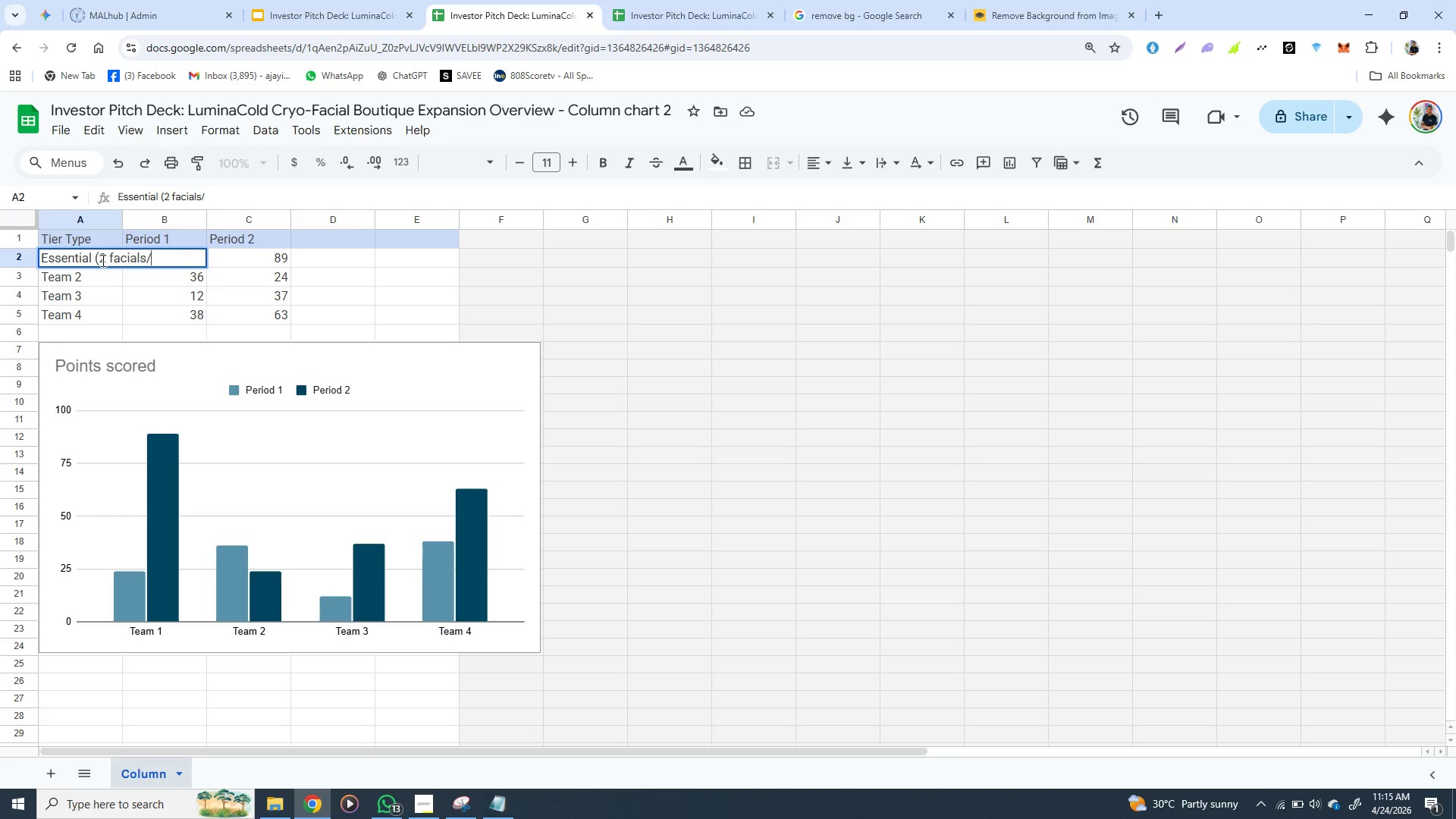 
key(Slash)
 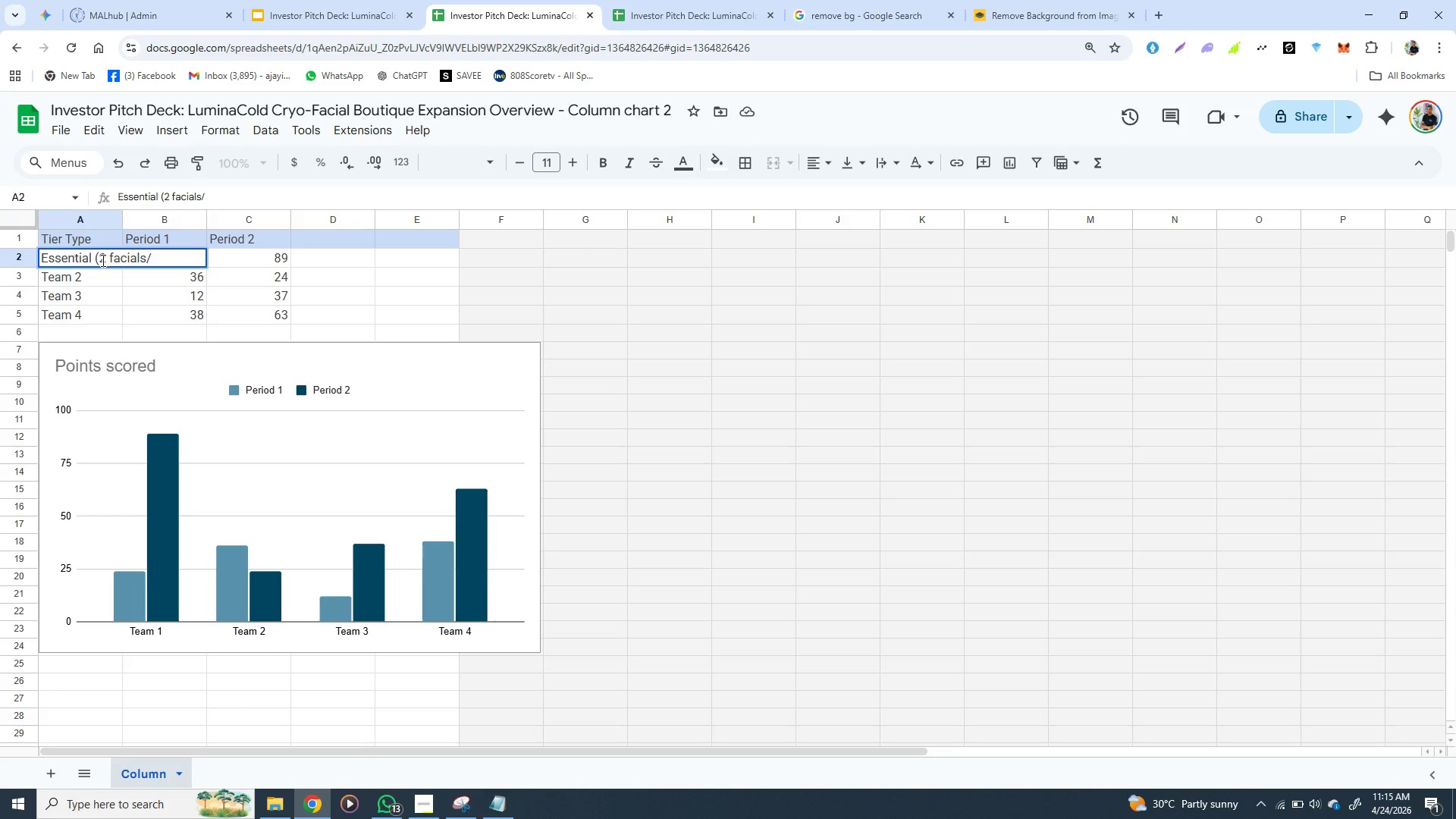 
type(mo))
 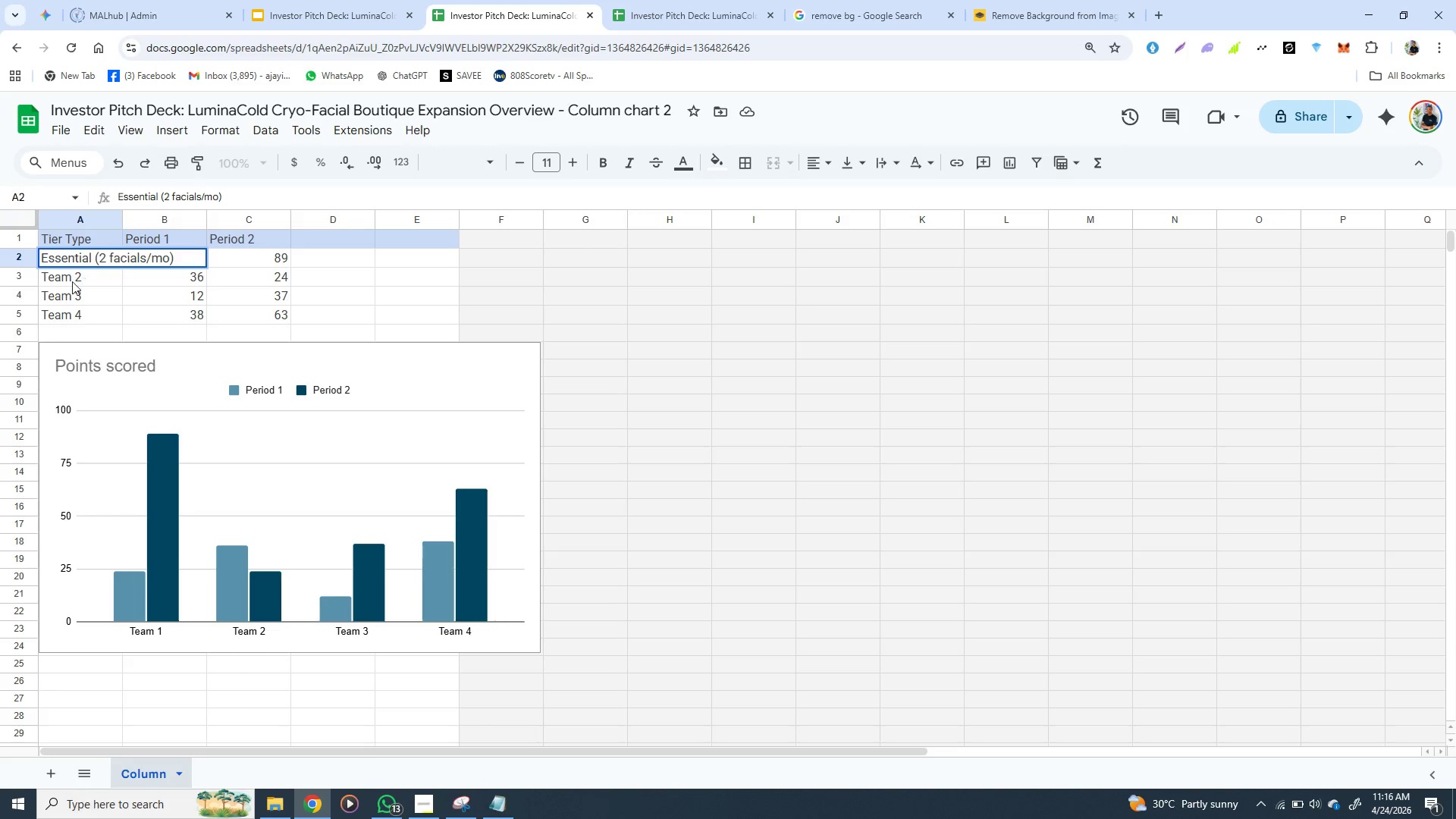 
wait(12.33)
 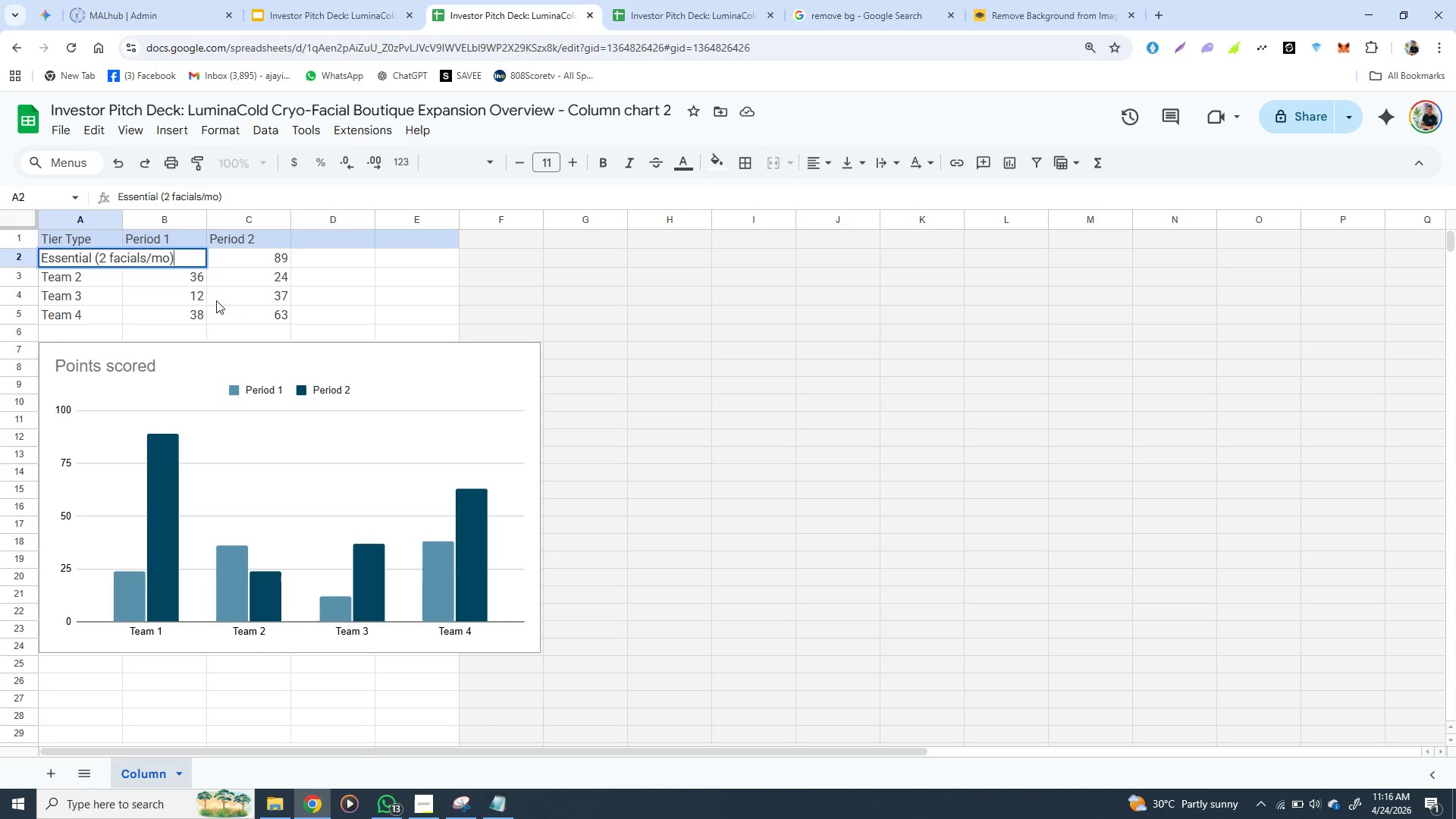 
left_click([659, 298])
 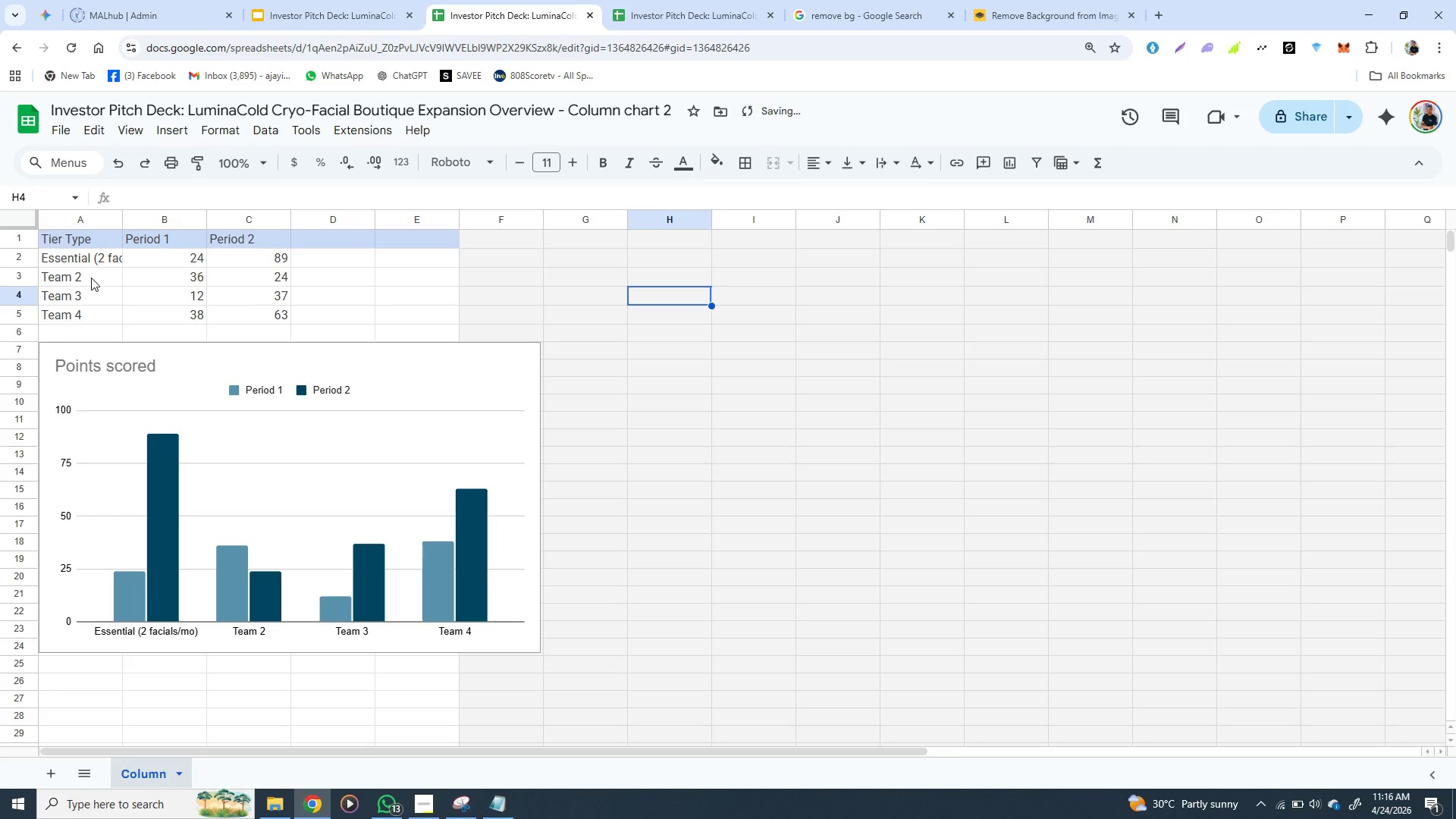 
left_click([83, 278])
 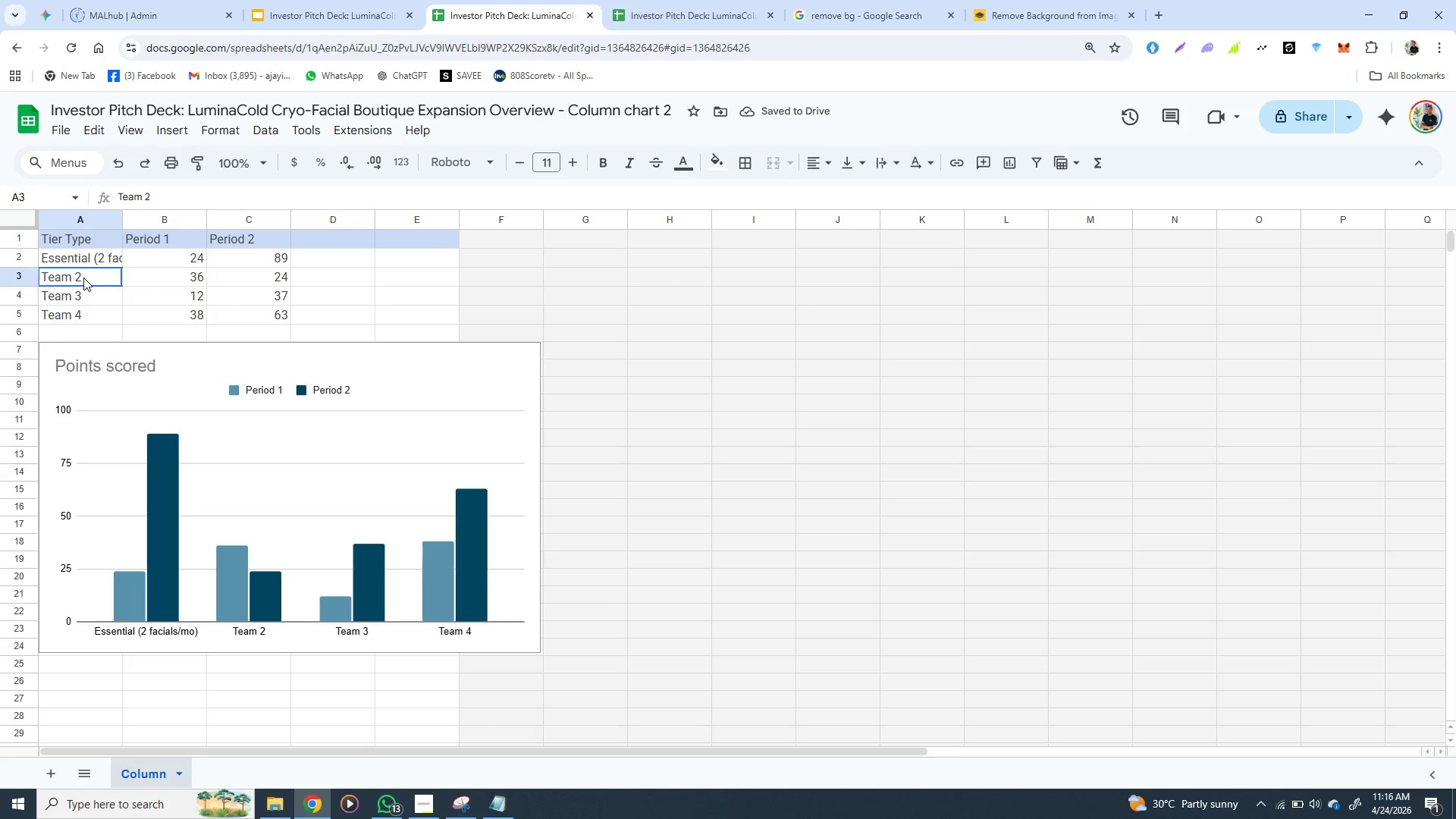 
double_click([83, 278])
 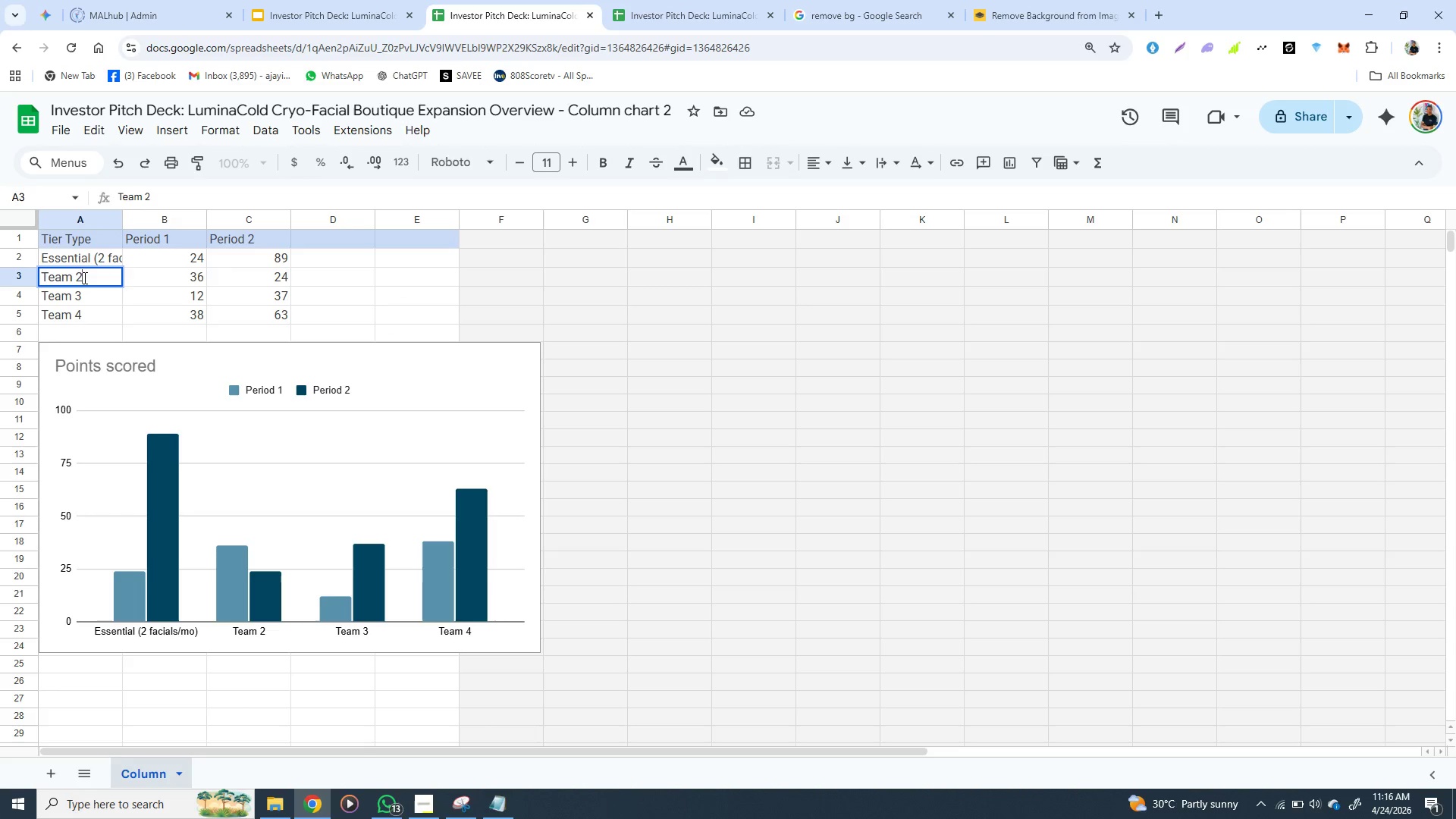 
double_click([83, 278])
 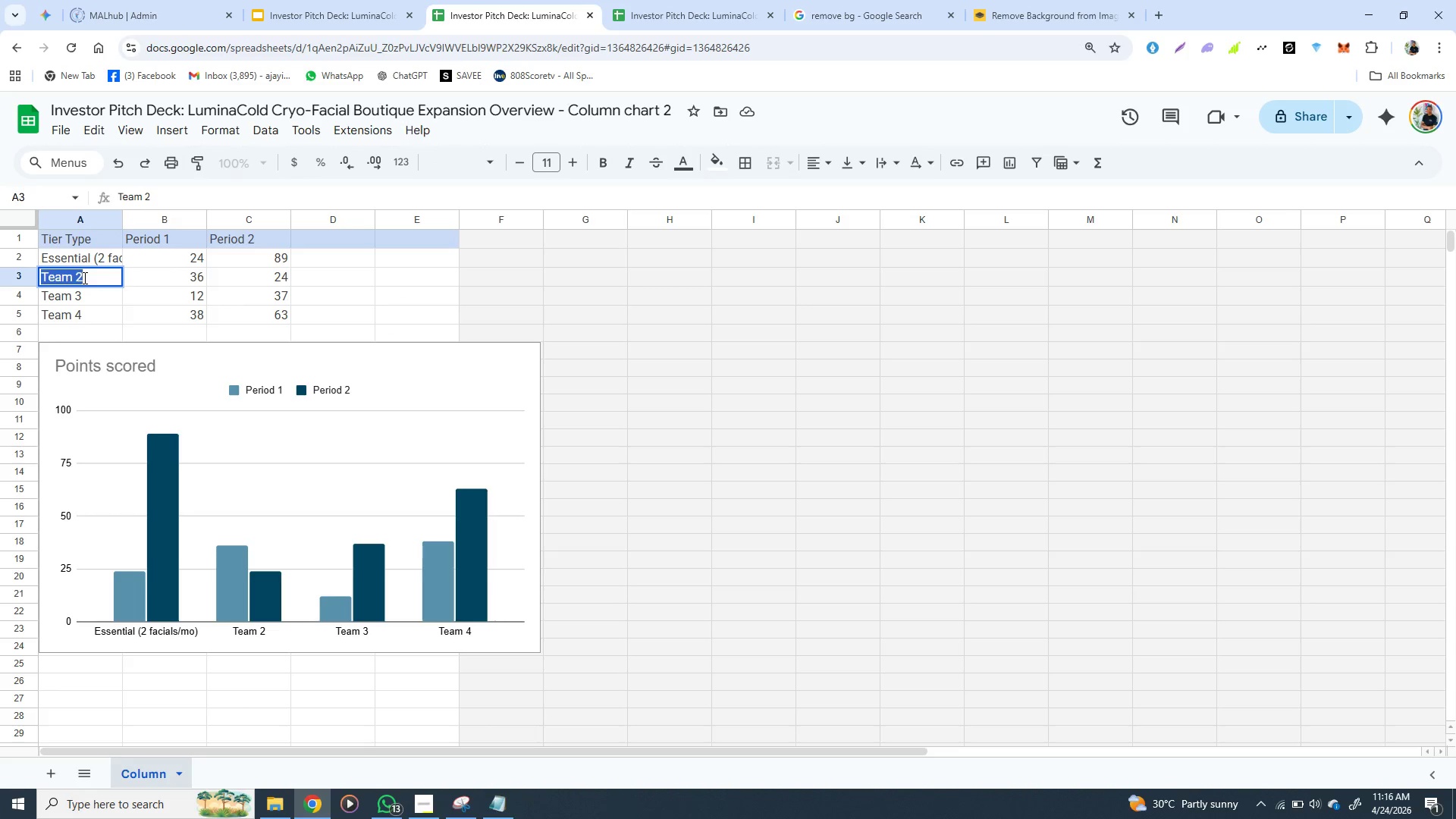 
triple_click([83, 278])
 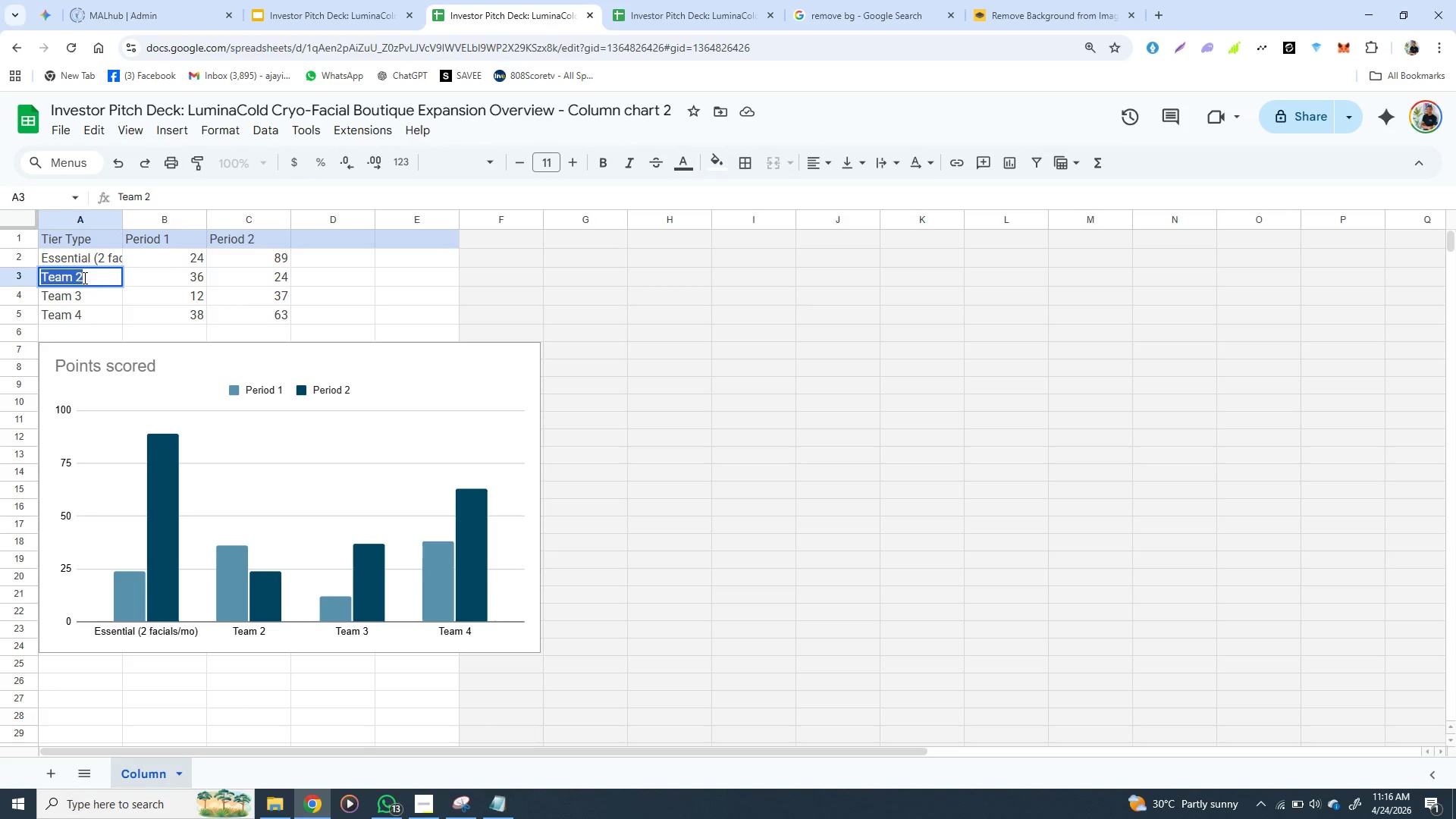 
triple_click([83, 278])
 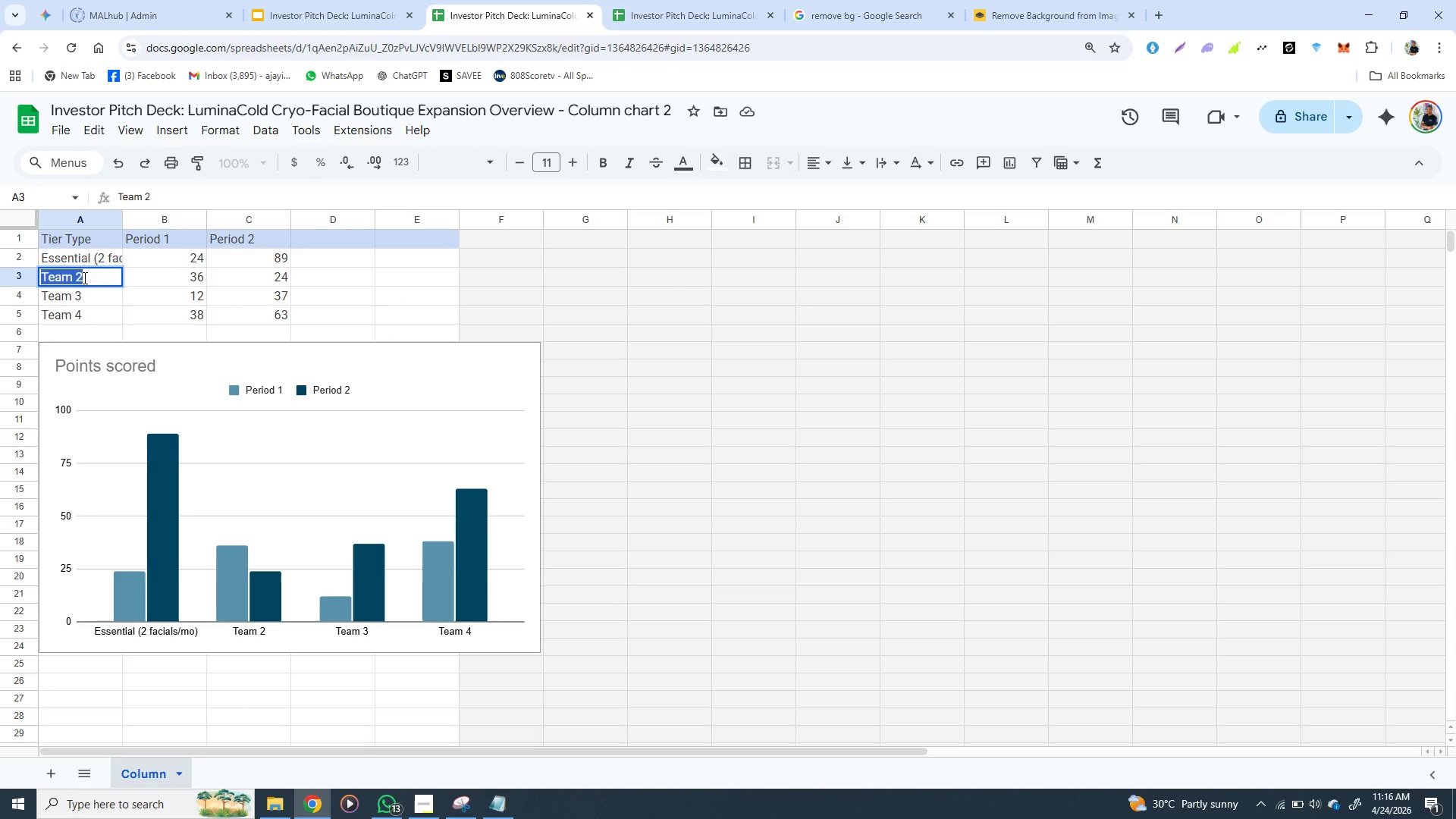 
triple_click([83, 278])
 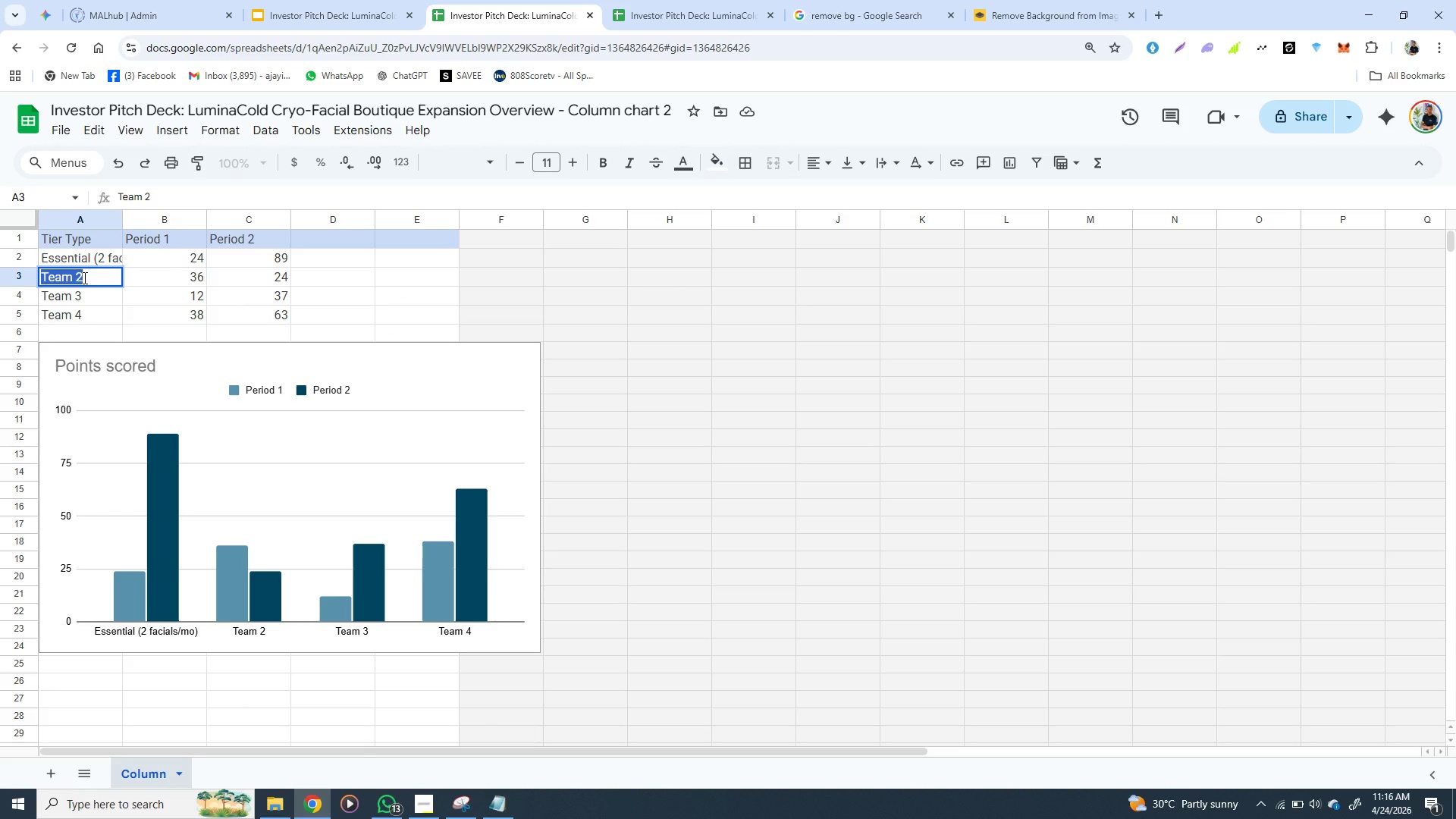 
wait(9.16)
 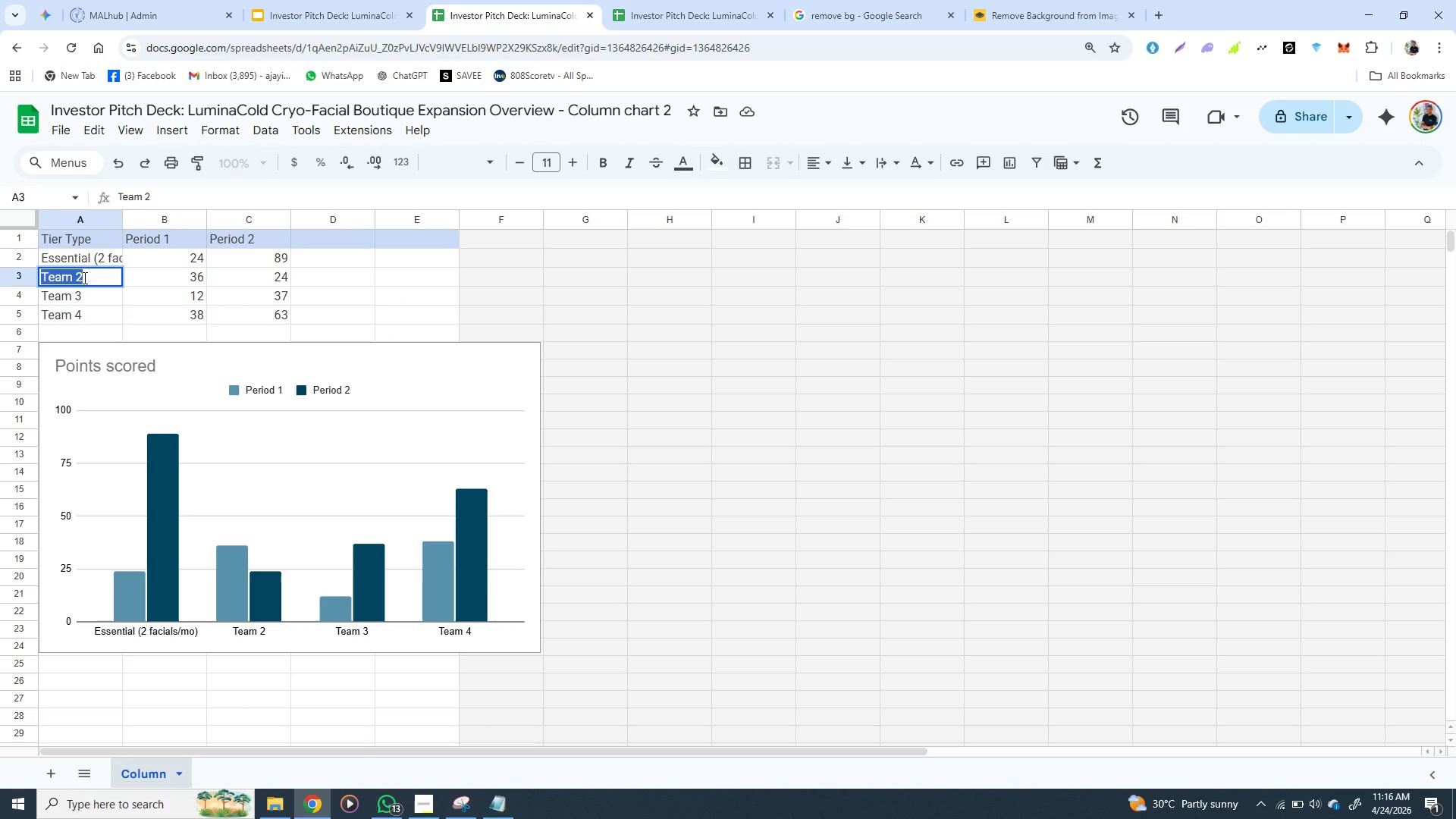 
type(Elite ())
 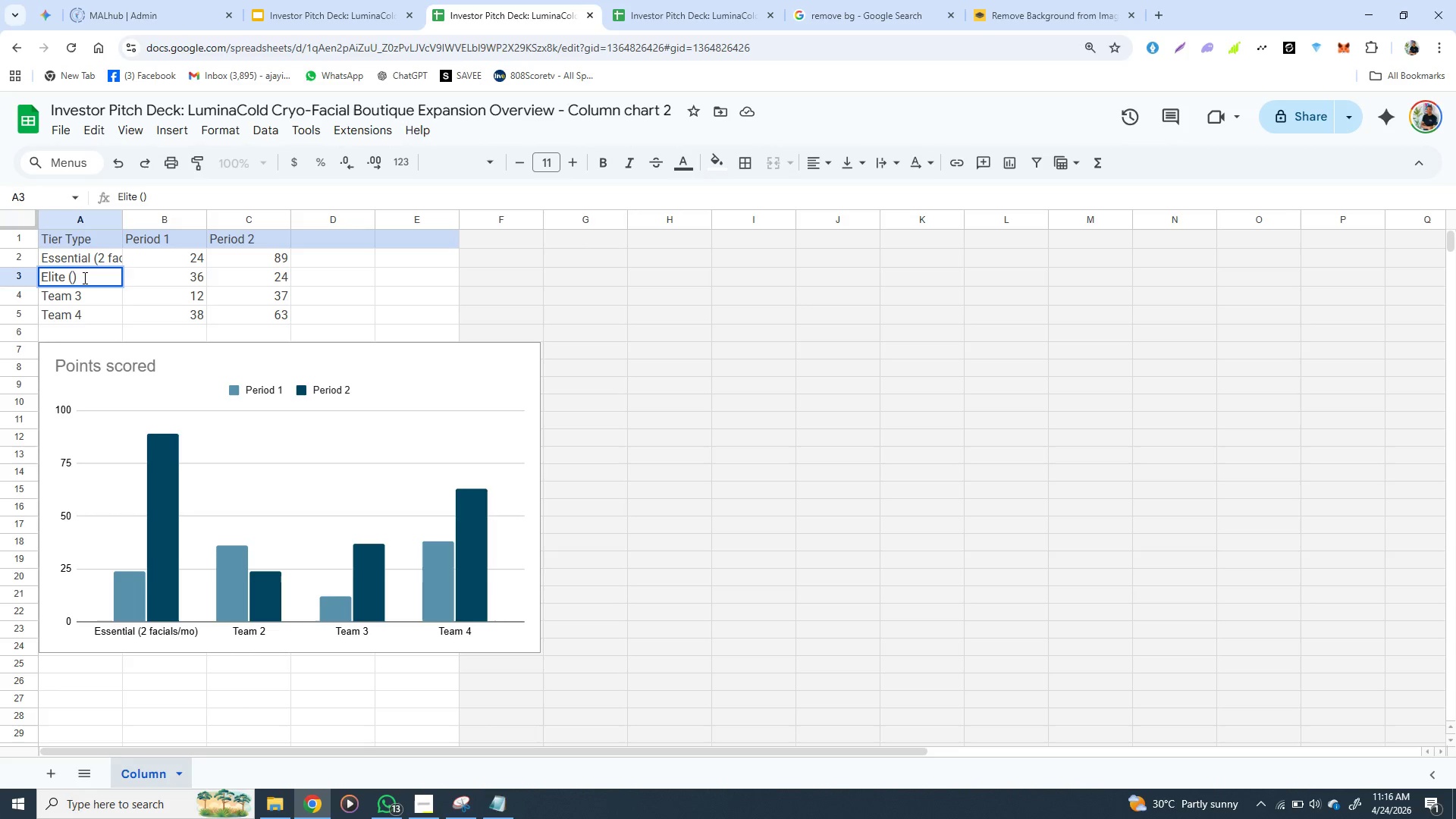 
key(ArrowLeft)
 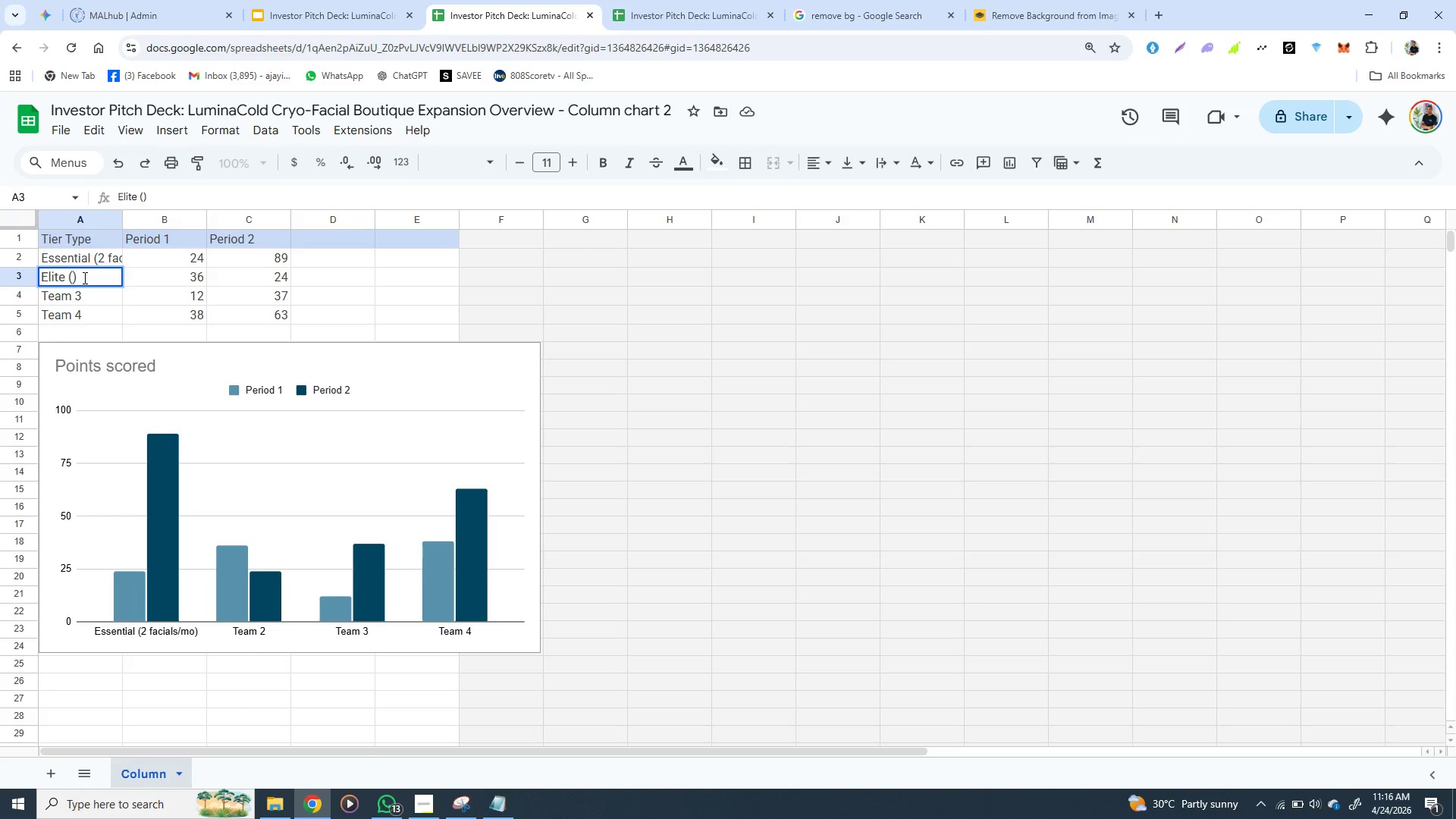 
wait(6.34)
 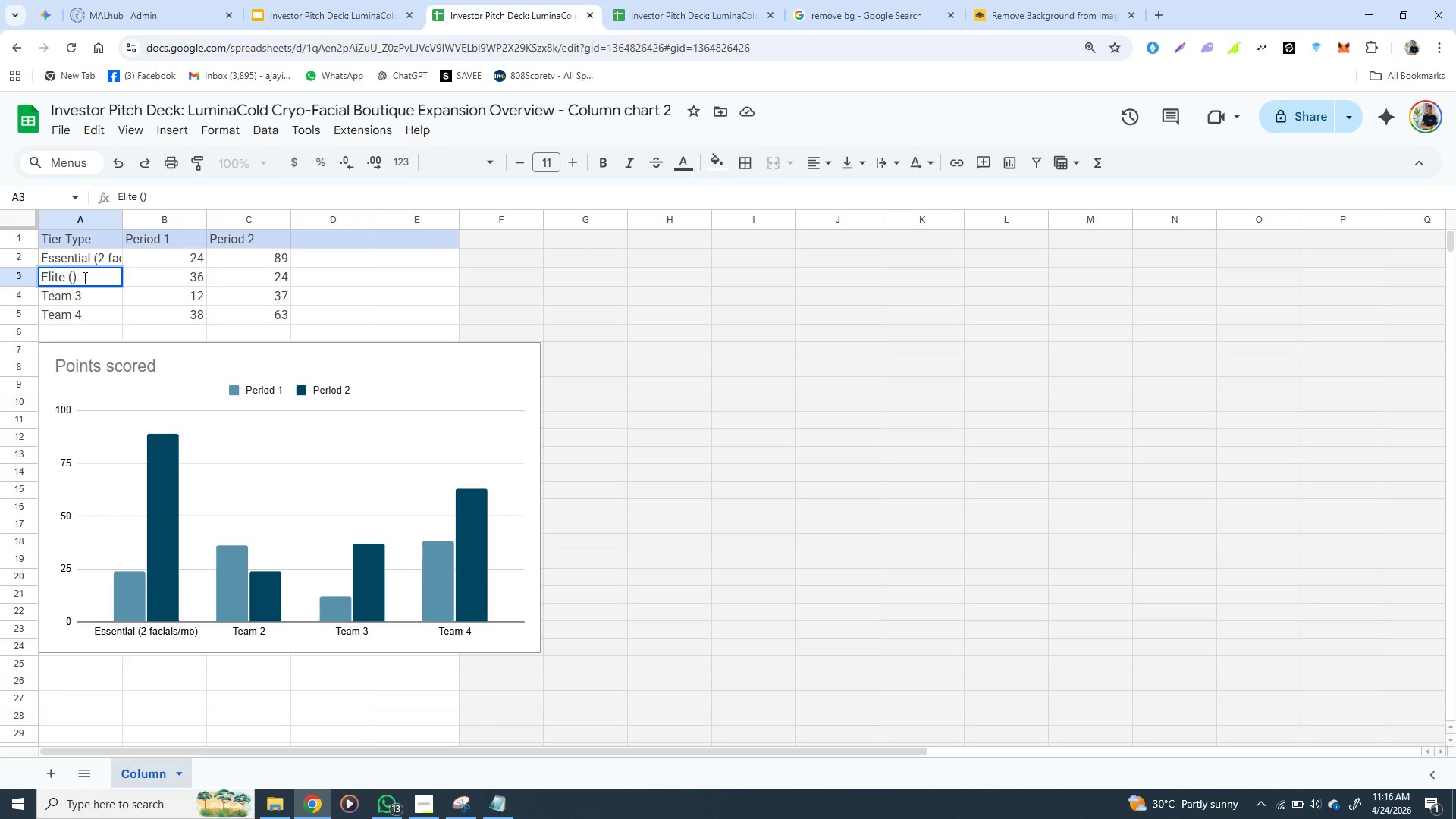 
type(Unlimited)
 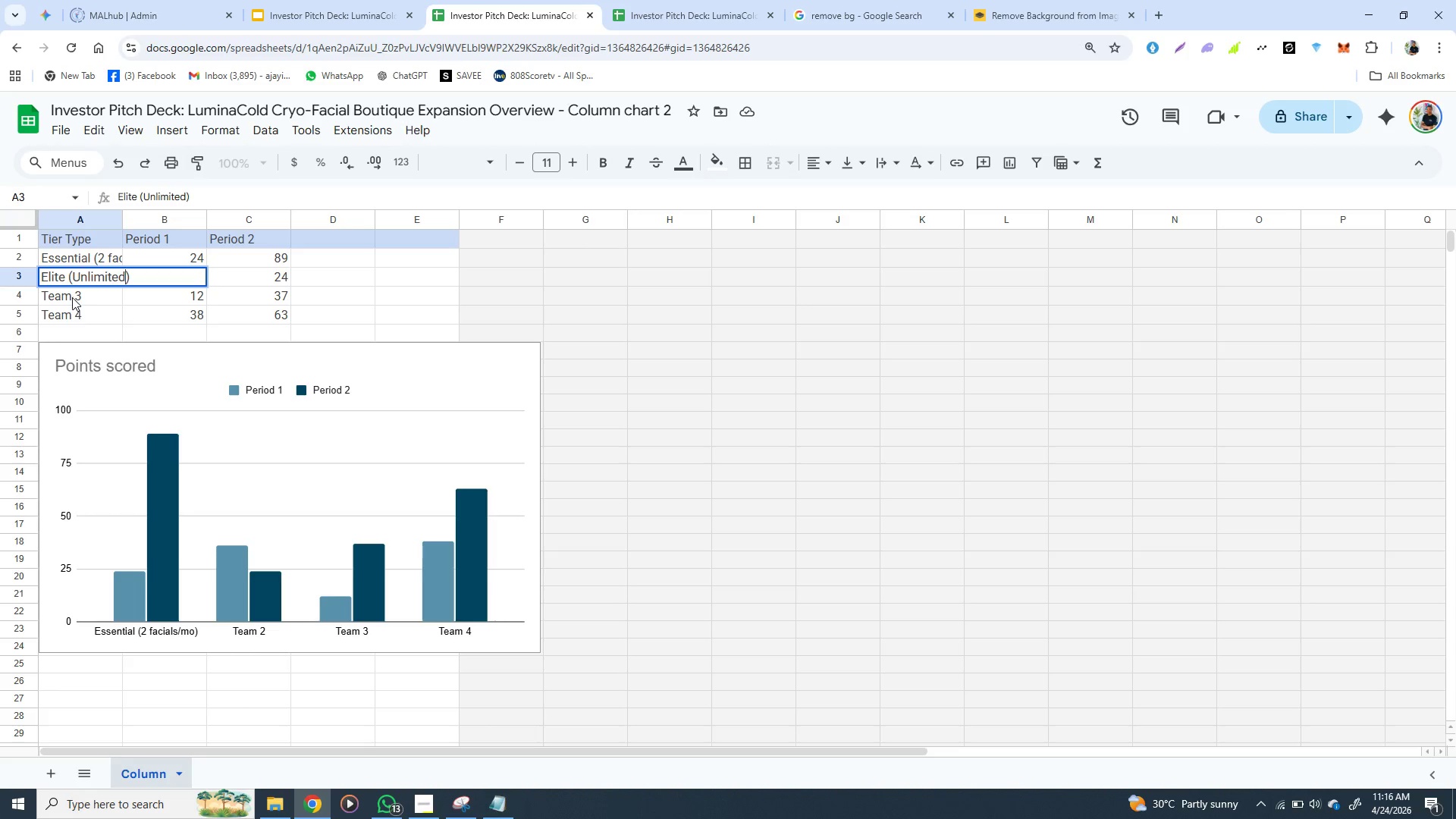 
left_click([72, 297])
 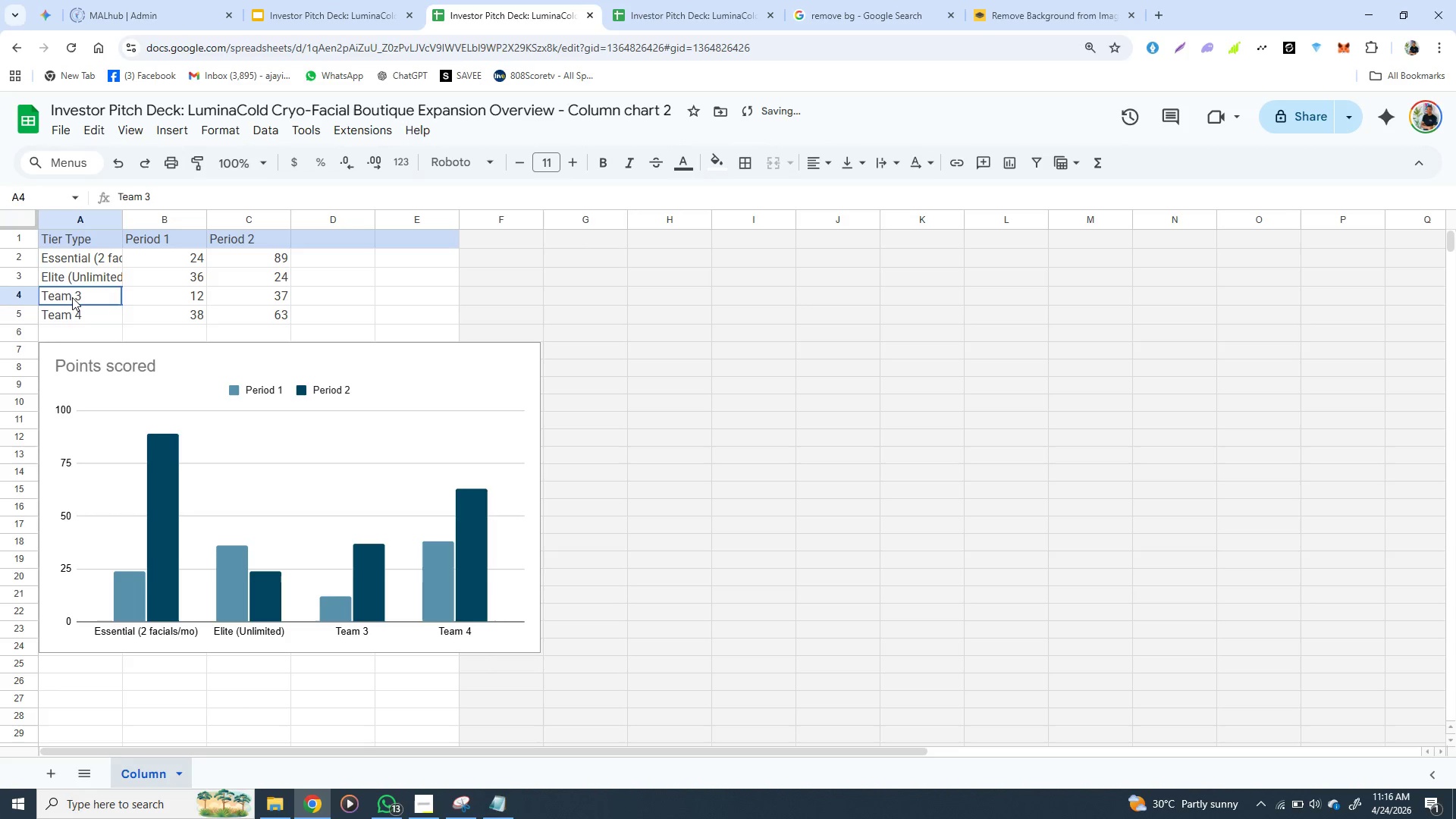 
double_click([72, 297])
 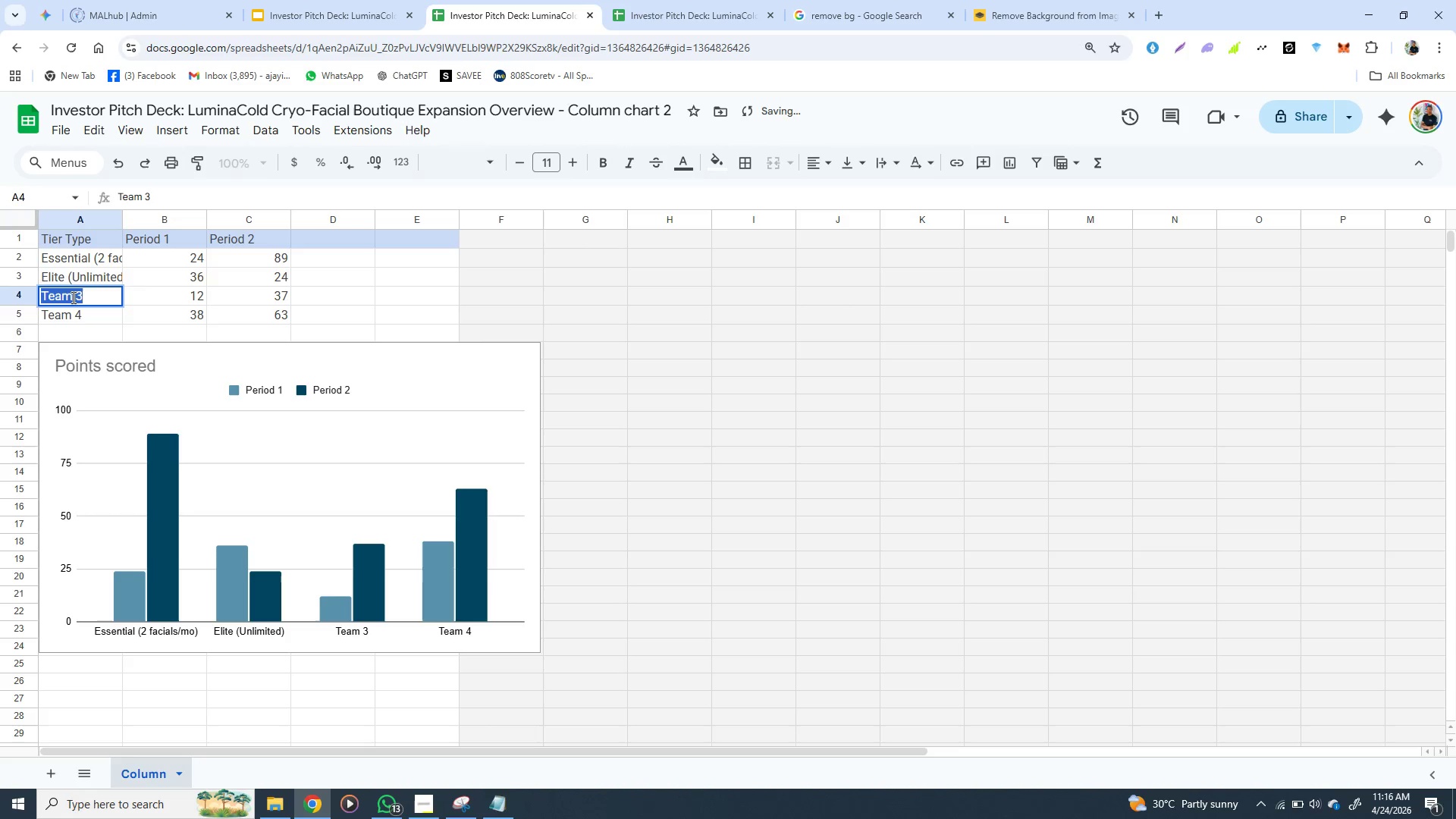 
triple_click([72, 297])
 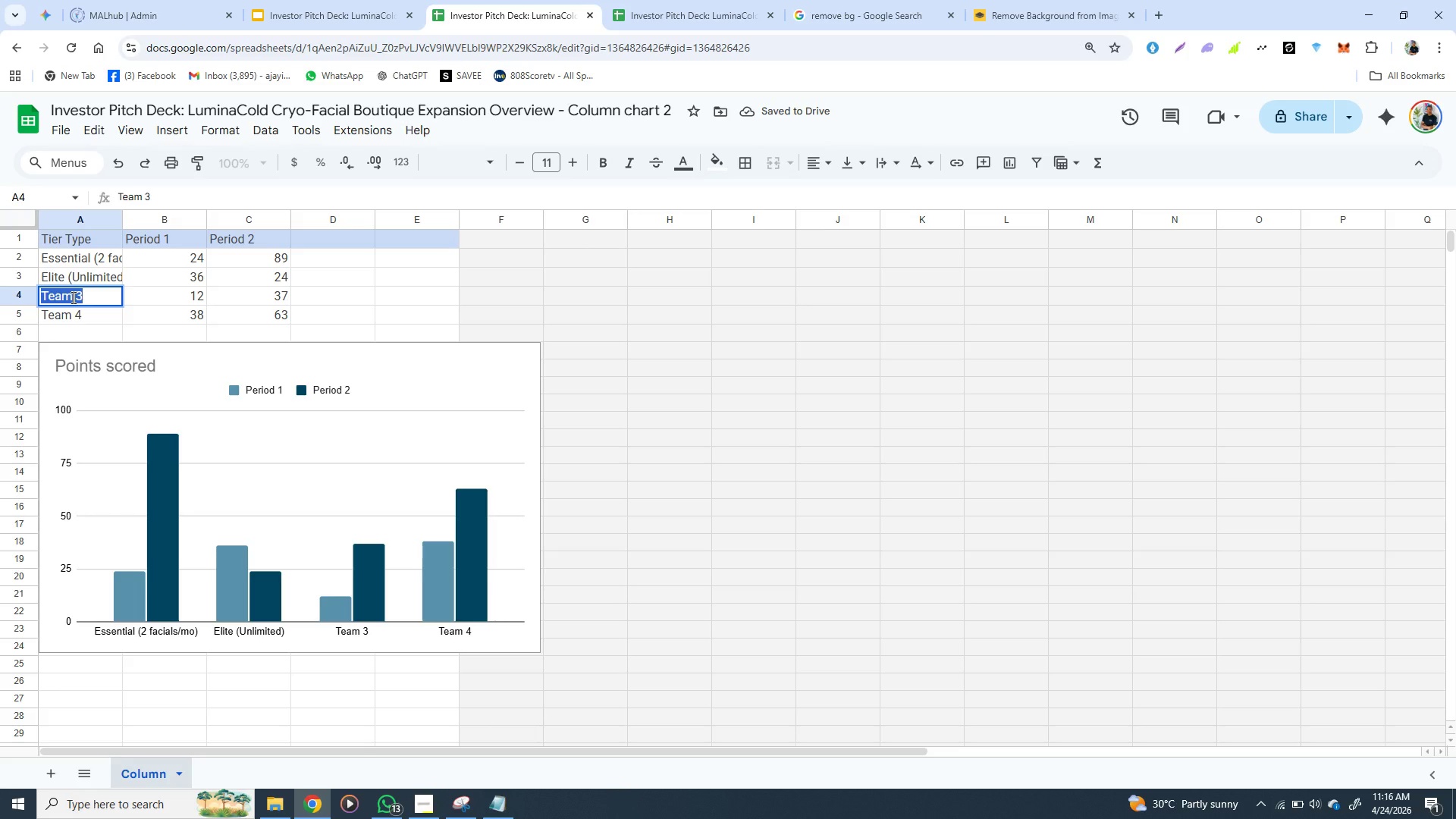 
type(Wal)
 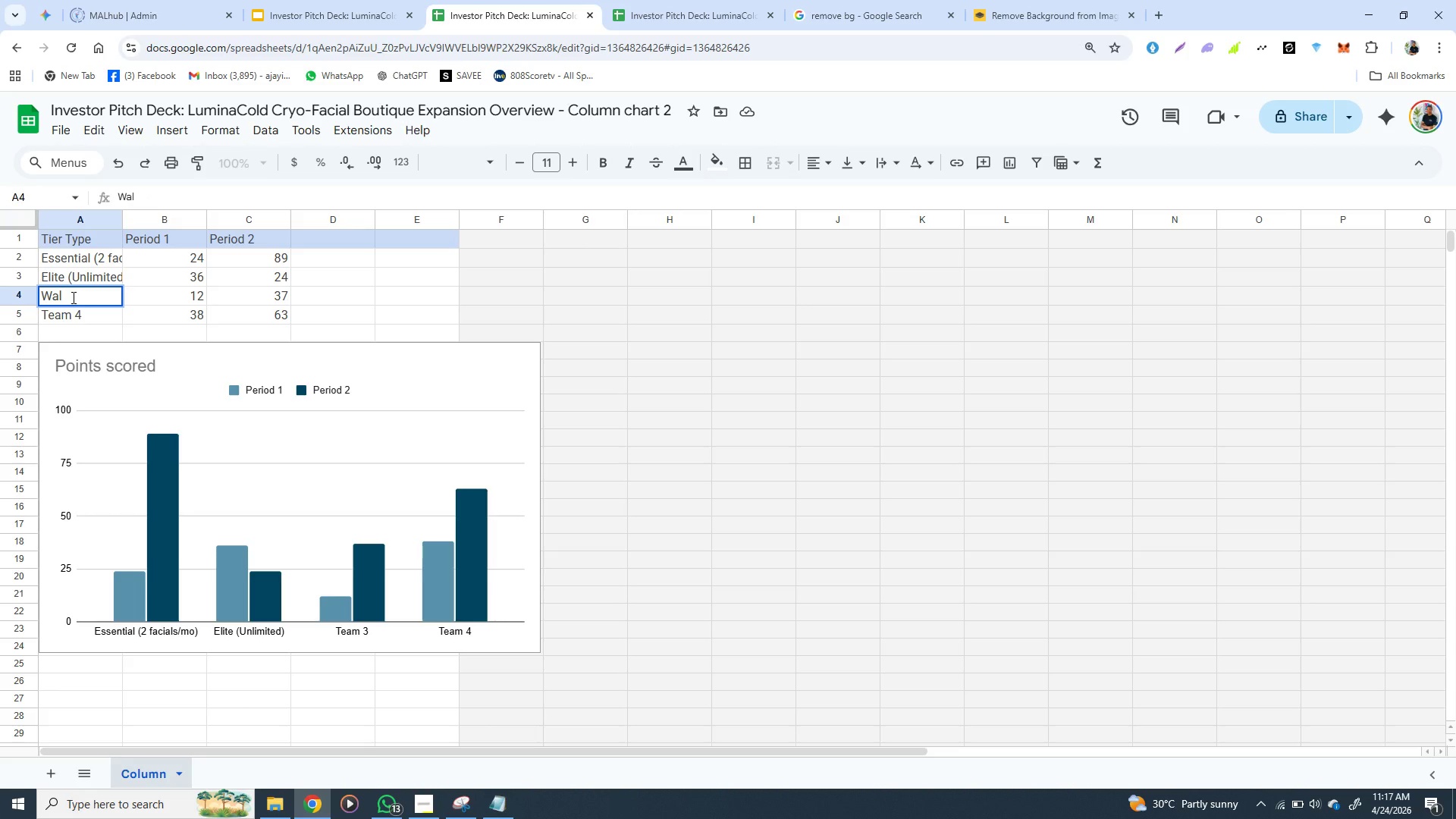 
key(K)
 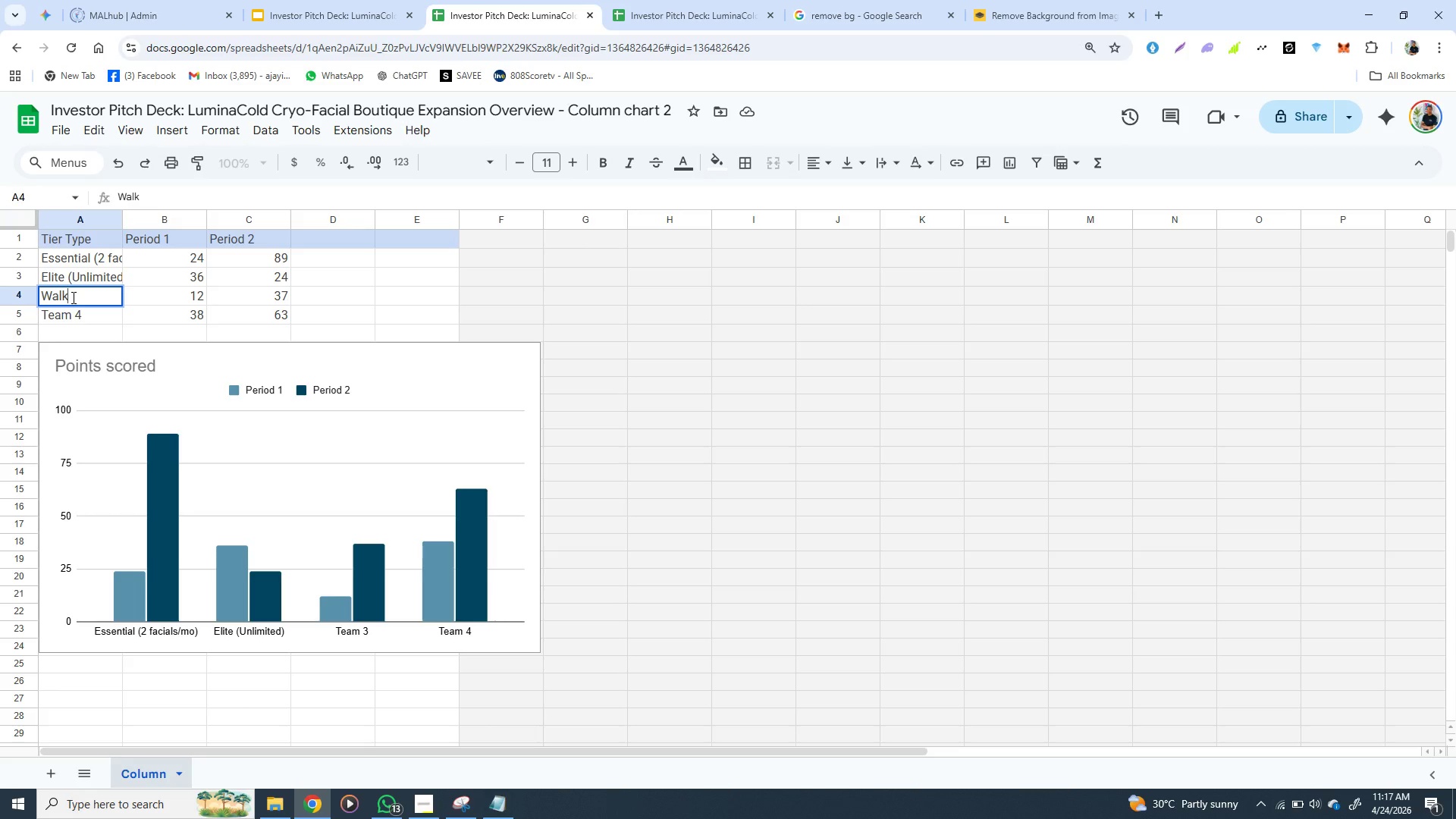 
key(Minus)
 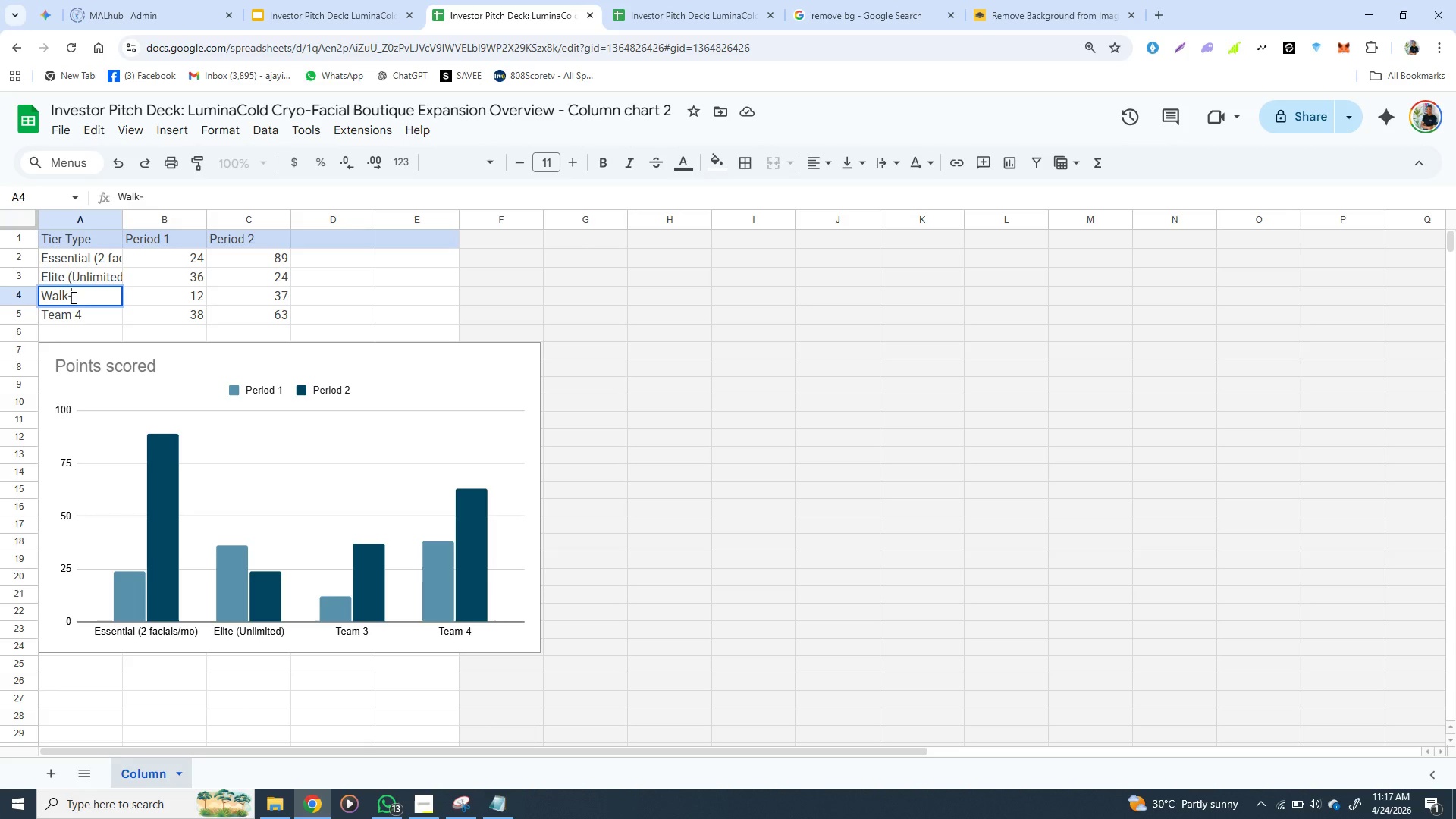 
key(ArrowLeft)
 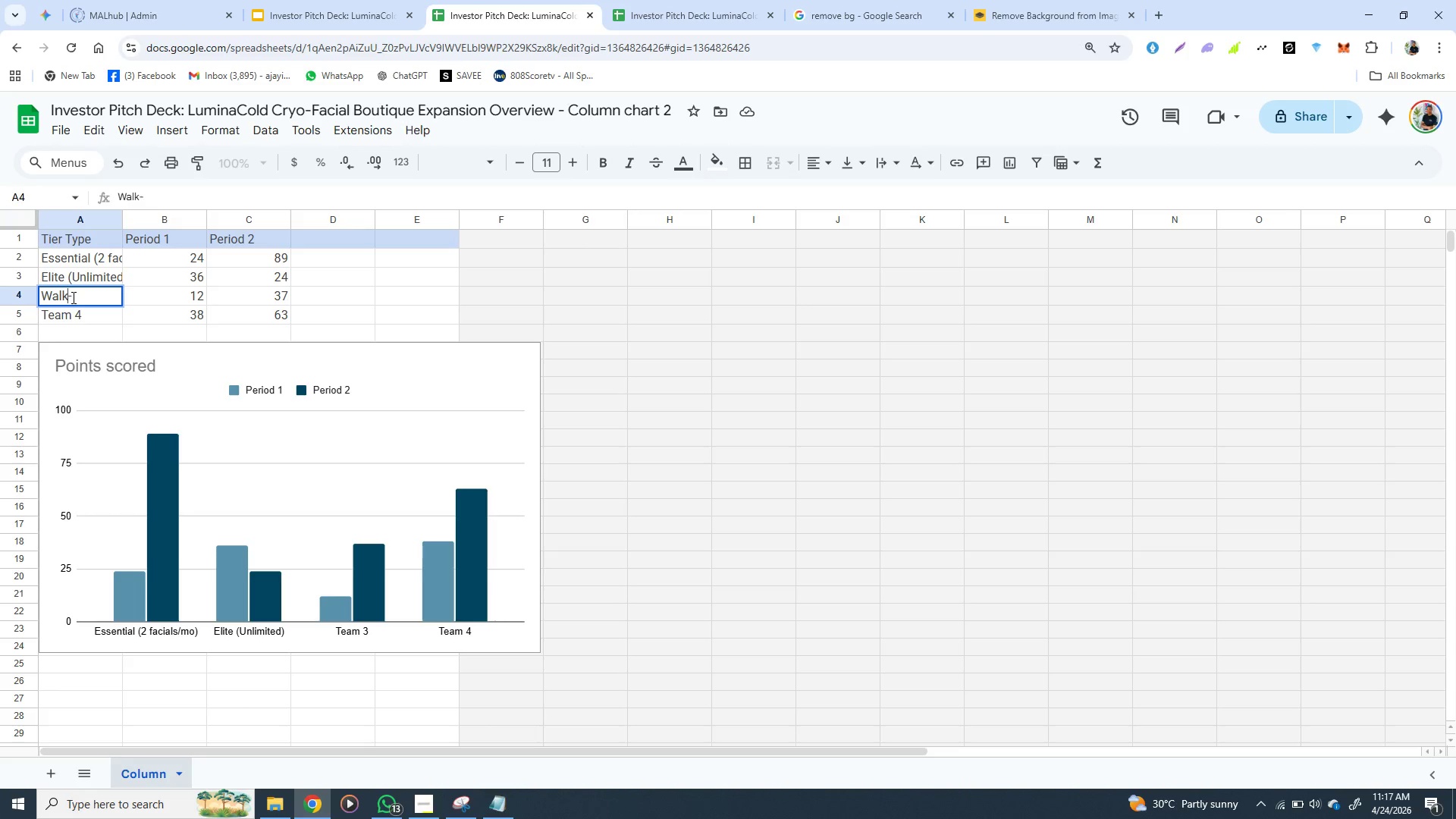 
key(Space)
 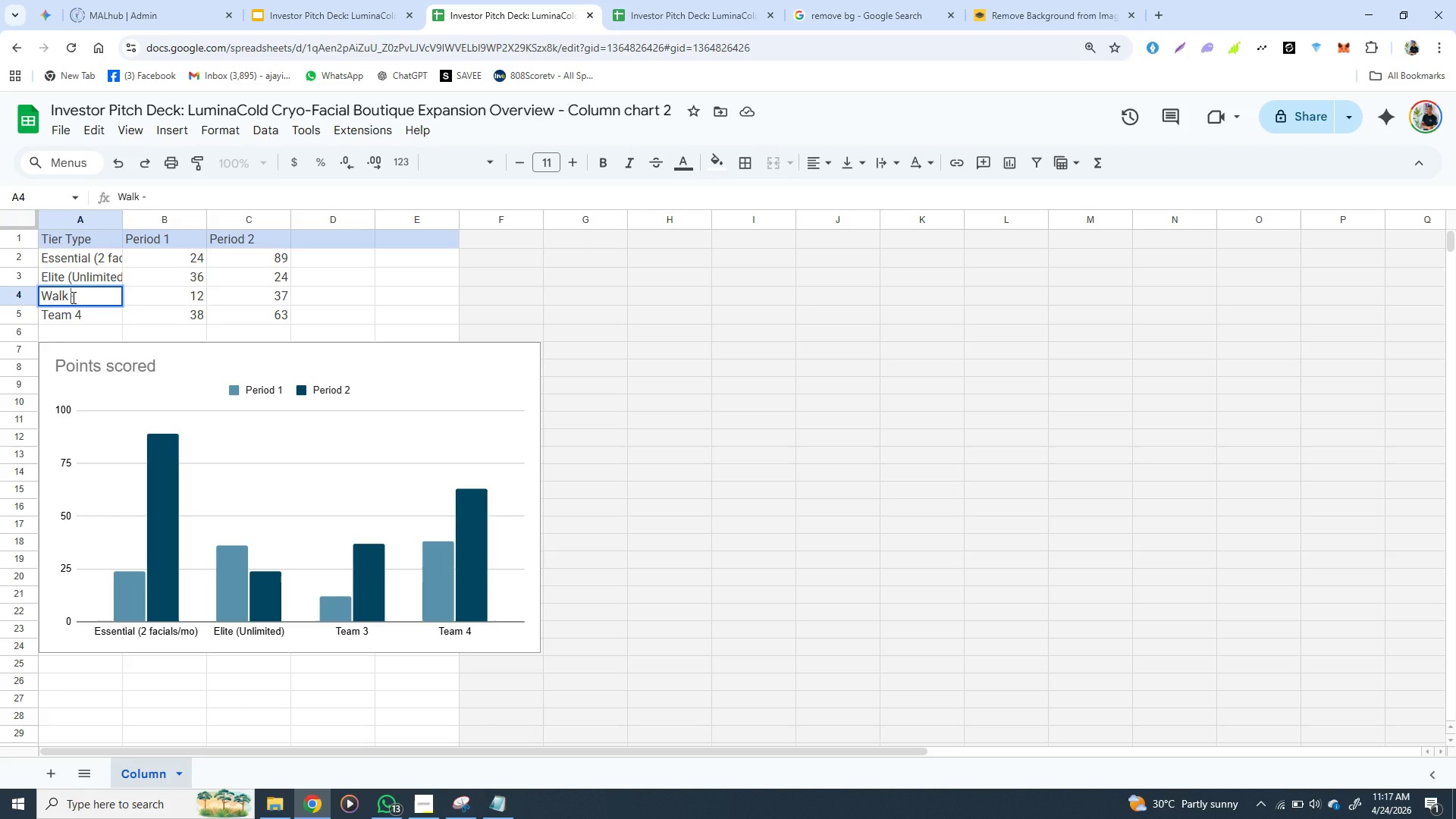 
wait(5.33)
 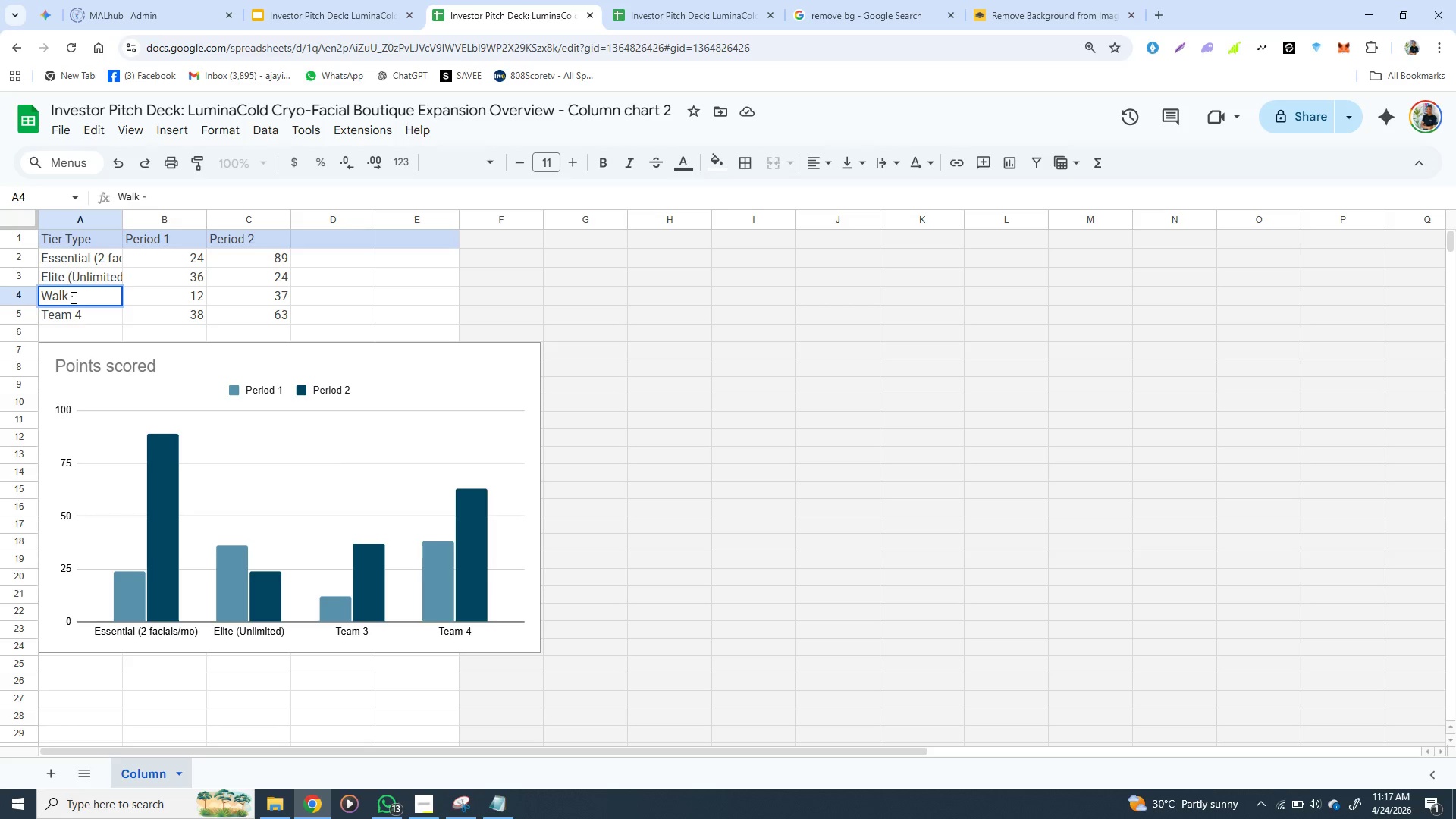 
key(ArrowRight)
 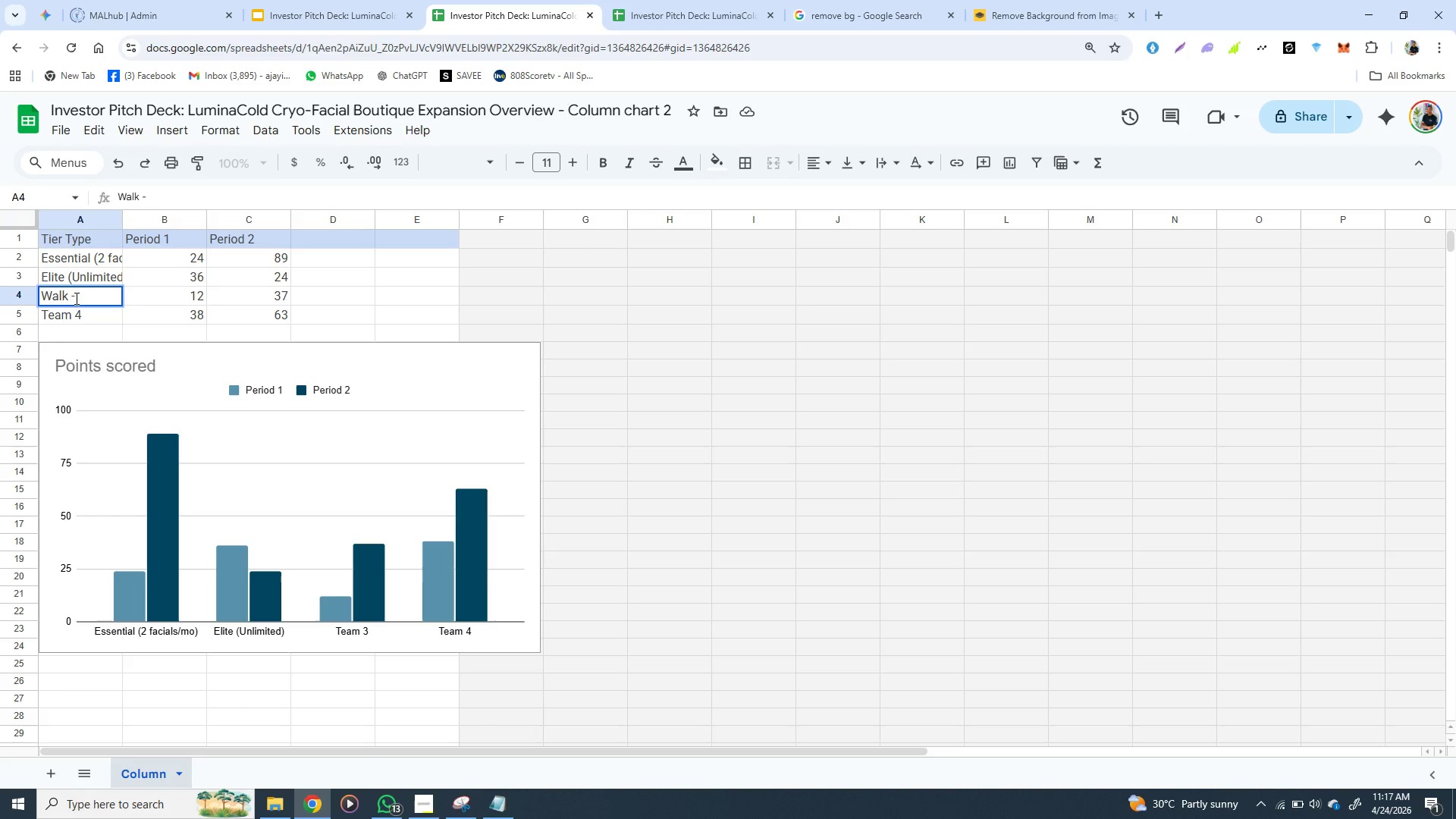 
key(Space)
 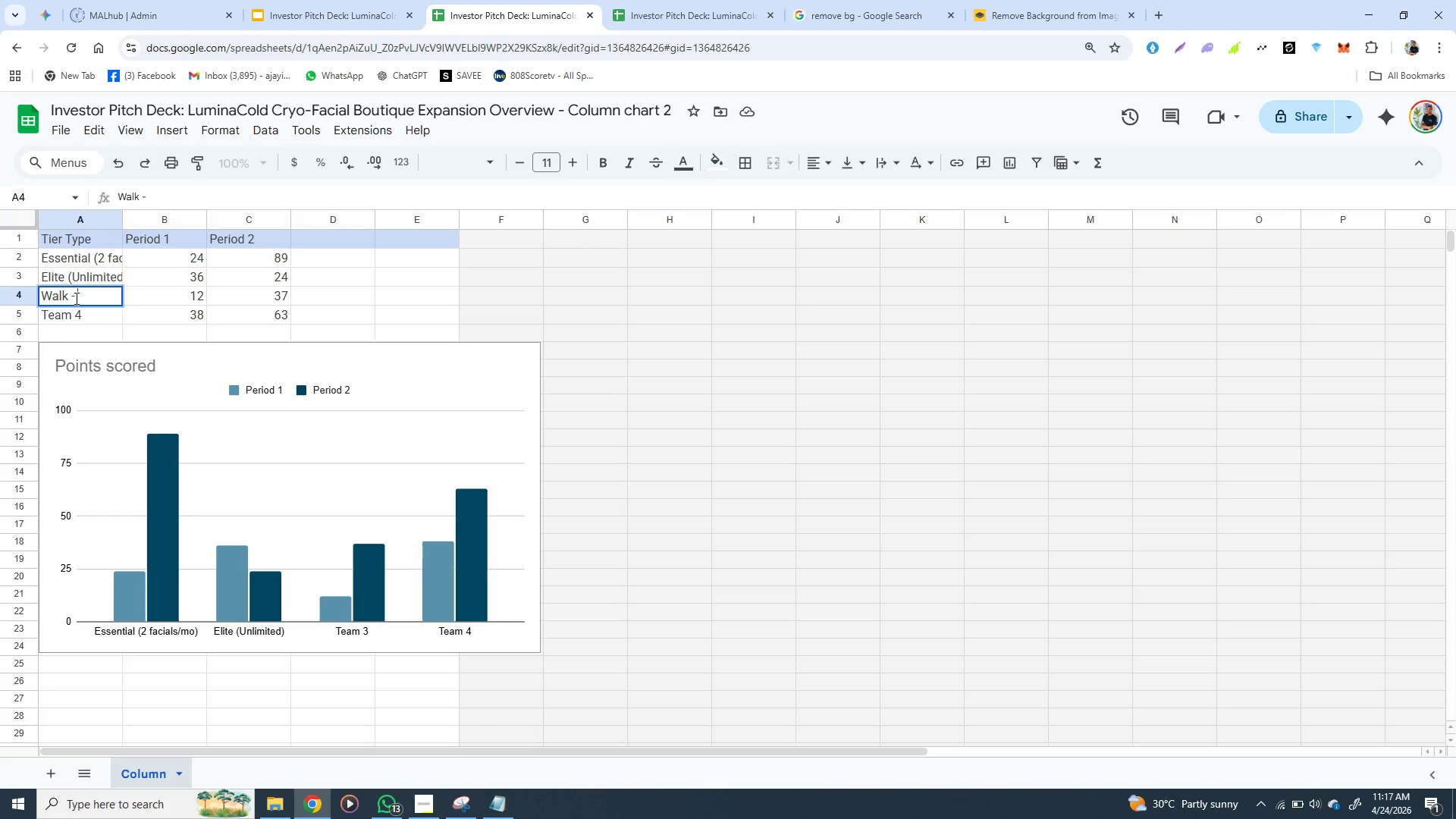 
wait(29.11)
 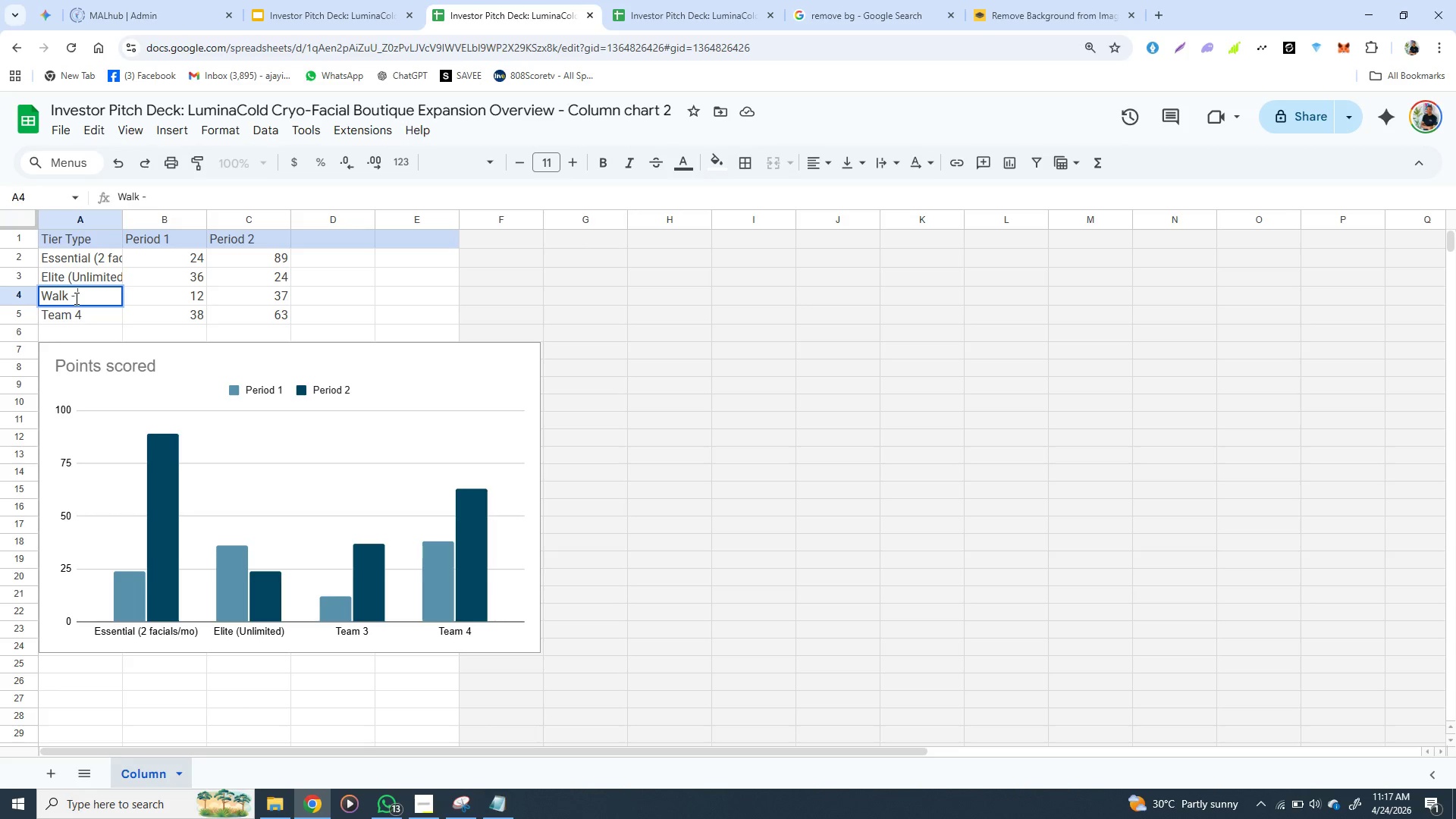 
type(in ())
 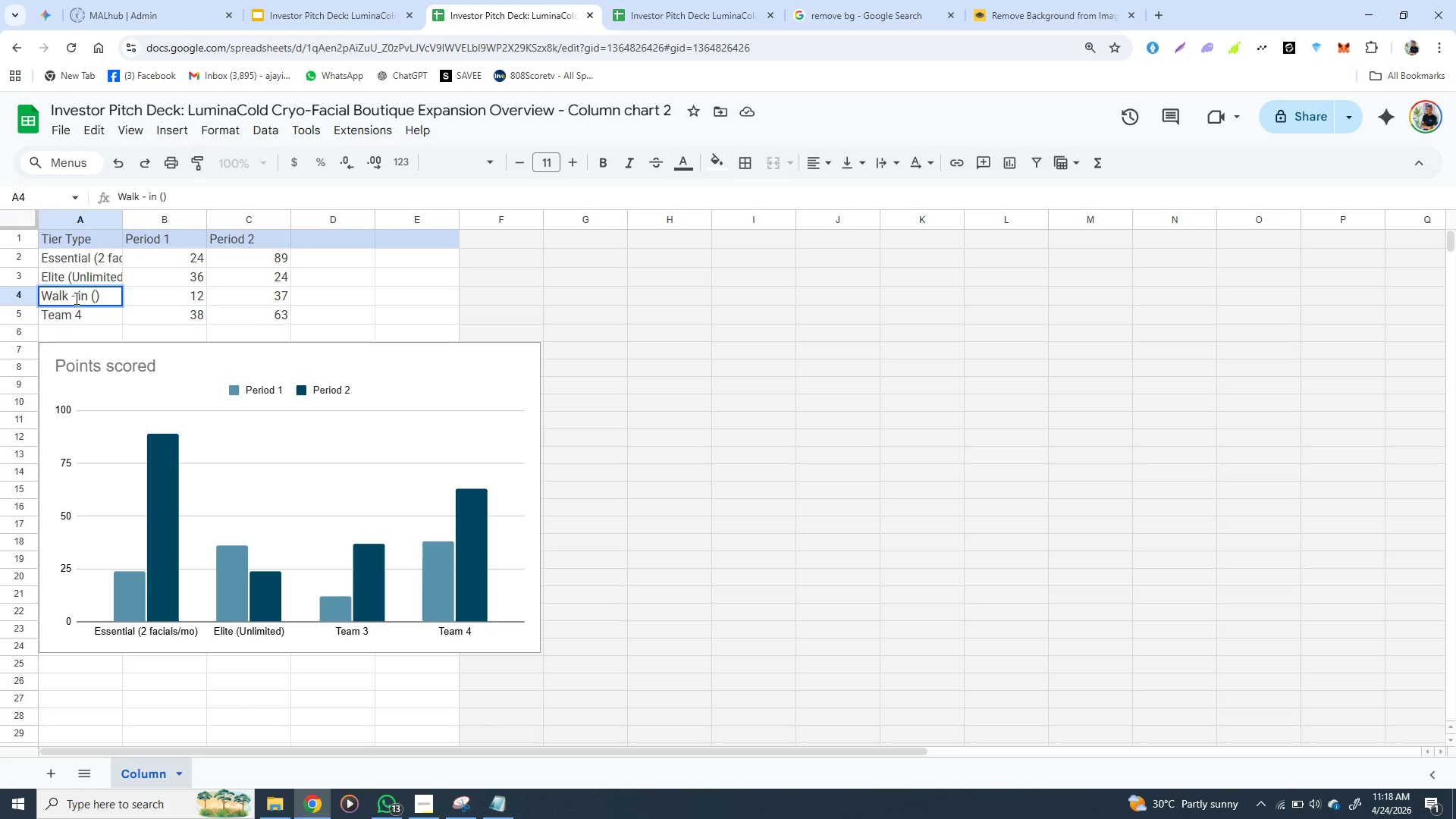 
key(ArrowLeft)
 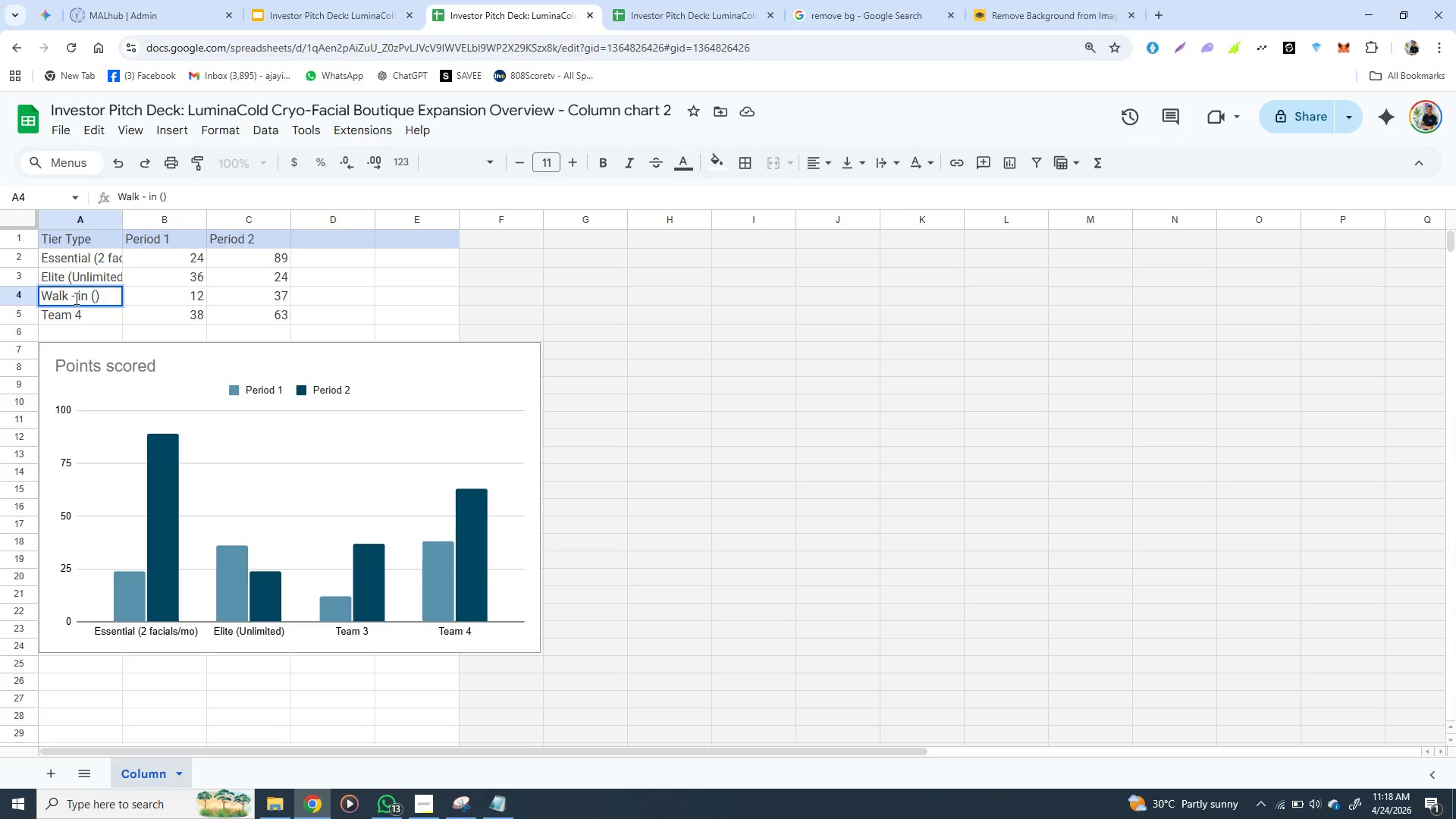 
type(Single)
 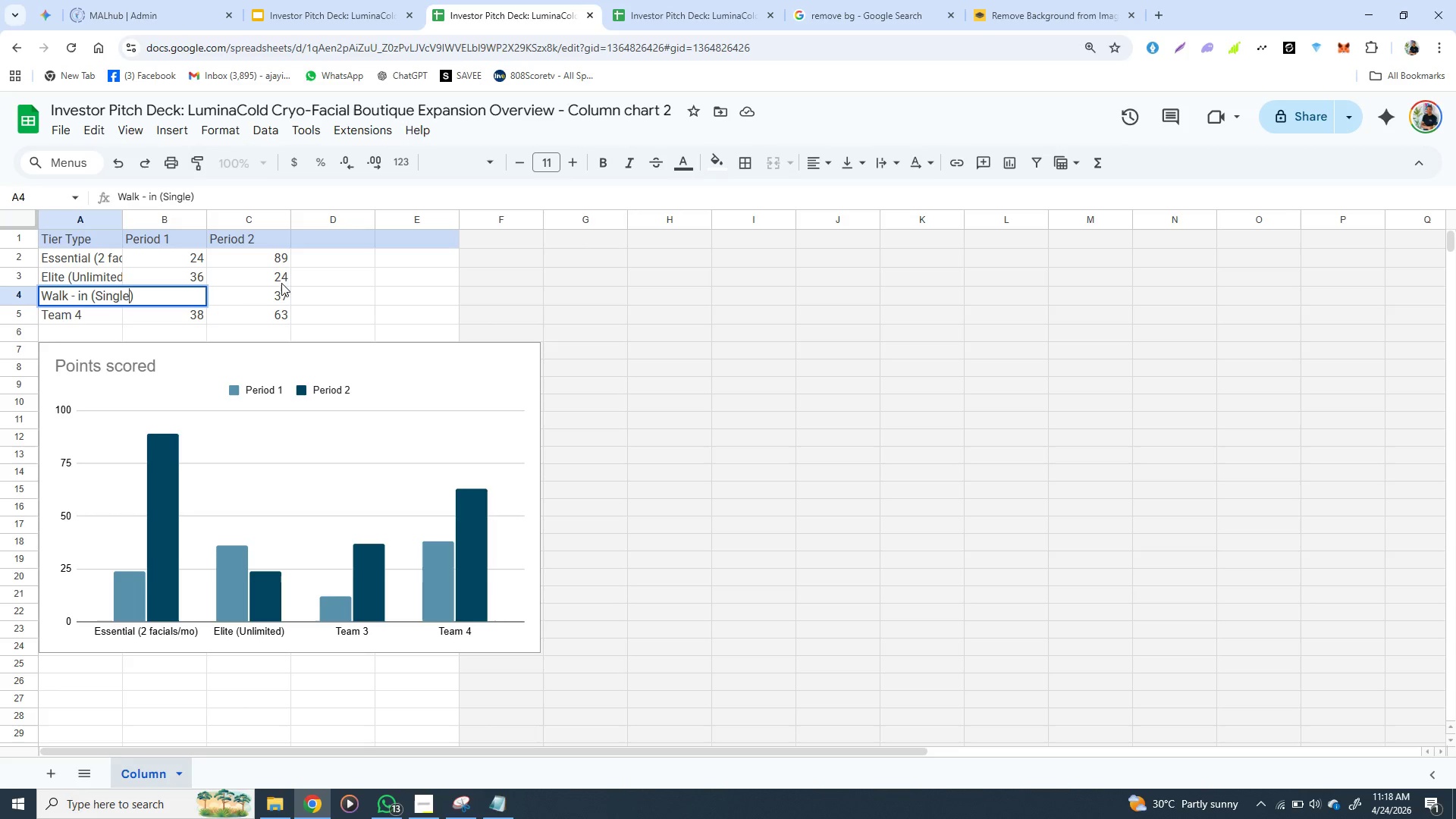 
left_click([344, 290])
 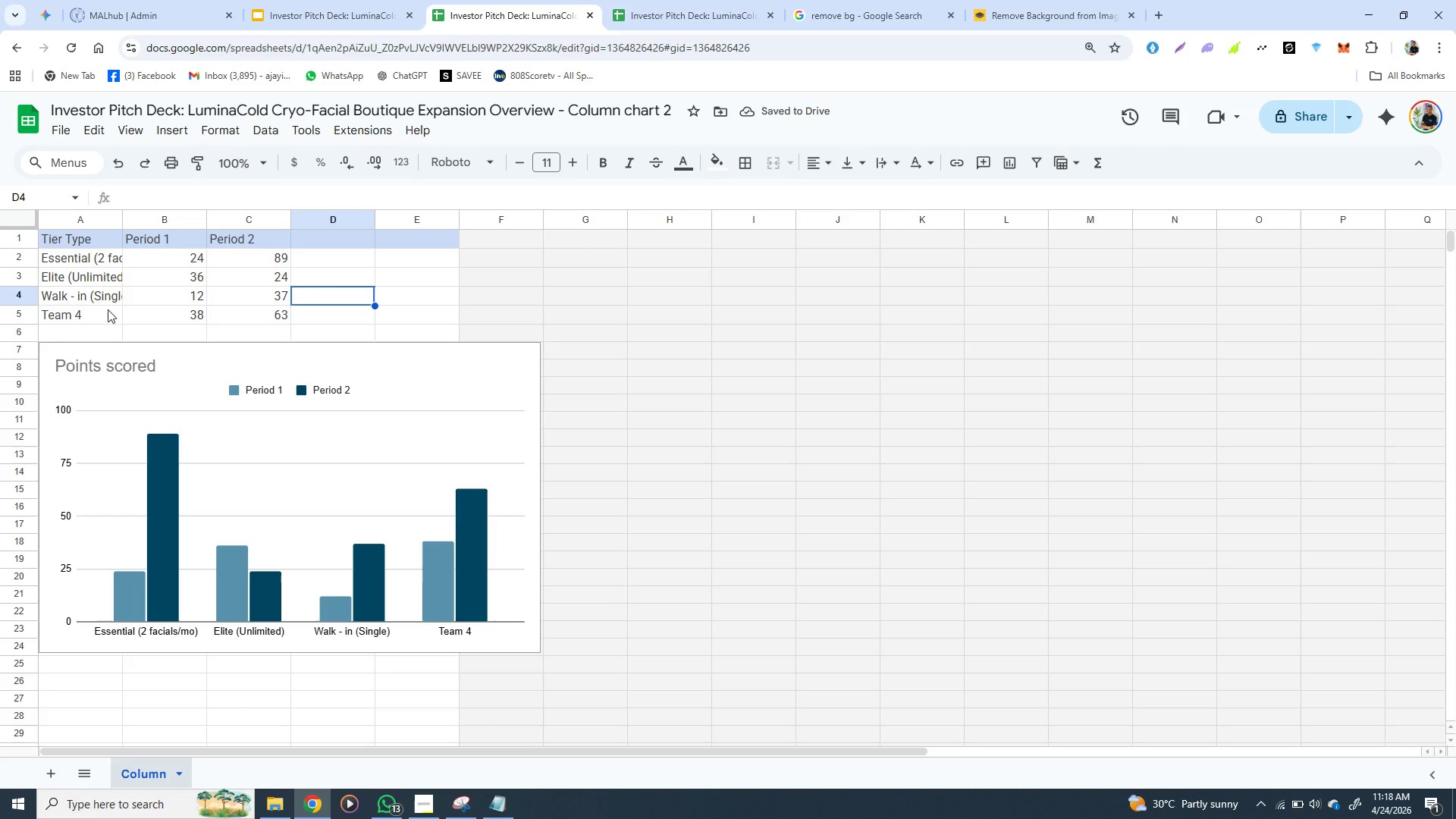 
left_click([96, 310])
 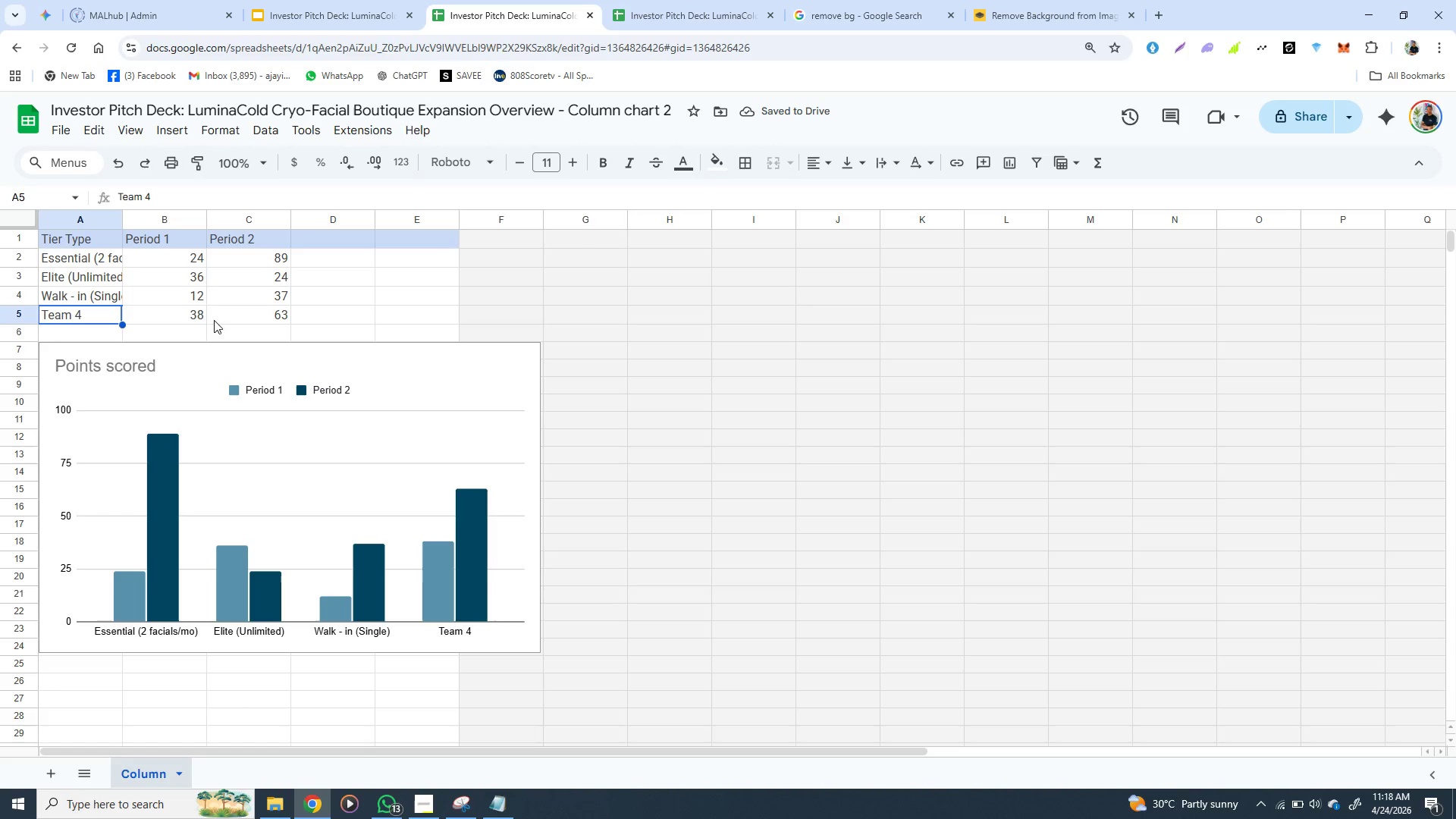 
hold_key(key=ShiftLeft, duration=1.53)
left_click([228, 313])
 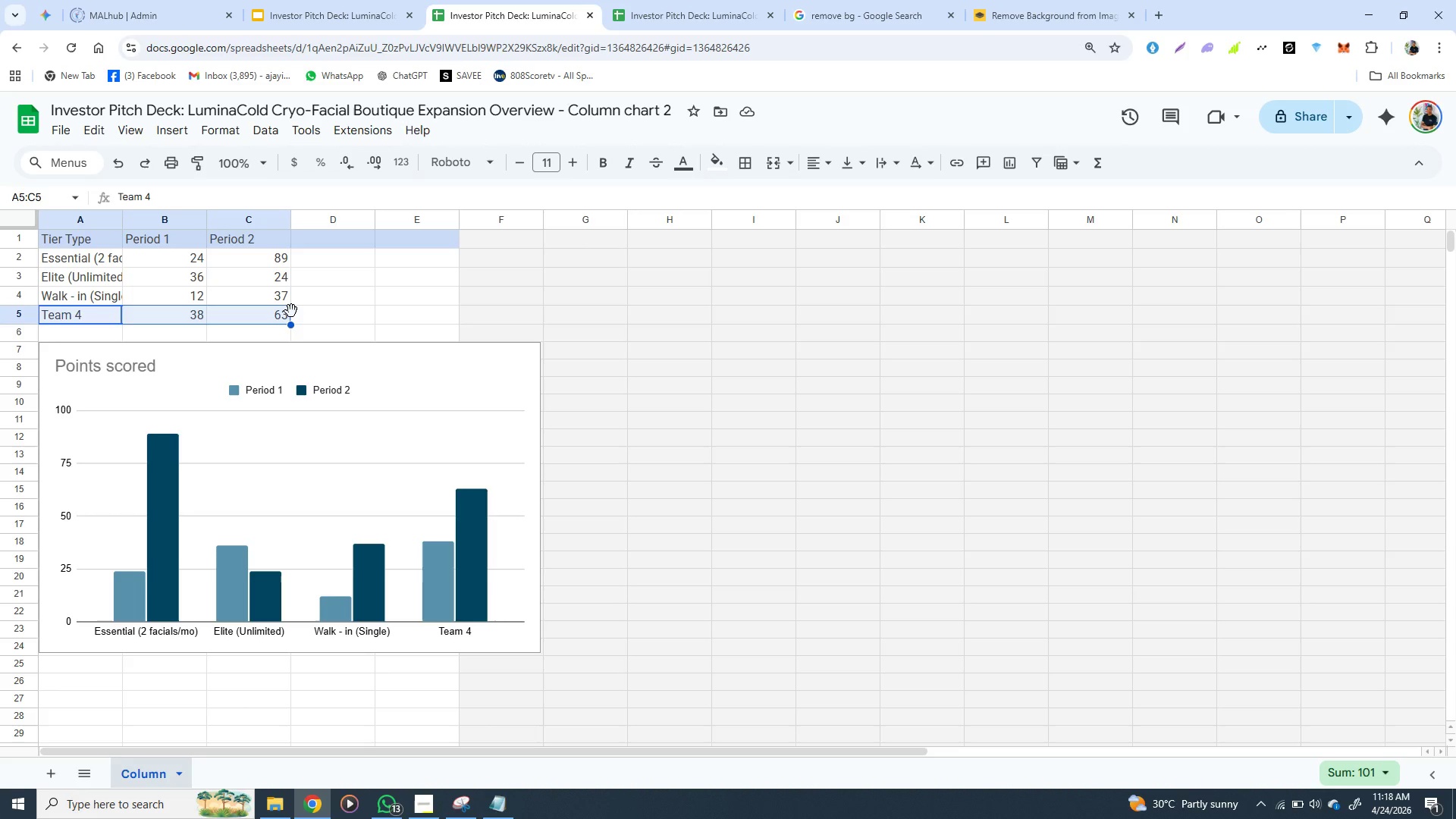 
hold_key(key=ShiftLeft, duration=8.78)
 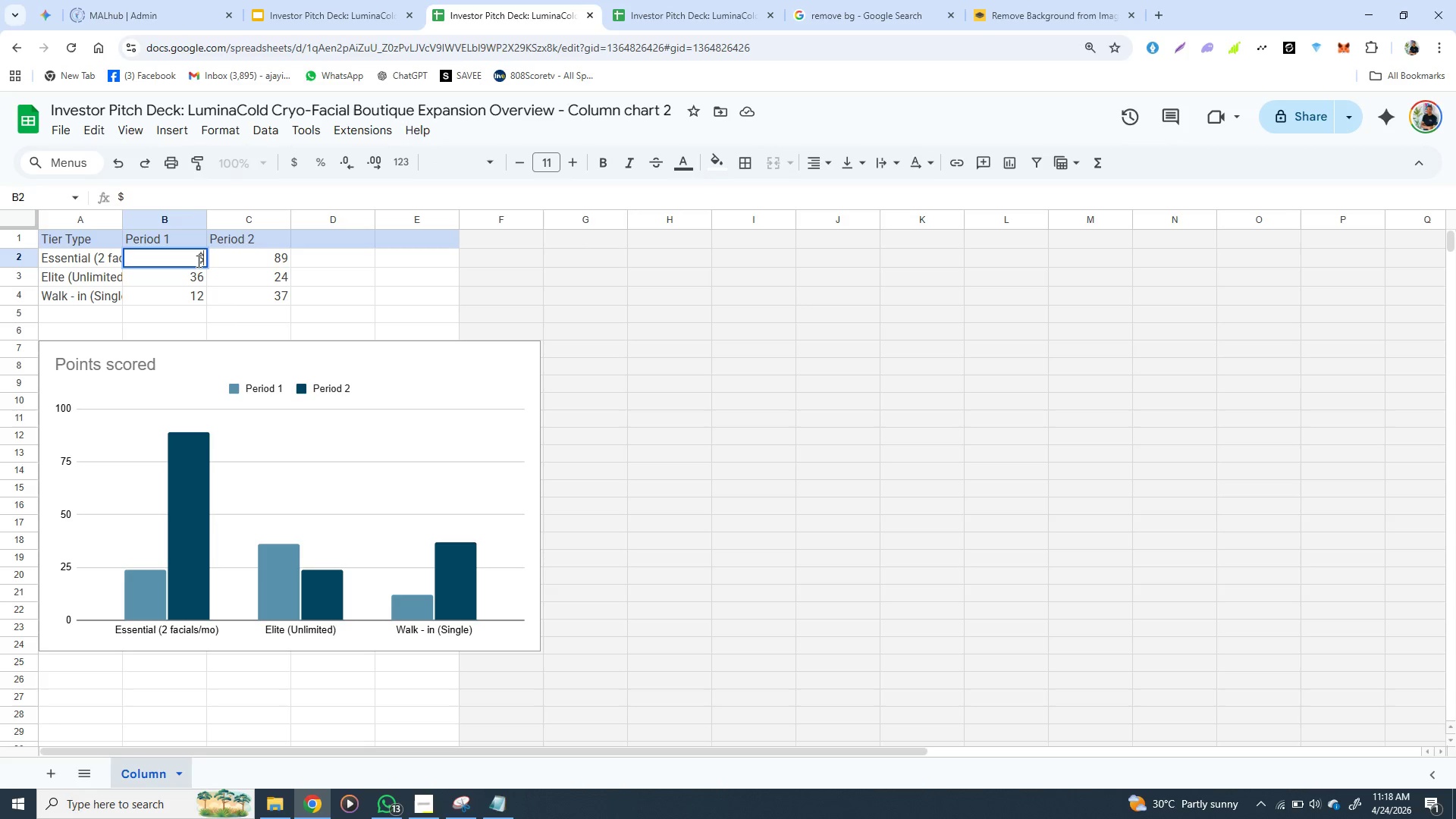 
key(Backspace)
 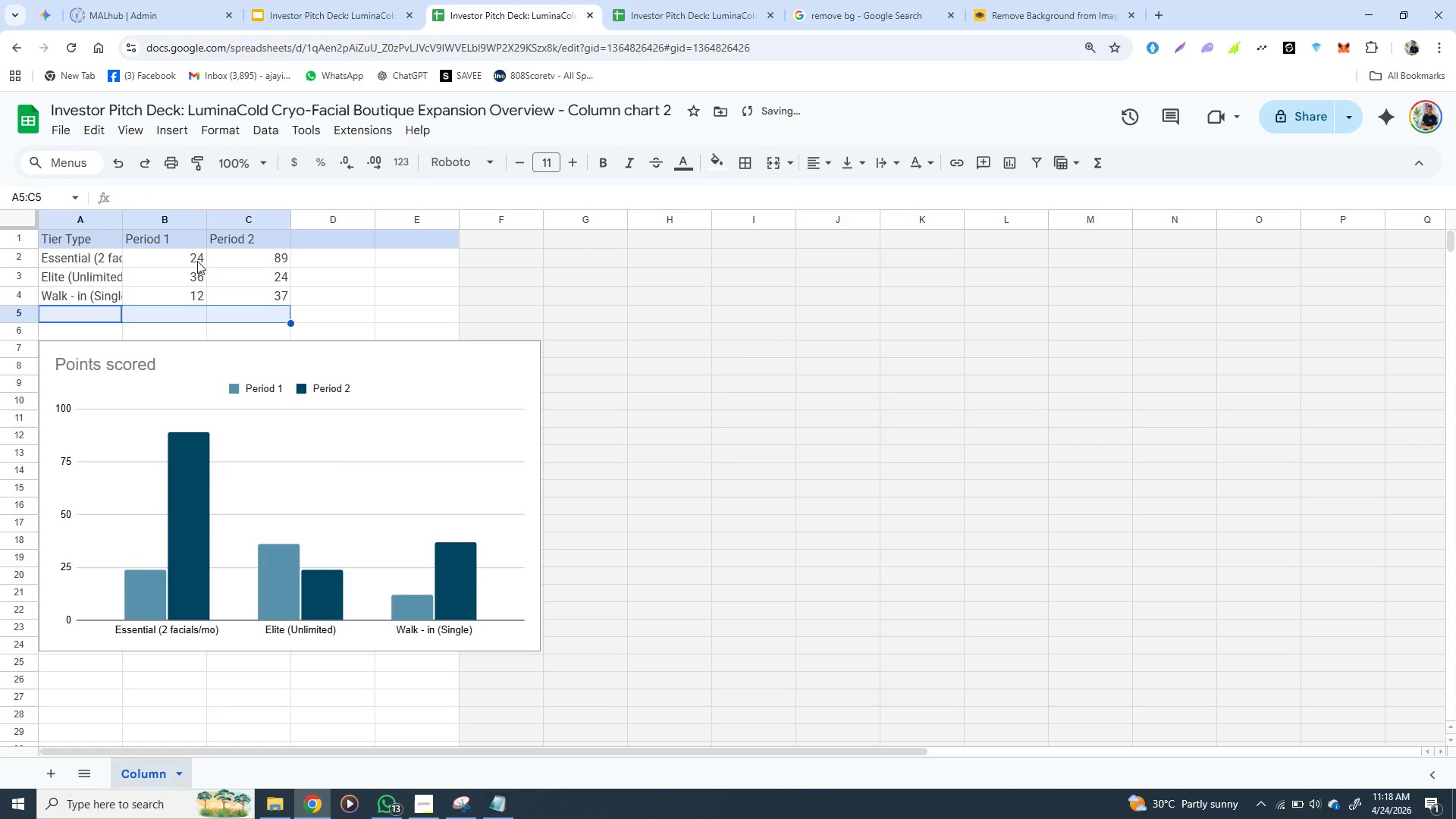 
left_click([197, 261])
 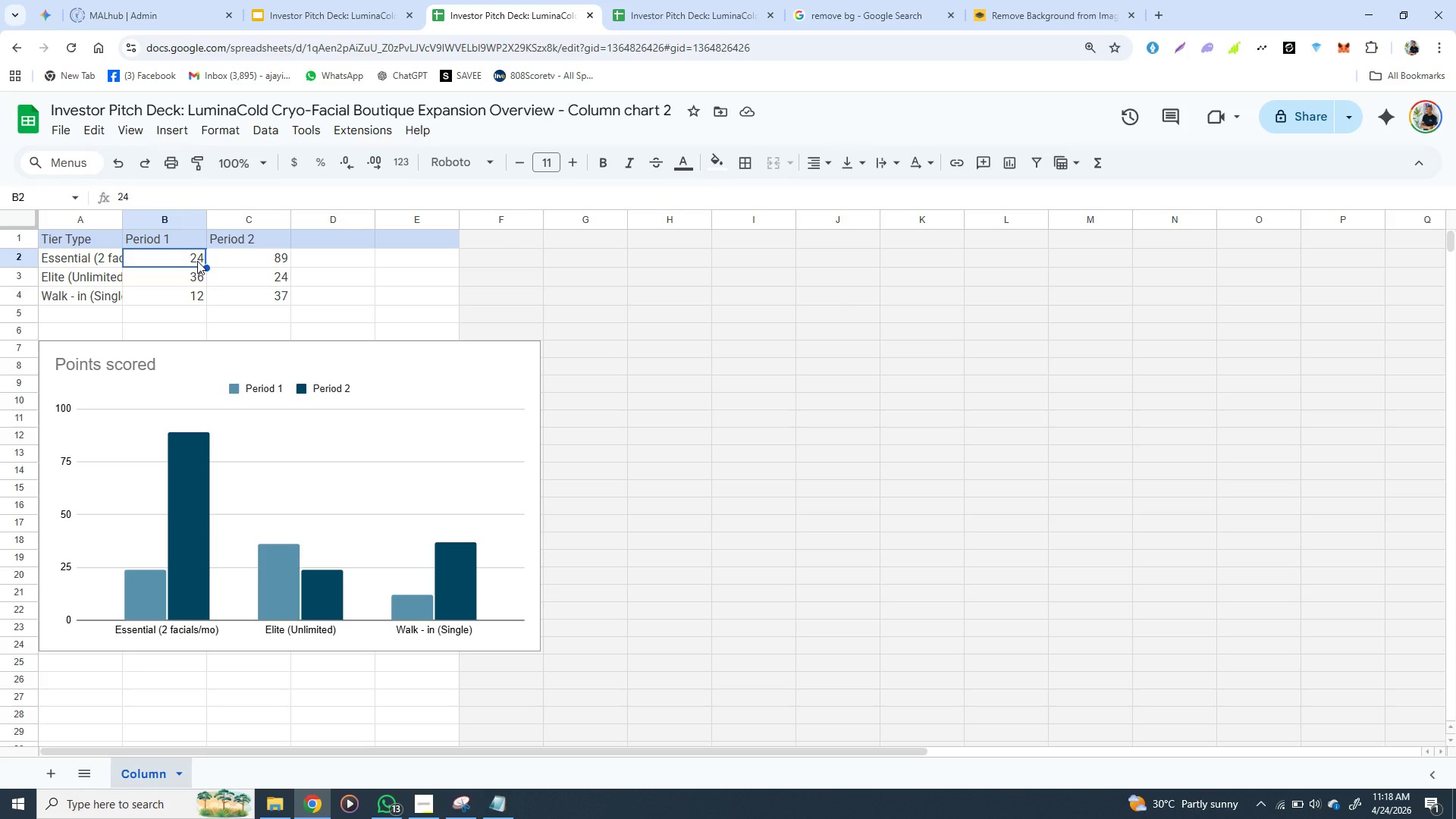 
double_click([197, 261])
 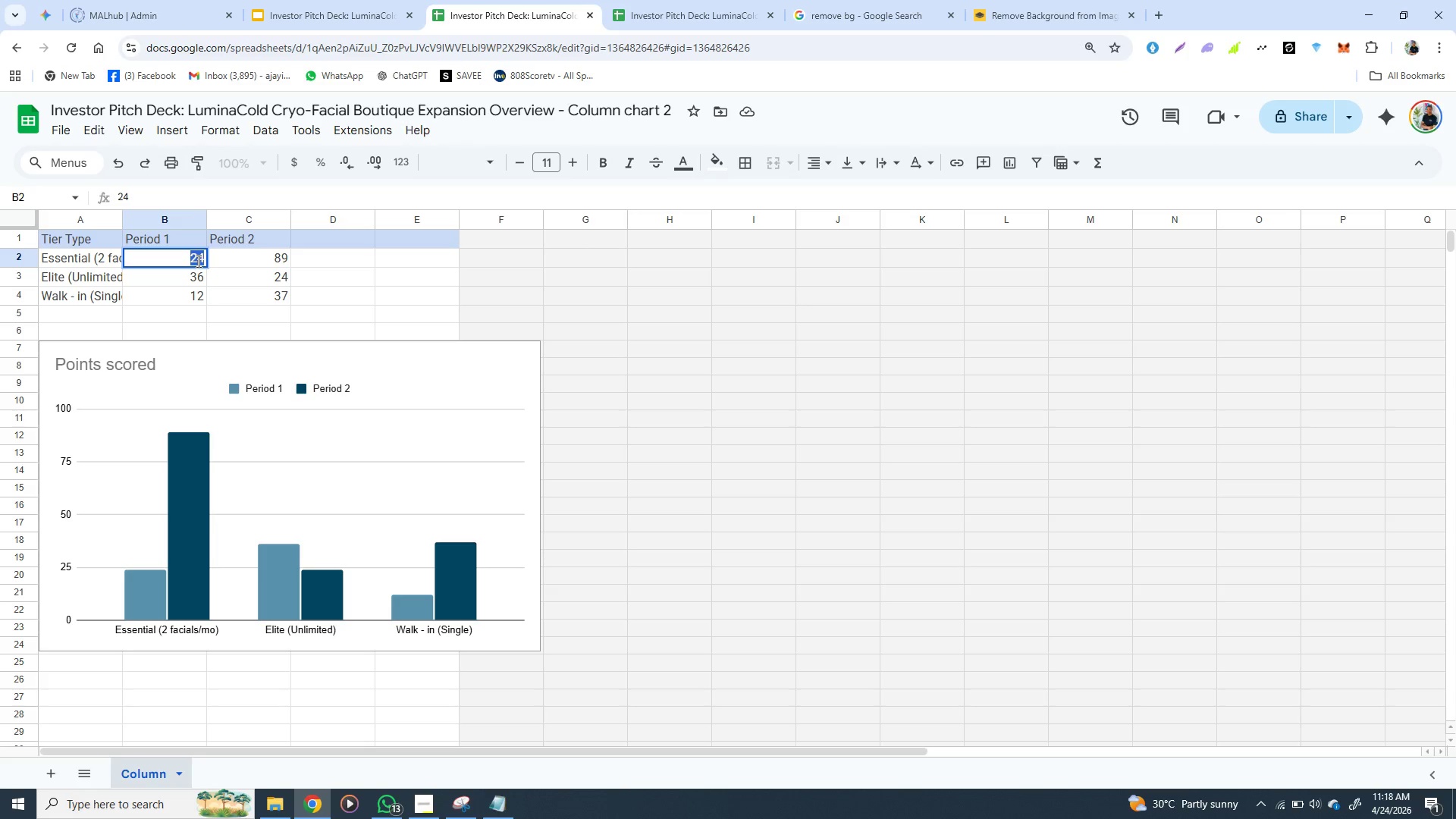 
triple_click([197, 261])
 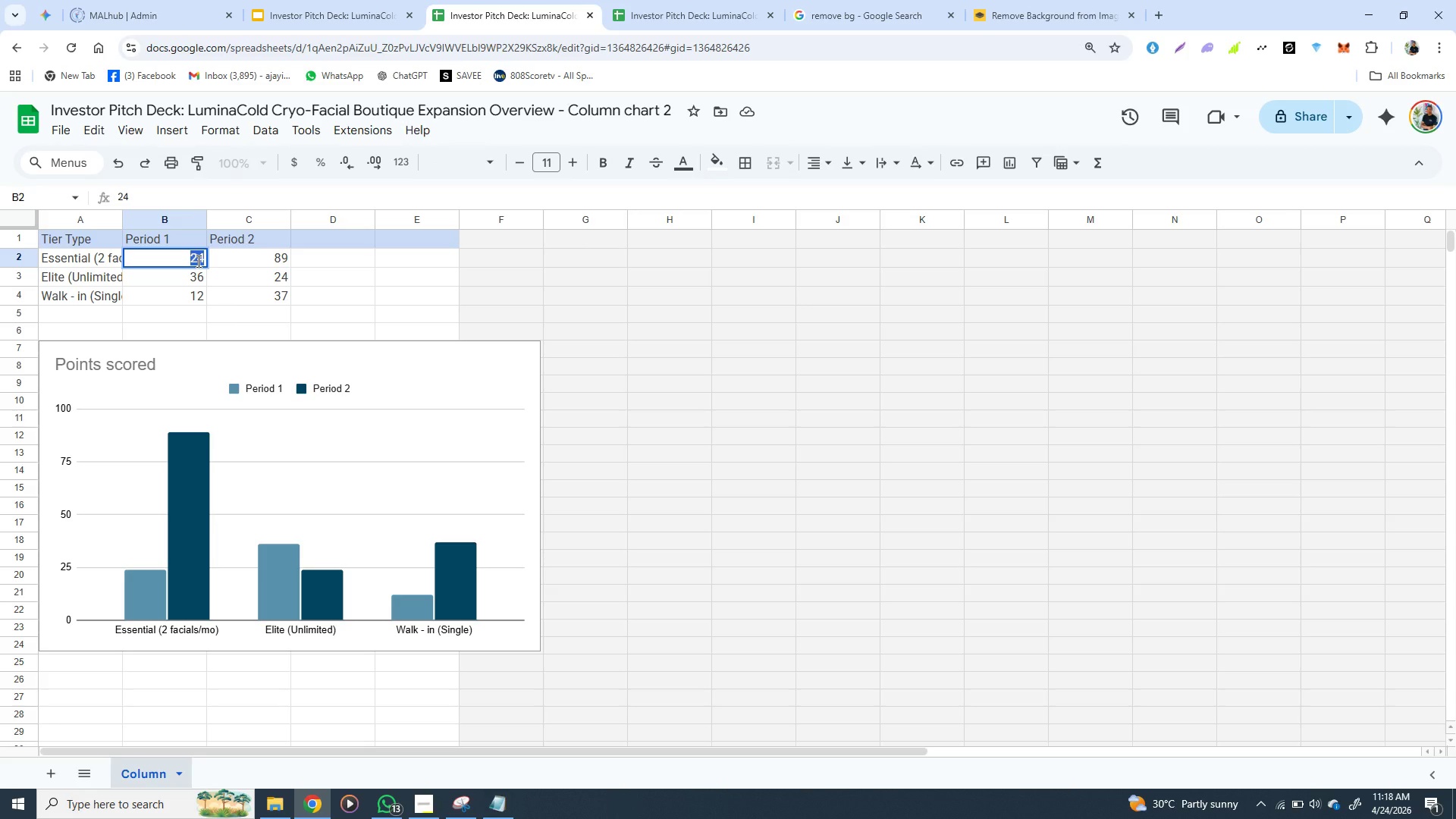 
type($149)
 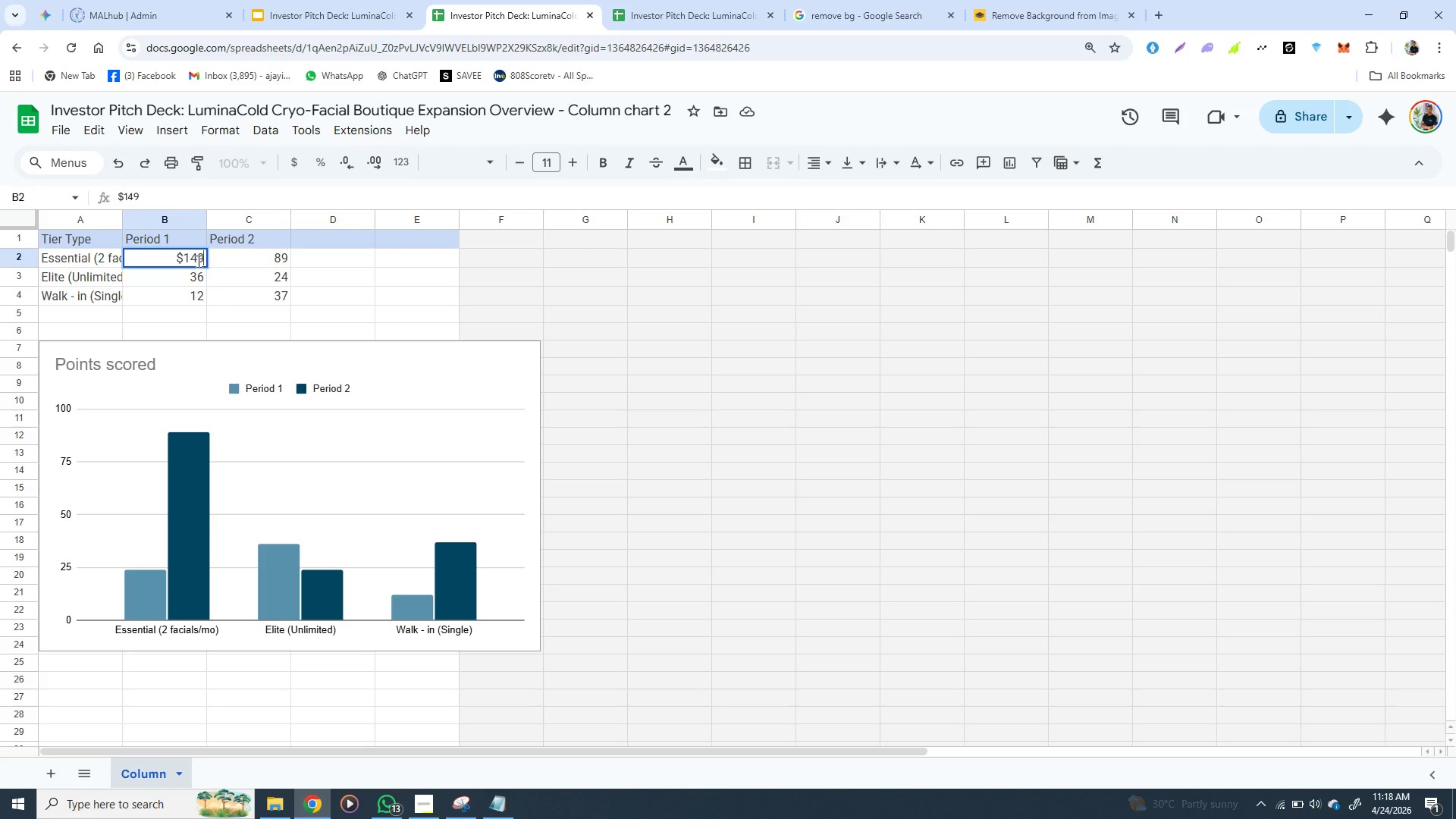 
key(Enter)
 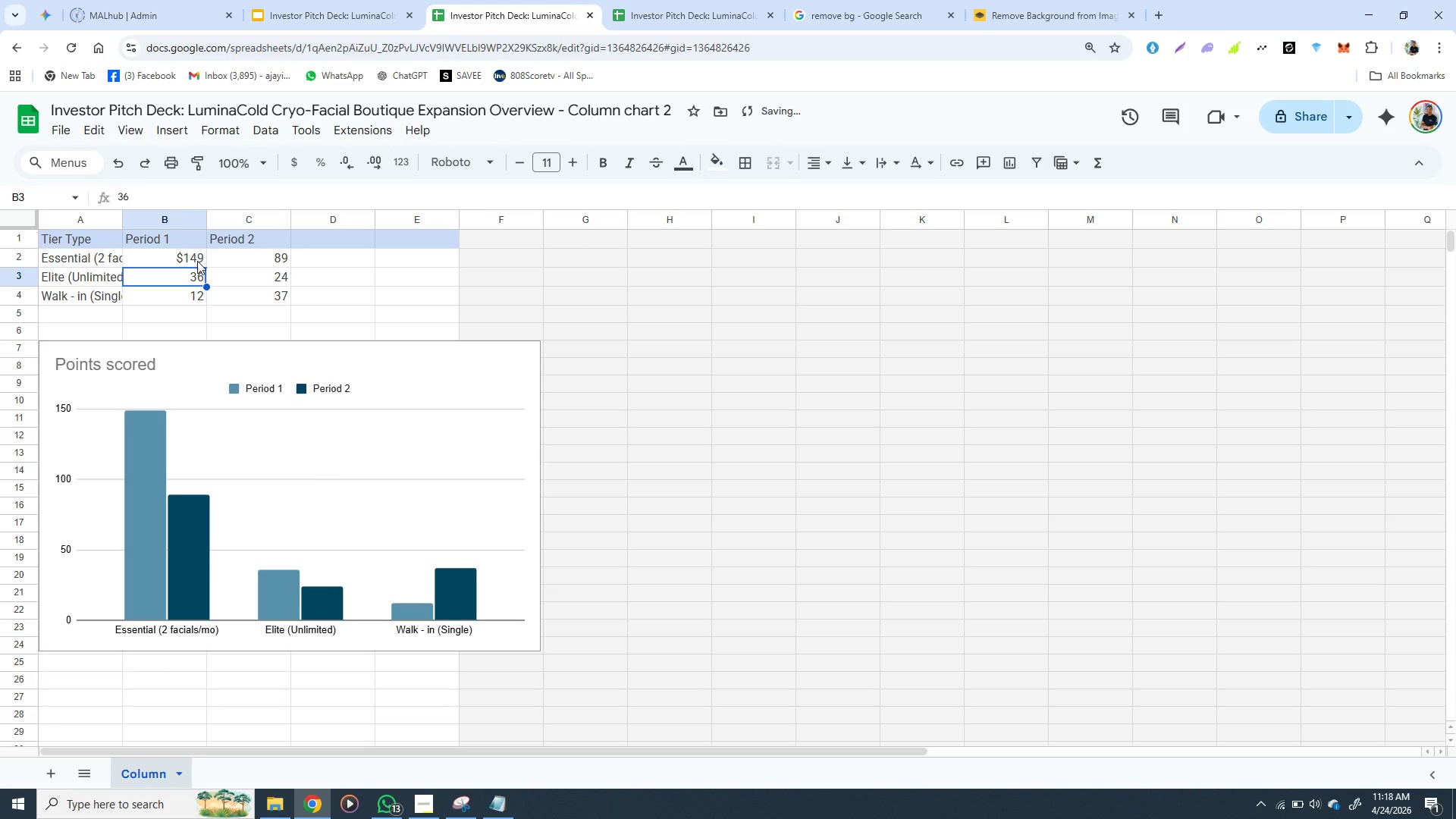 
type($229)
 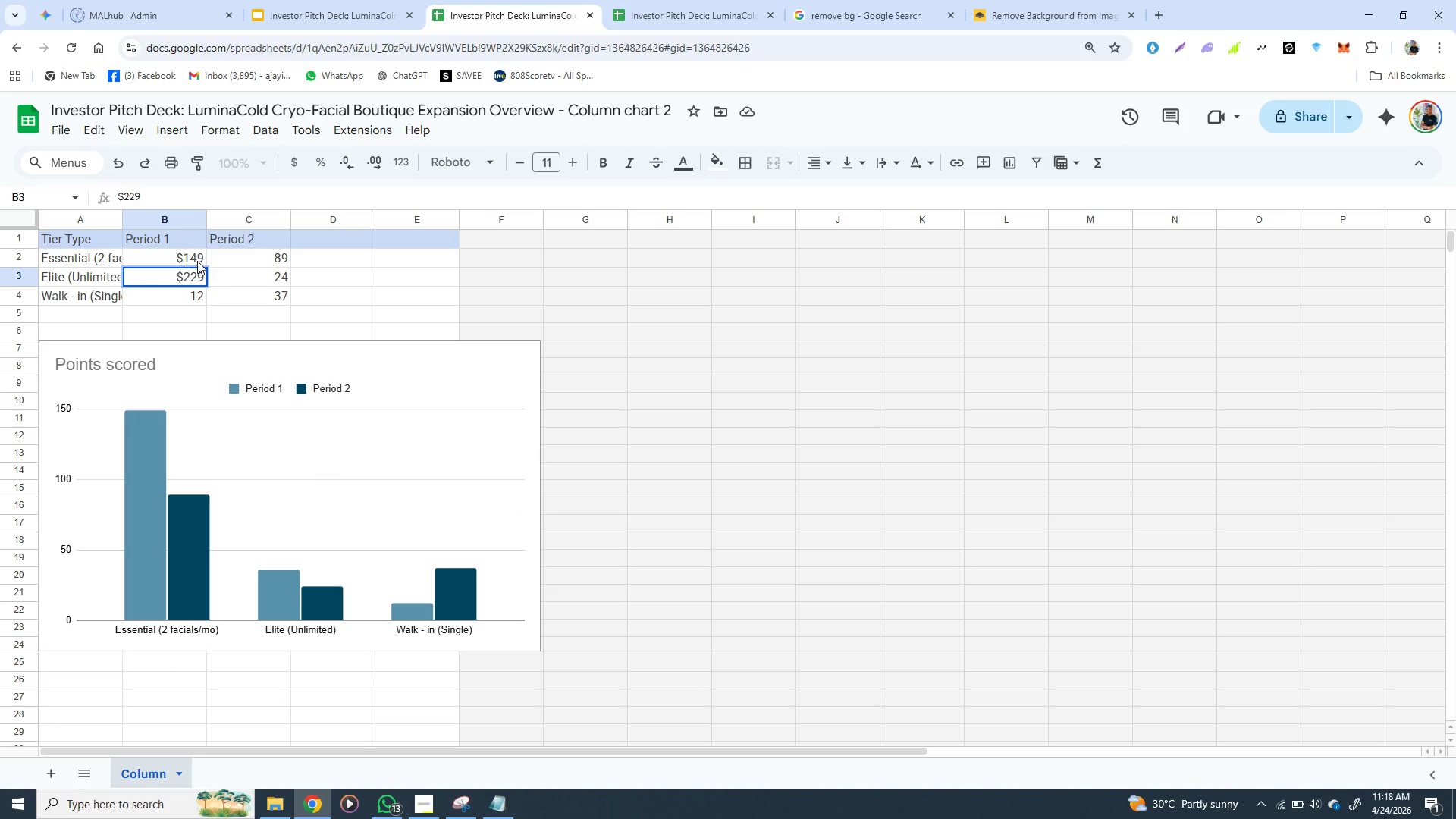 
key(Enter)
 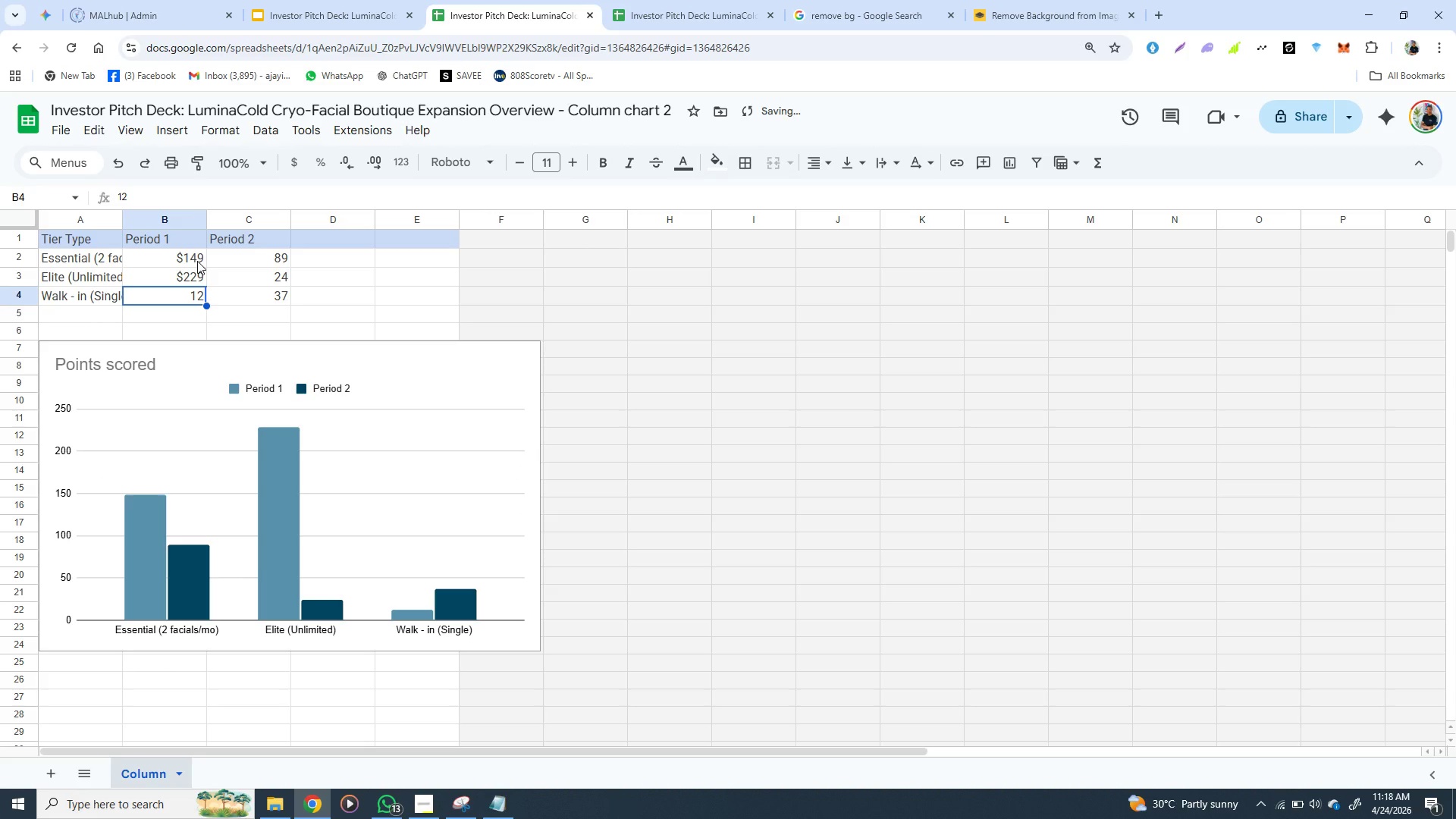 
hold_key(key=ShiftLeft, duration=1.52)
 